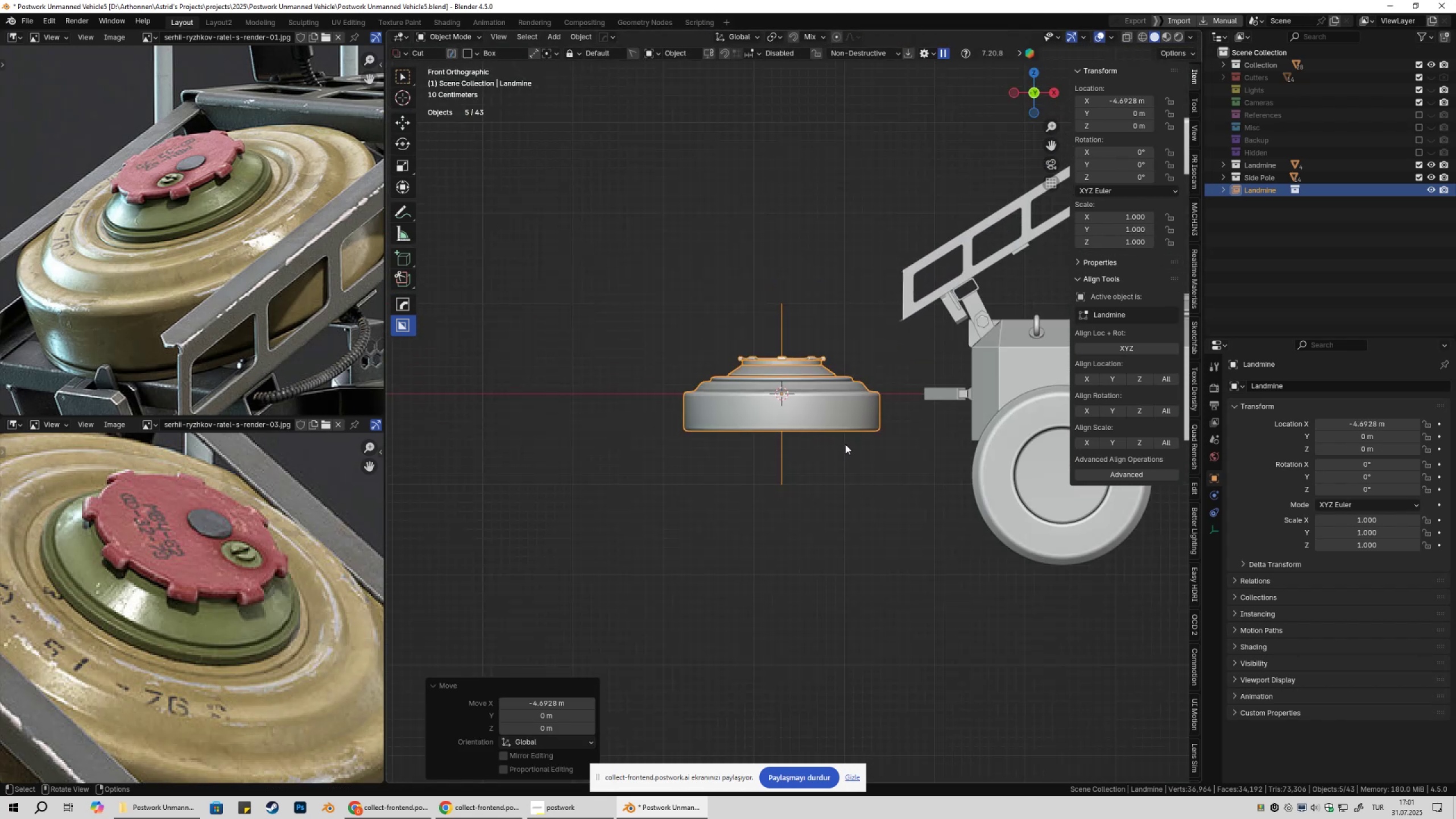 
scroll: coordinate [865, 435], scroll_direction: up, amount: 6.0
 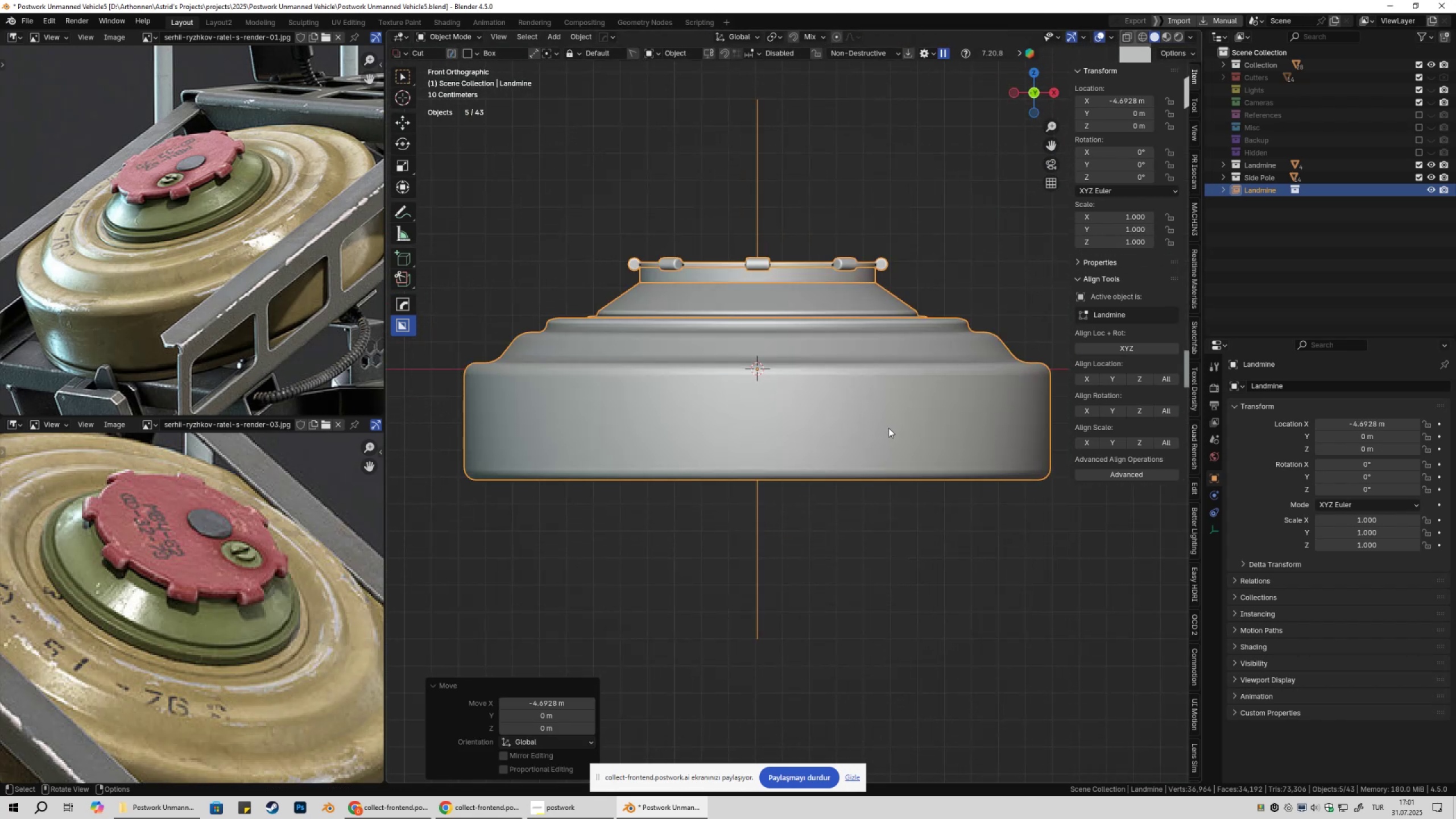 
hold_key(key=ShiftLeft, duration=0.3)
 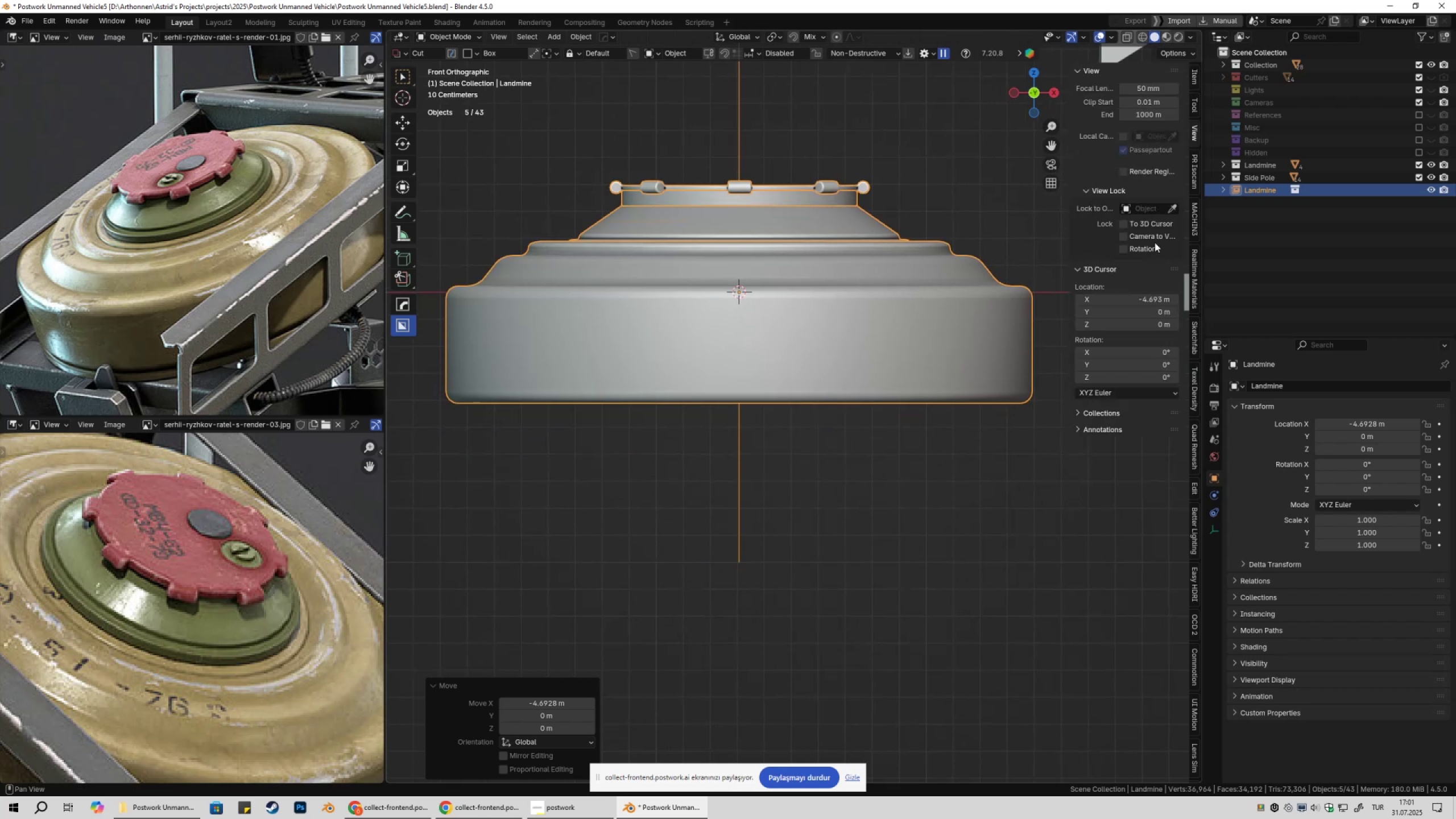 
scroll: coordinate [981, 347], scroll_direction: up, amount: 2.0
 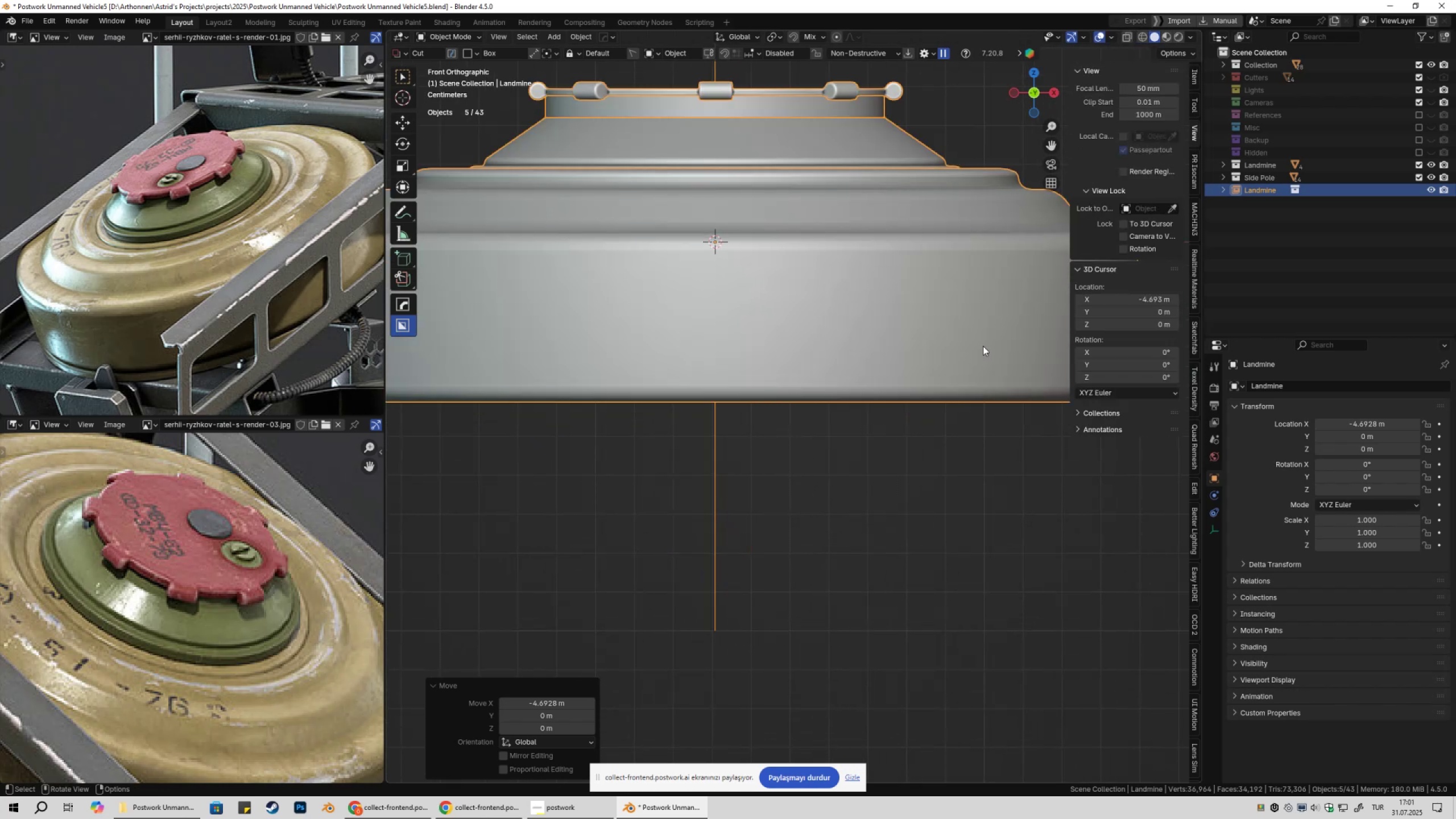 
hold_key(key=ShiftLeft, duration=1.5)
left_click_drag(start_coordinate=[1148, 323], to_coordinate=[1127, 333])
 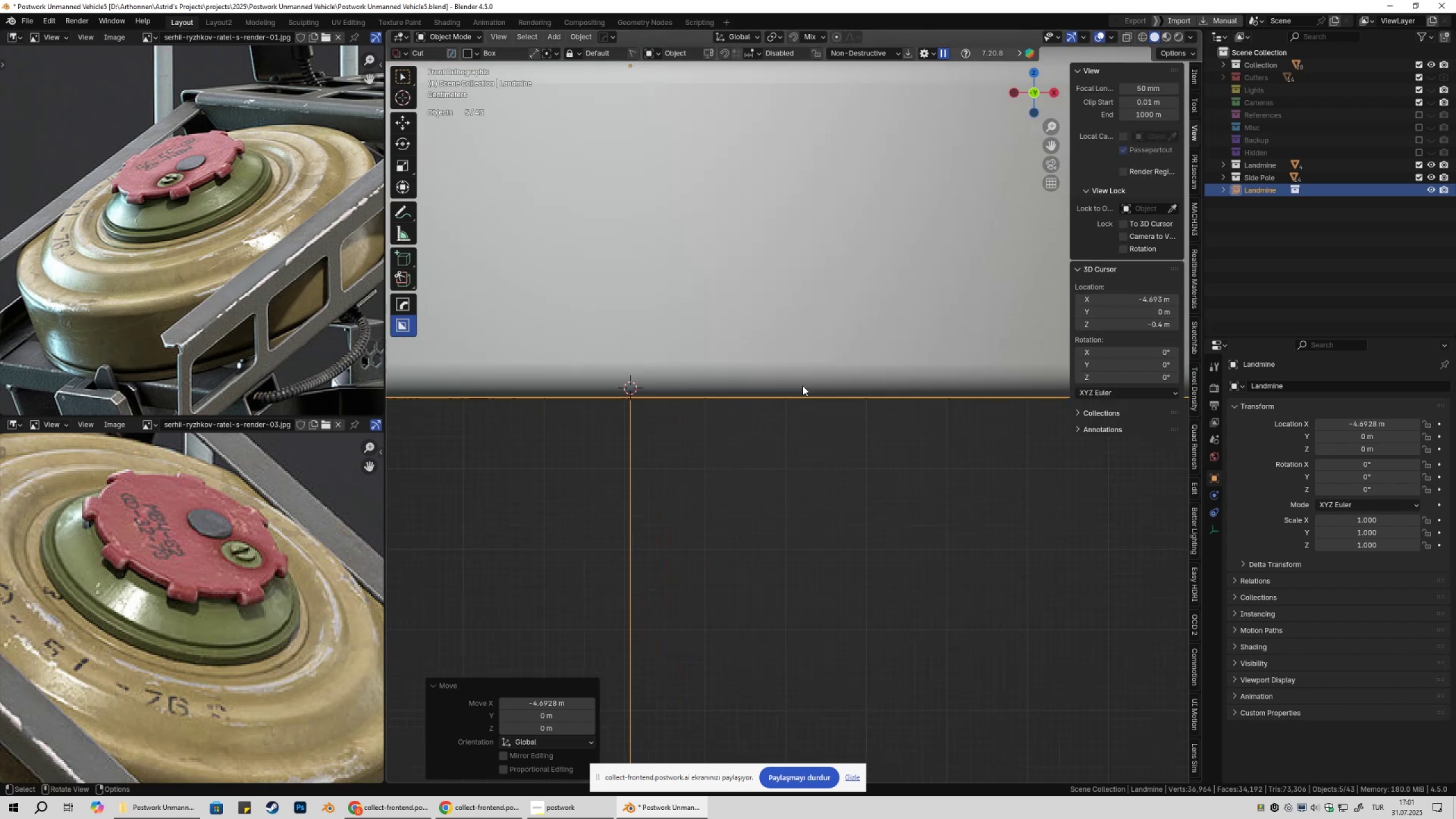 
hold_key(key=ShiftLeft, duration=1.18)
 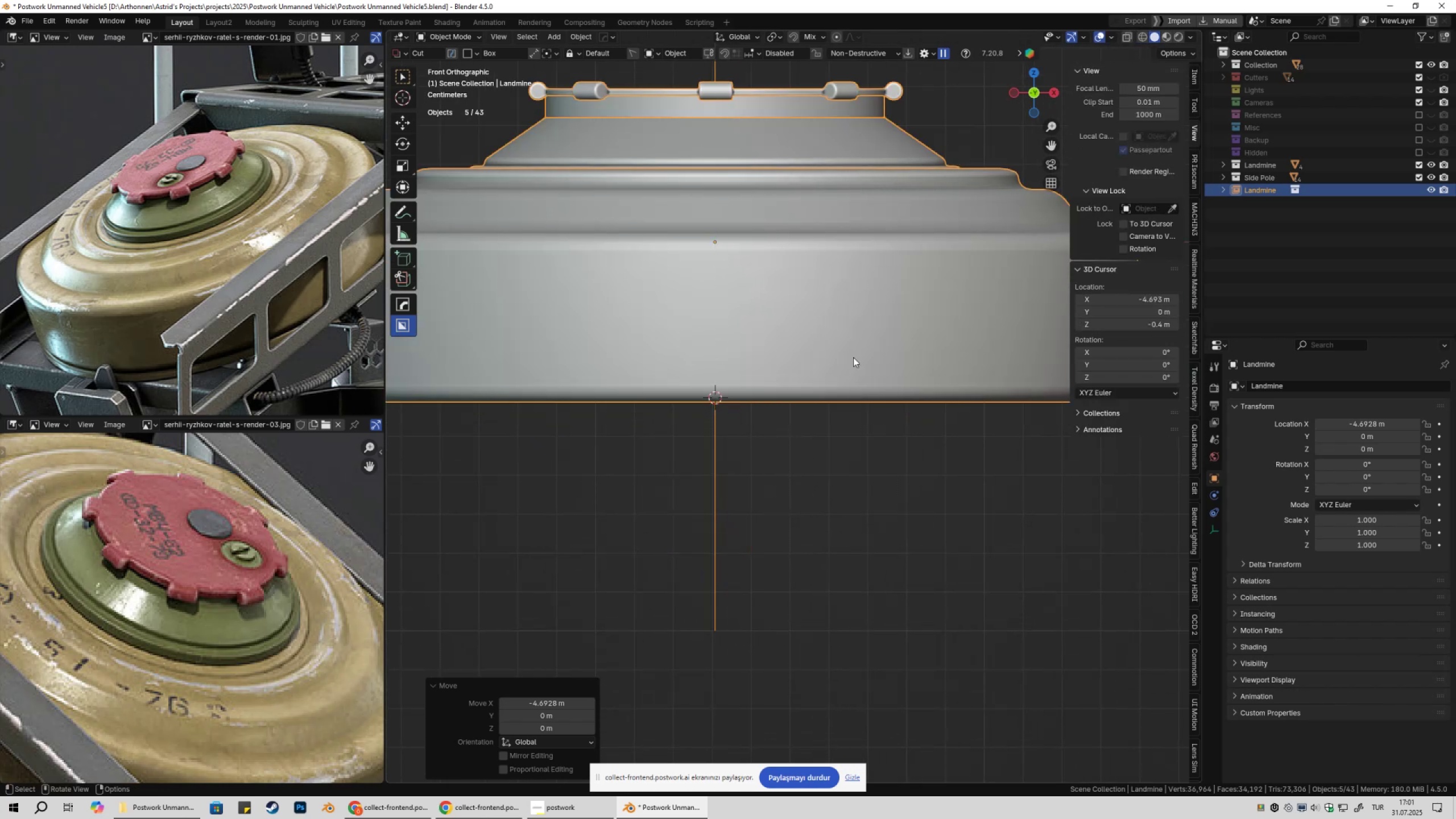 
scroll: coordinate [904, 377], scroll_direction: up, amount: 14.0
 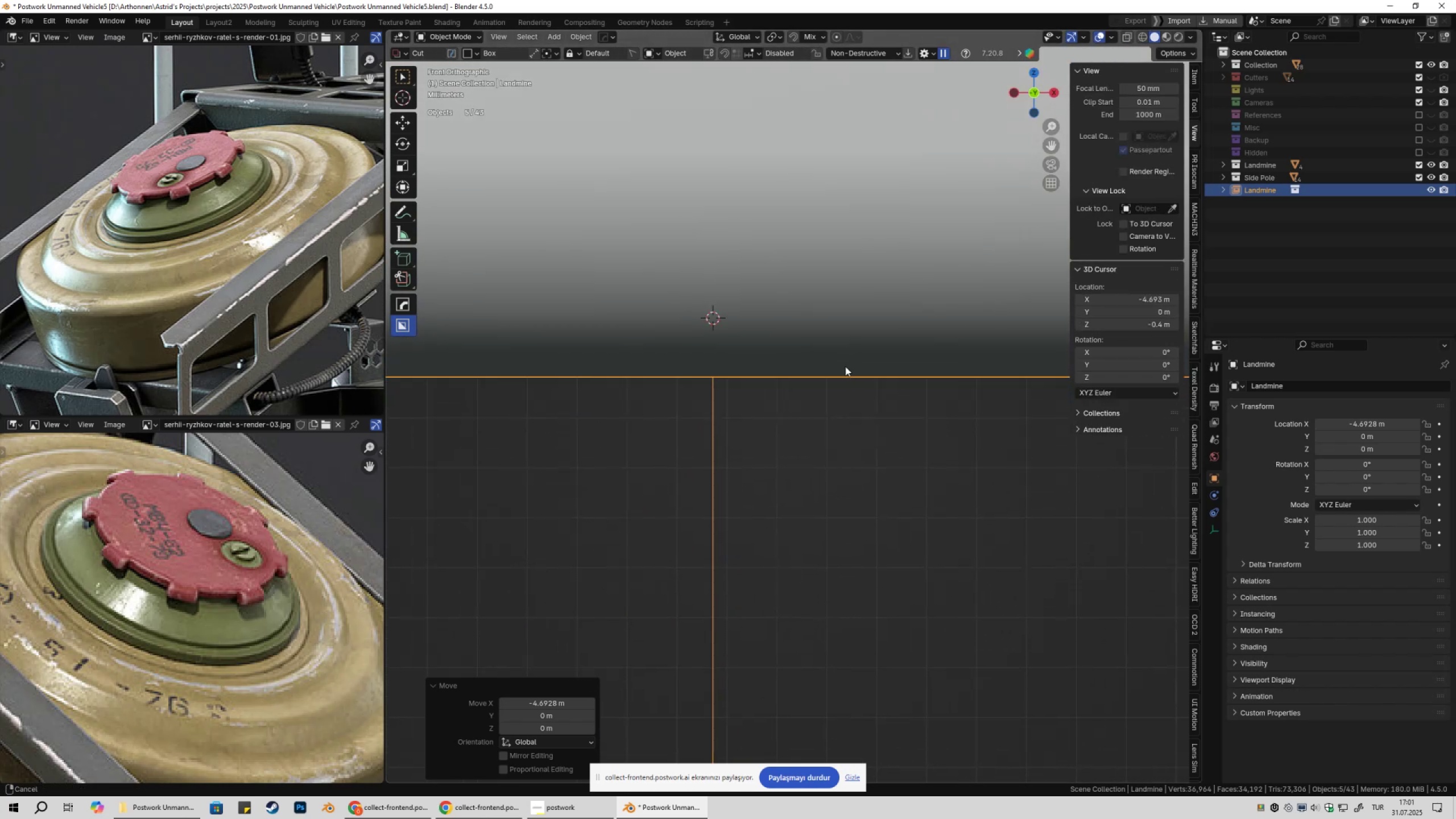 
hold_key(key=ShiftLeft, duration=0.36)
 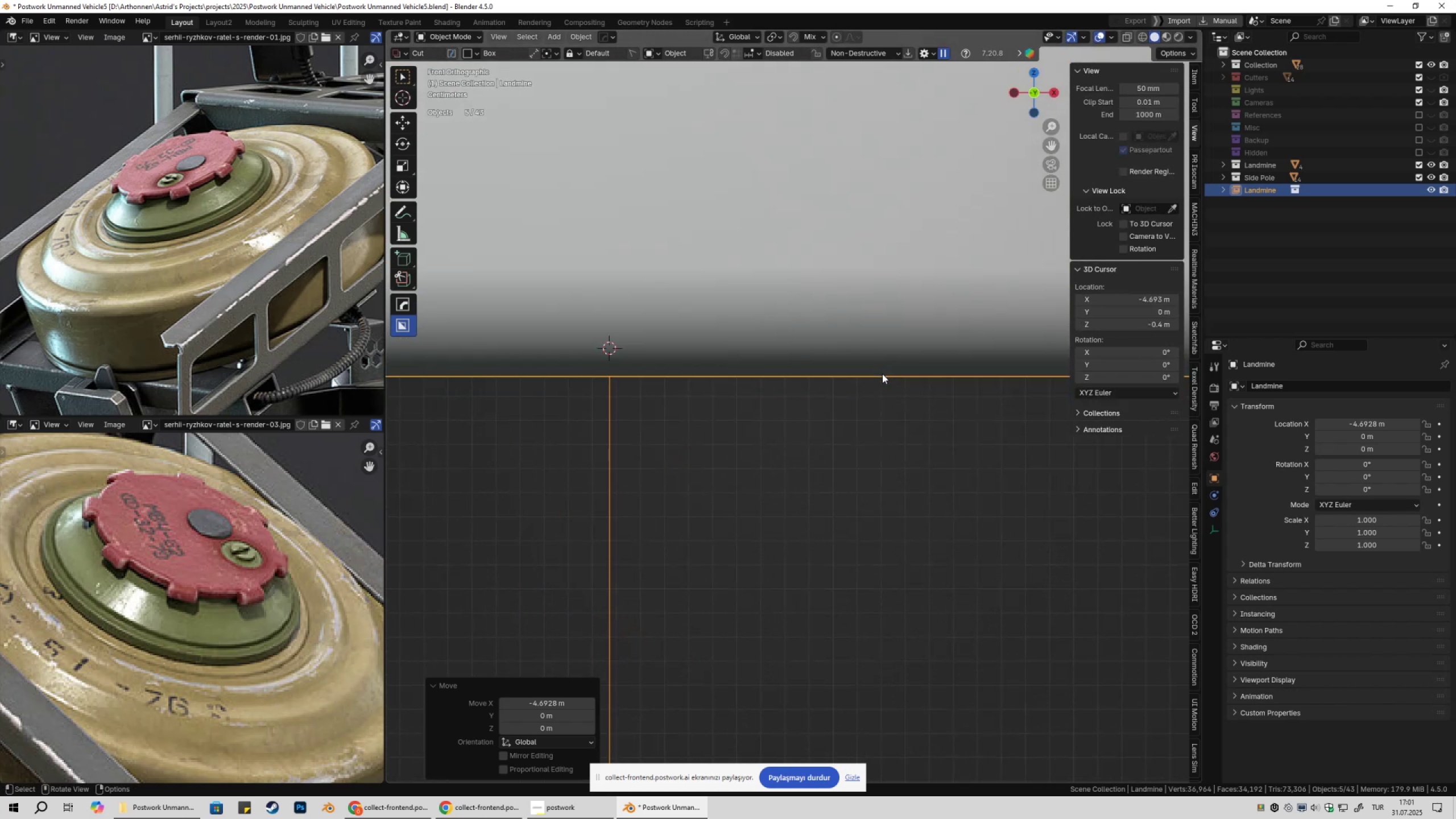 
hold_key(key=ShiftLeft, duration=0.31)
 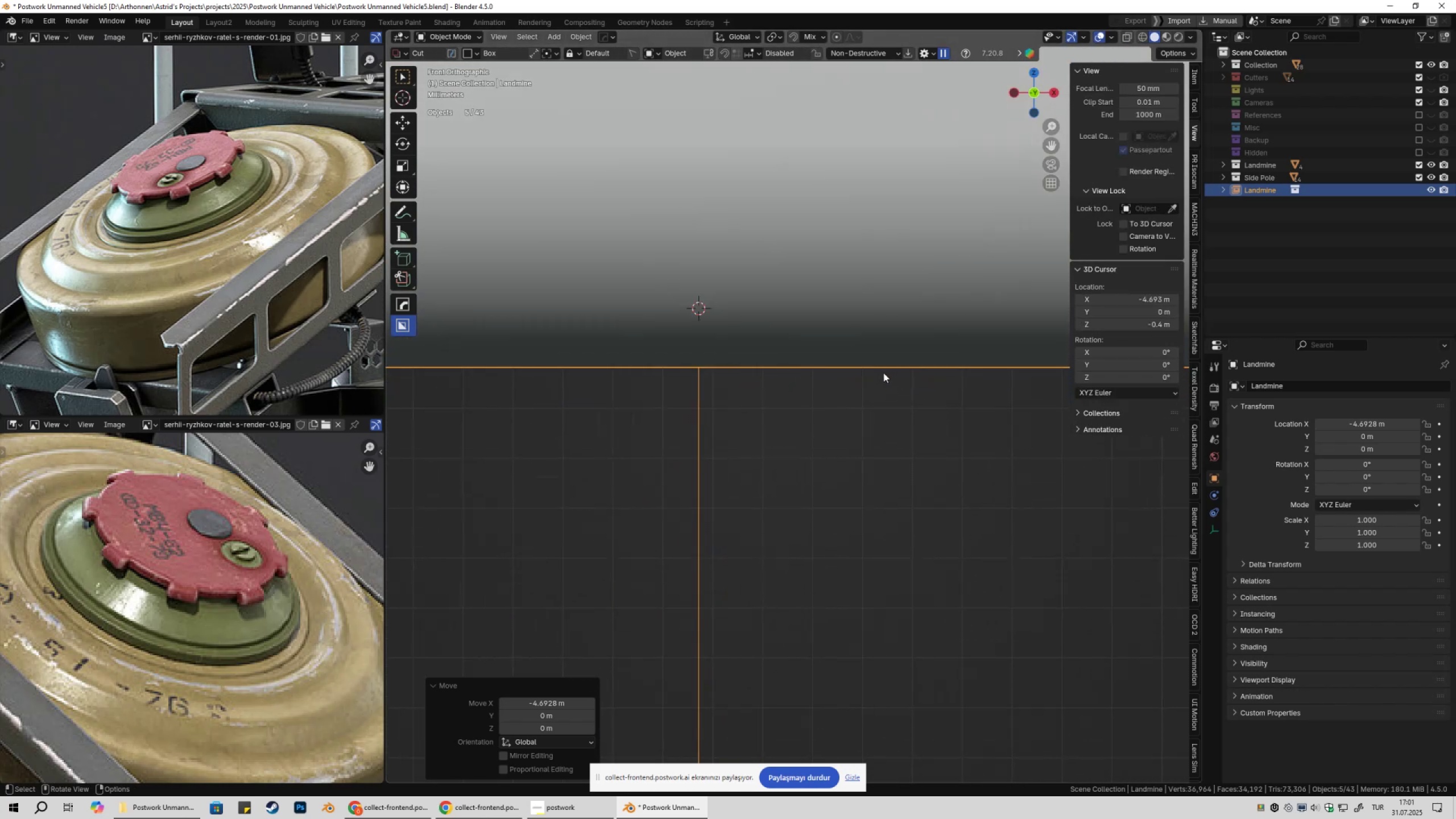 
hold_key(key=ShiftLeft, duration=0.38)
 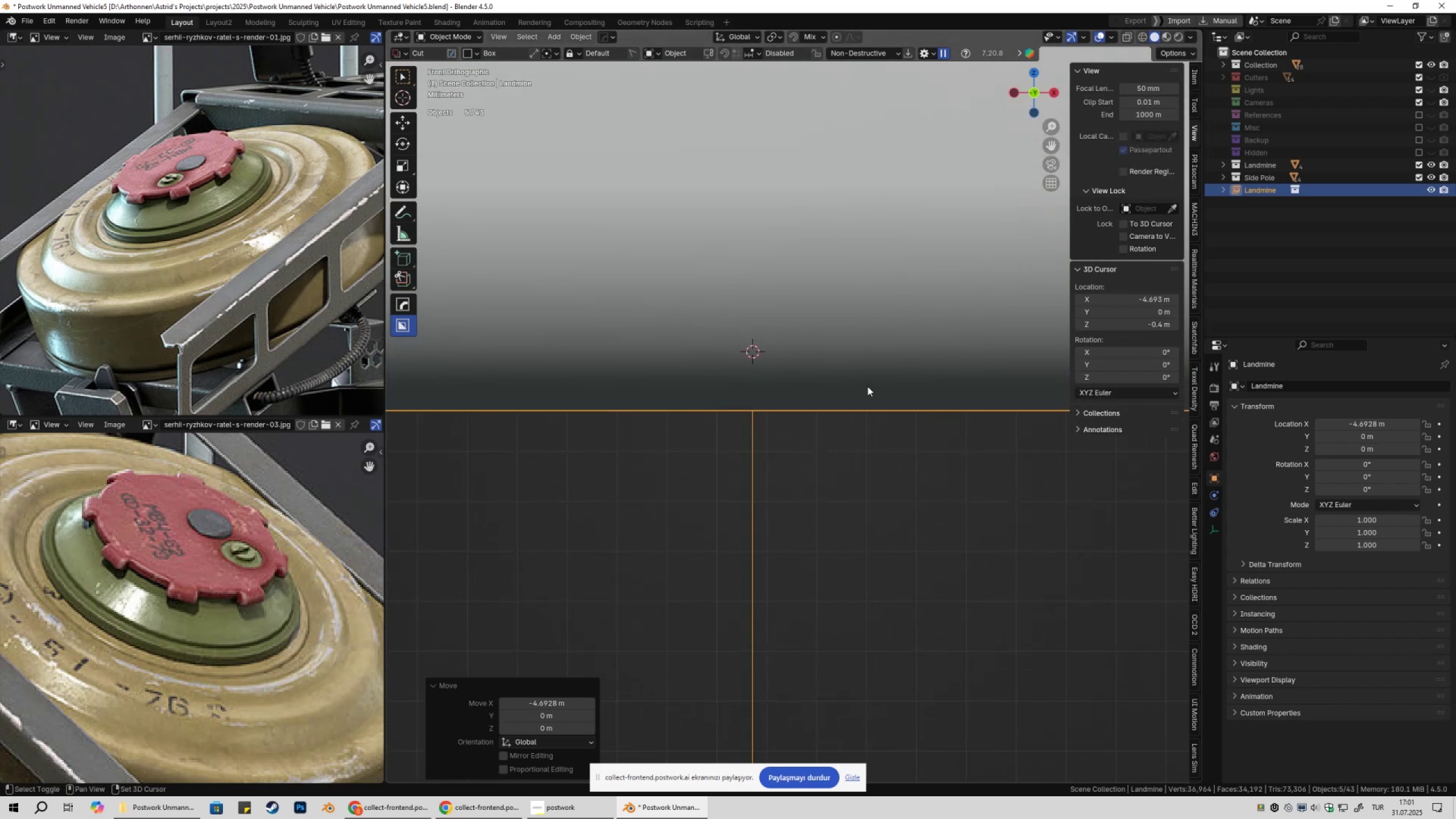 
scroll: coordinate [867, 386], scroll_direction: up, amount: 2.0
 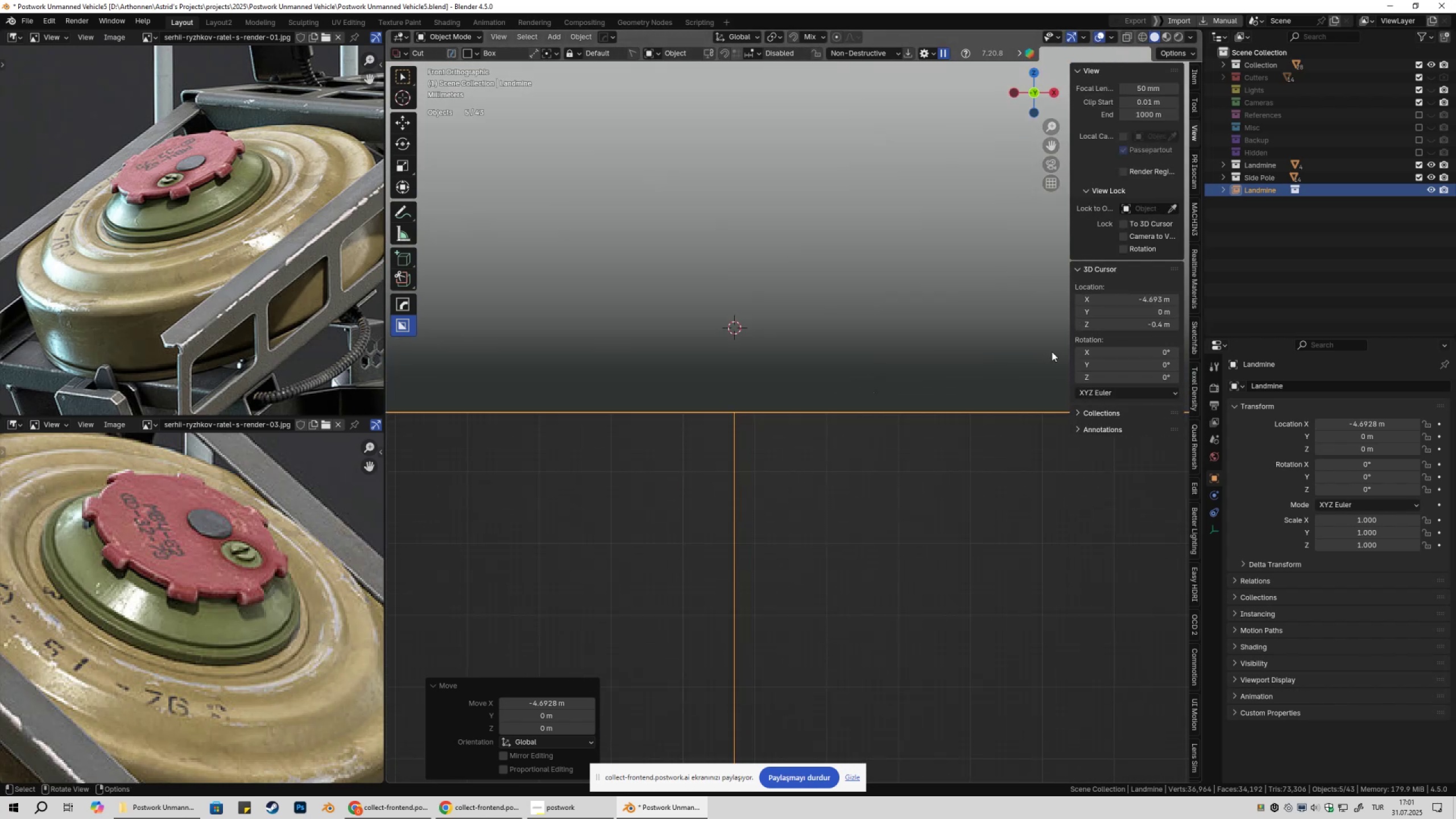 
hold_key(key=ShiftLeft, duration=1.54)
left_click_drag(start_coordinate=[1152, 325], to_coordinate=[1148, 326])
 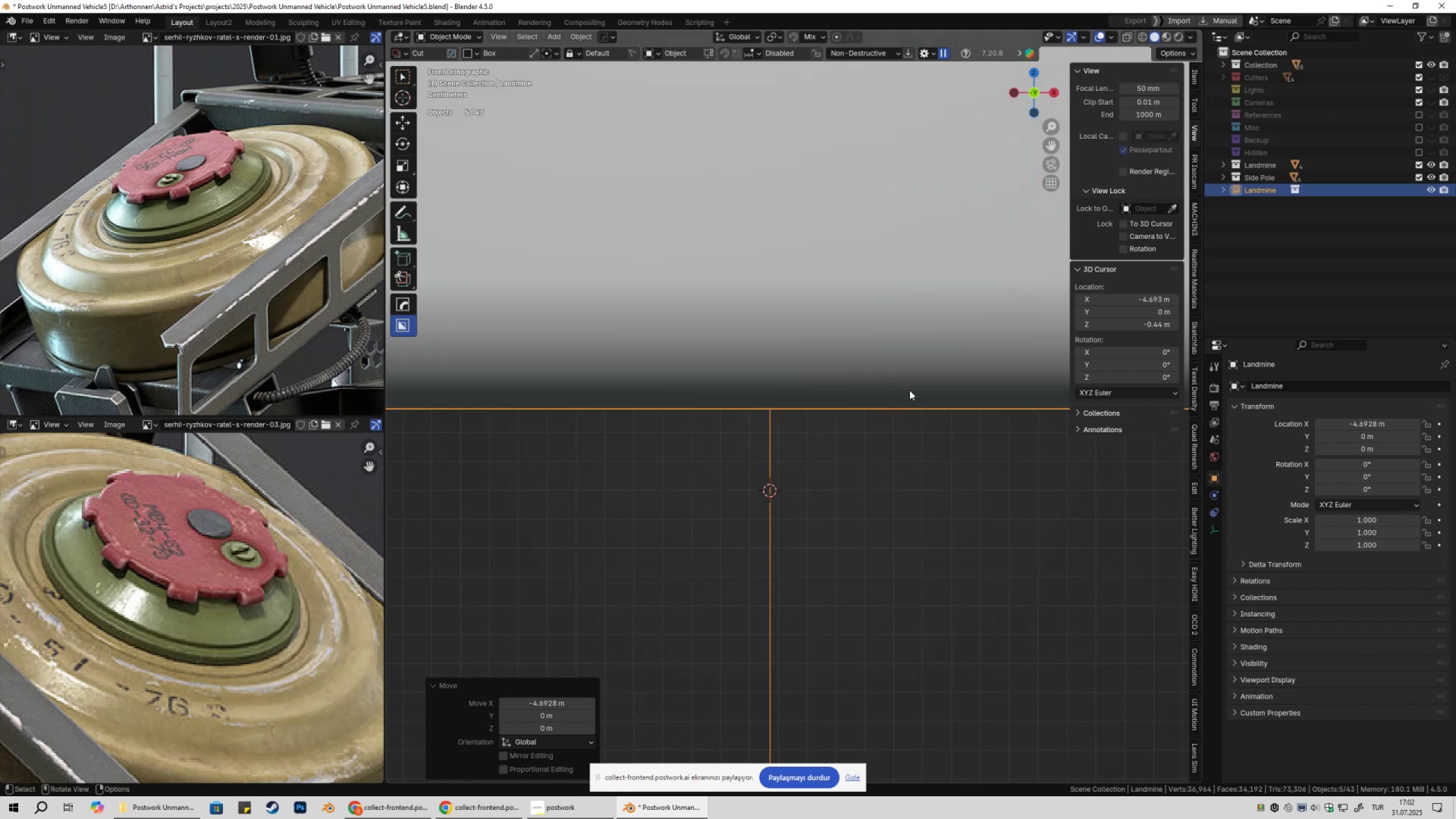 
hold_key(key=ShiftLeft, duration=1.51)
 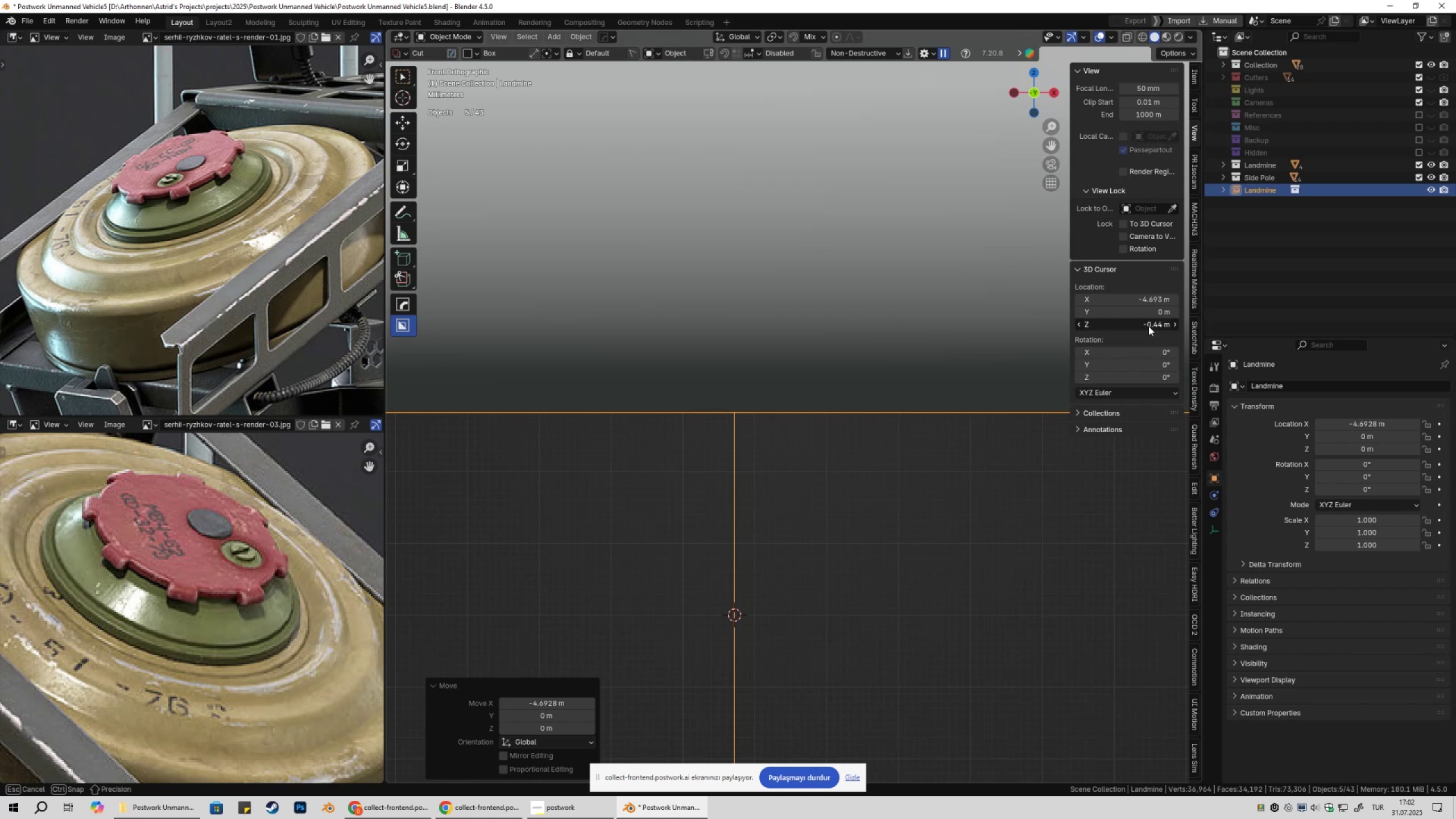 
hold_key(key=ShiftLeft, duration=0.76)
 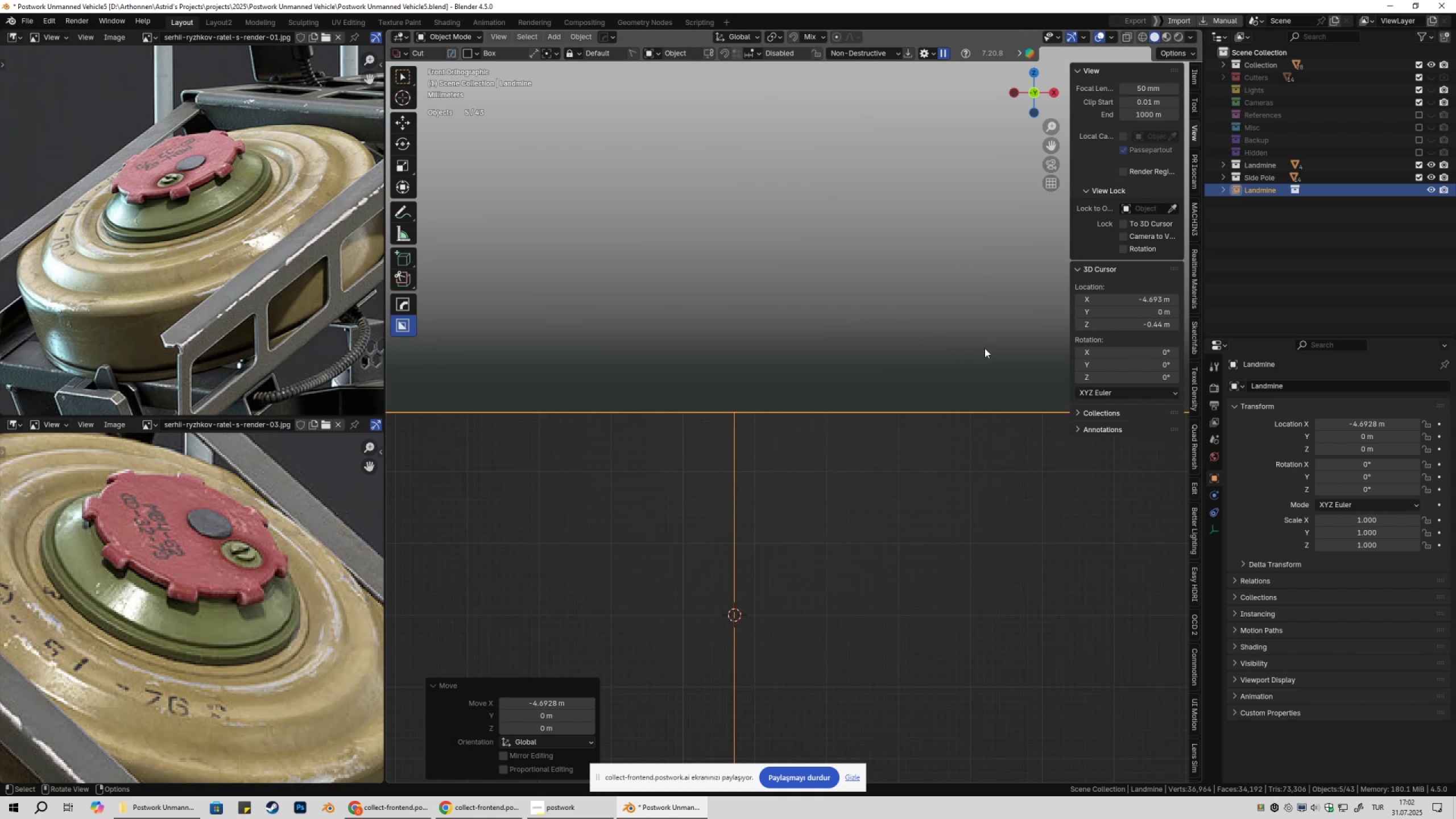 
scroll: coordinate [897, 394], scroll_direction: down, amount: 24.0
 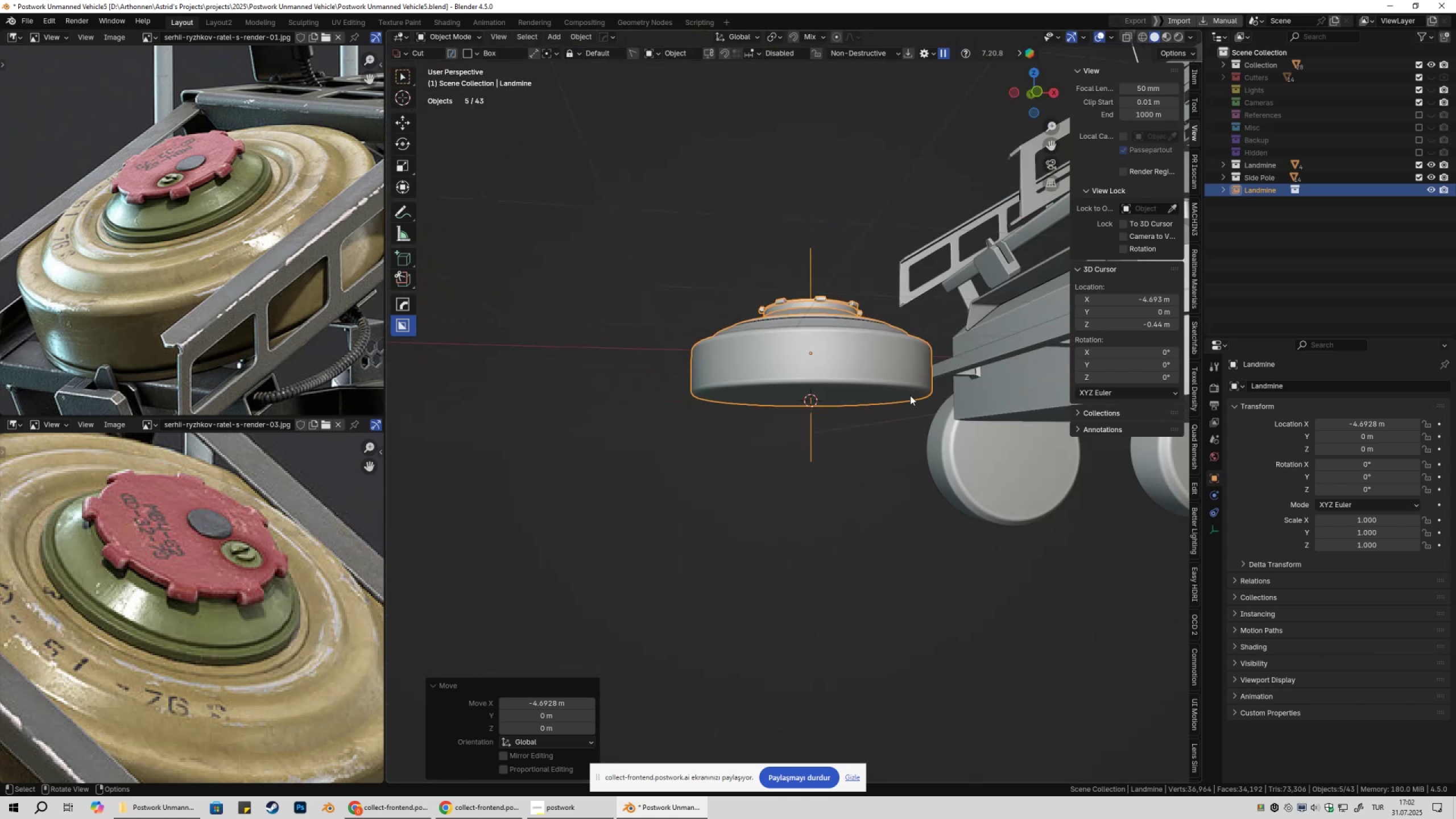 
key(Shift+ShiftLeft)
 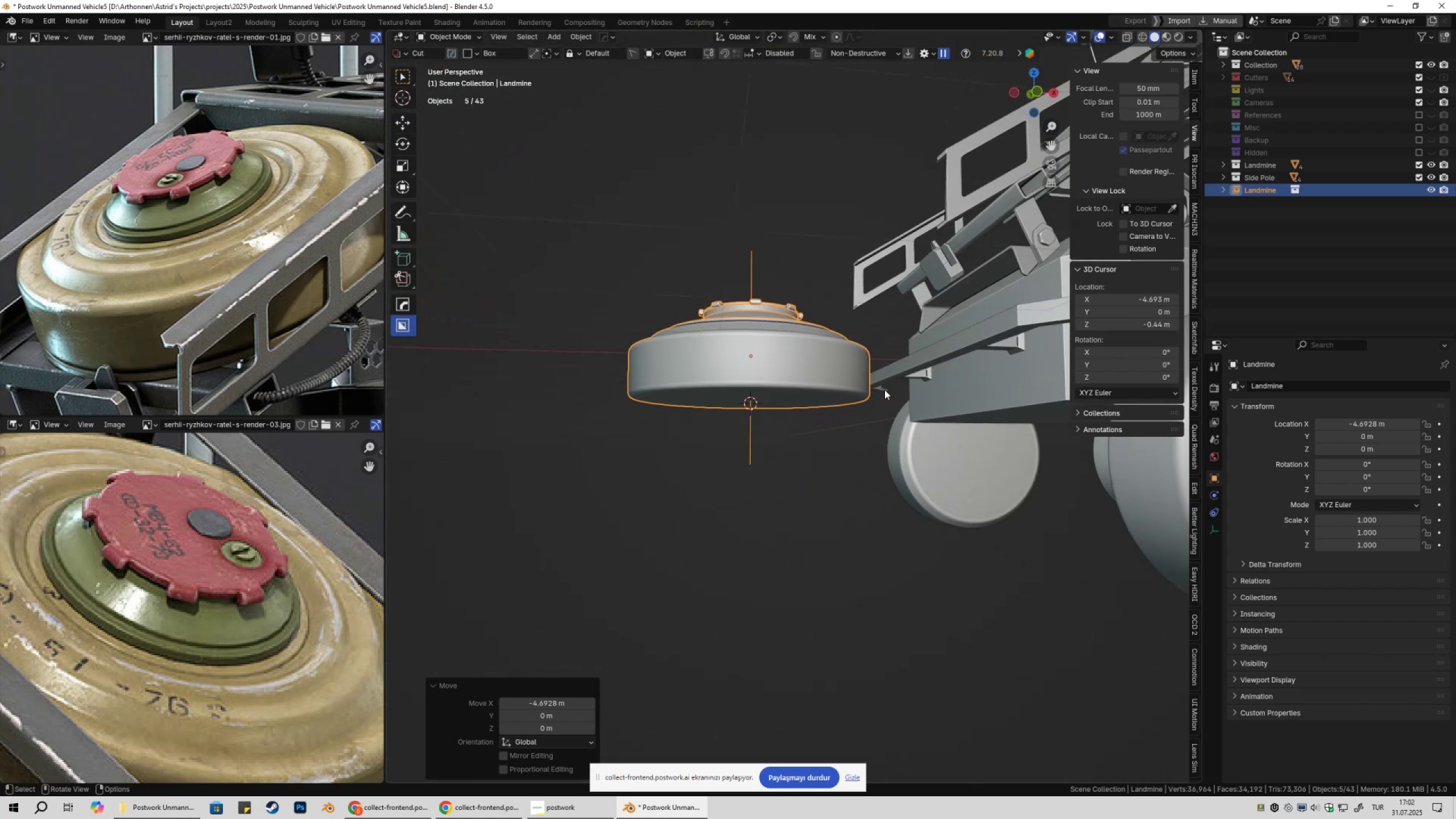 
key(Shift+ShiftLeft)
 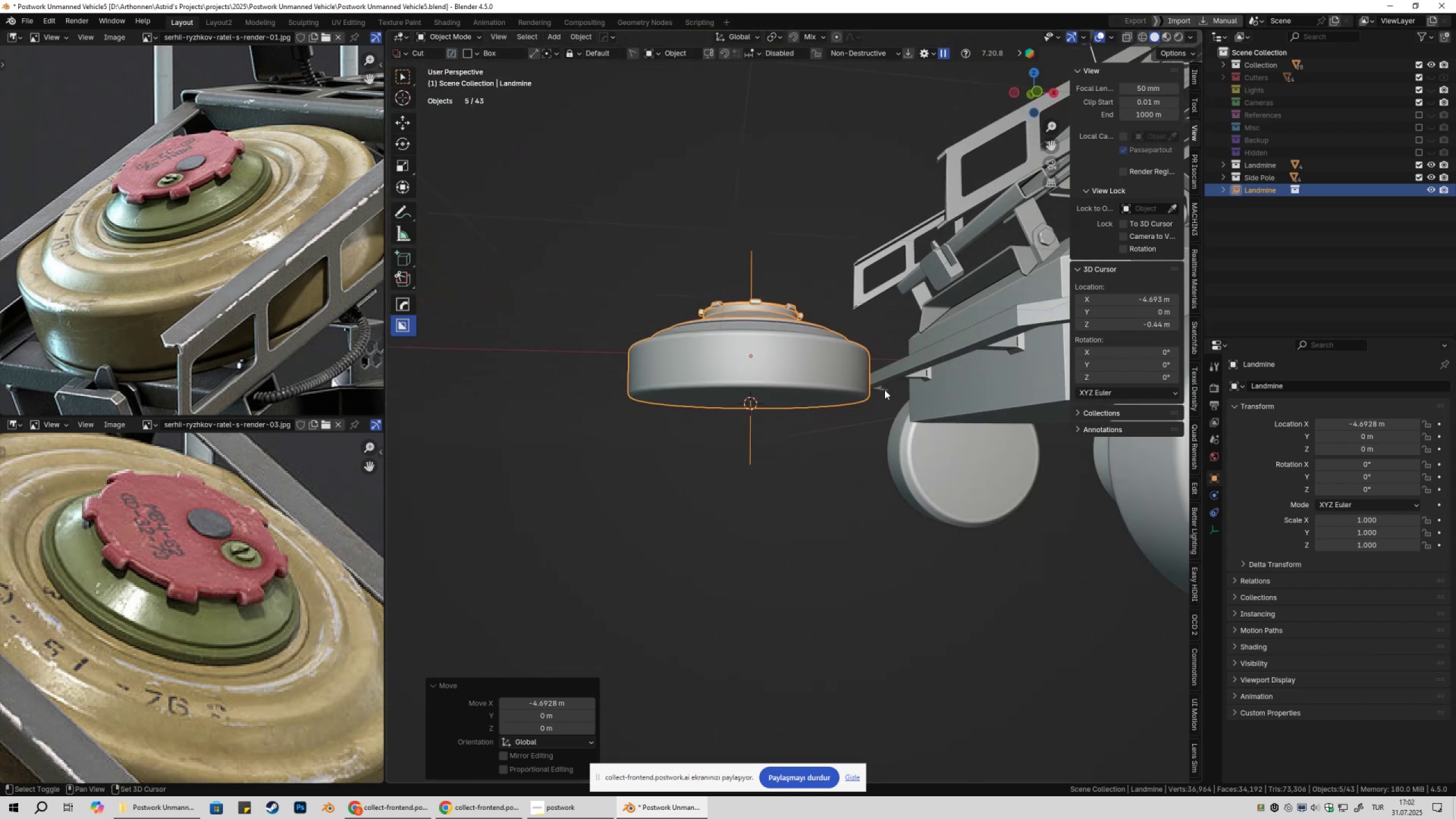 
key(Shift+A)
 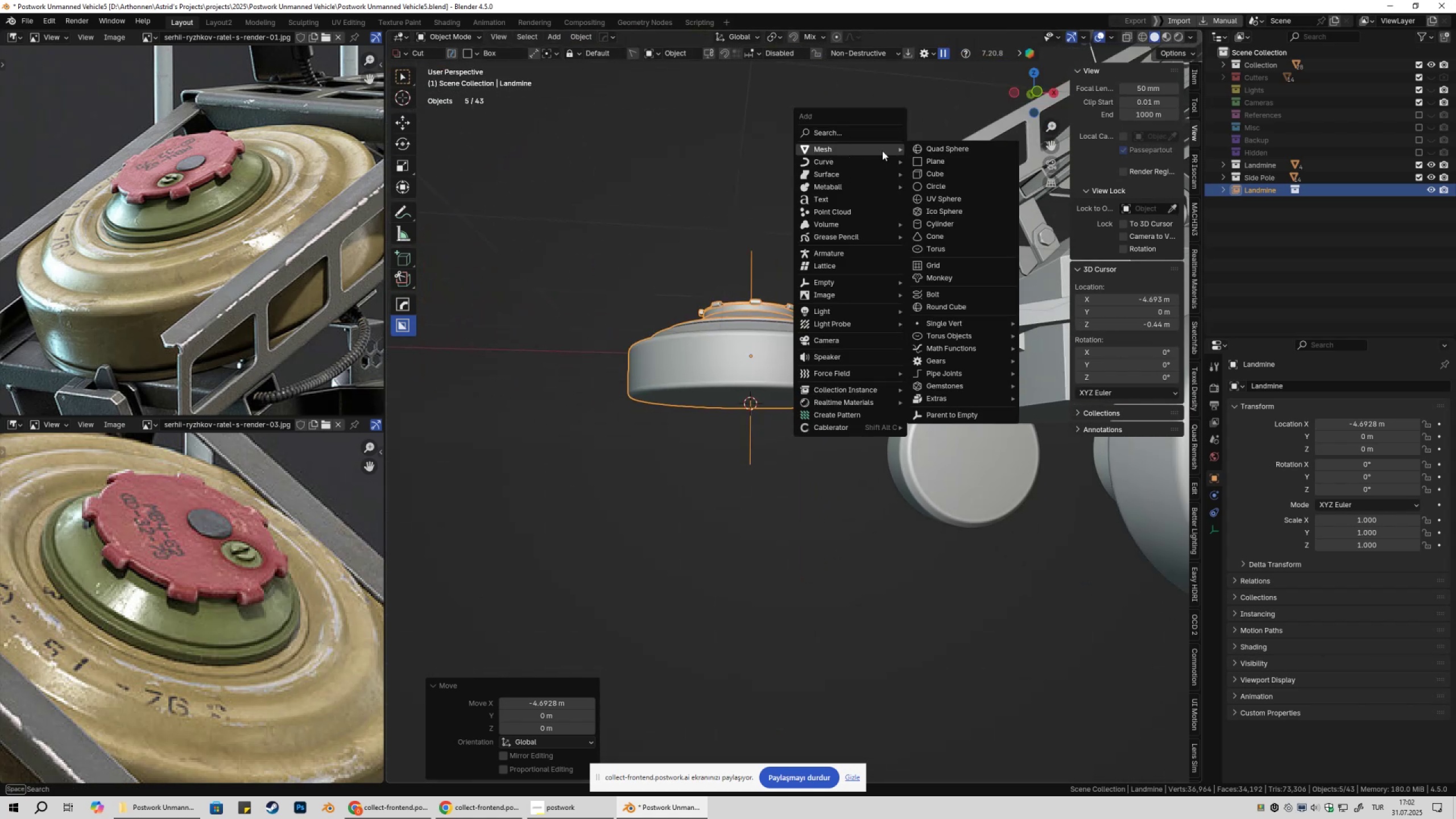 
left_click([953, 161])
 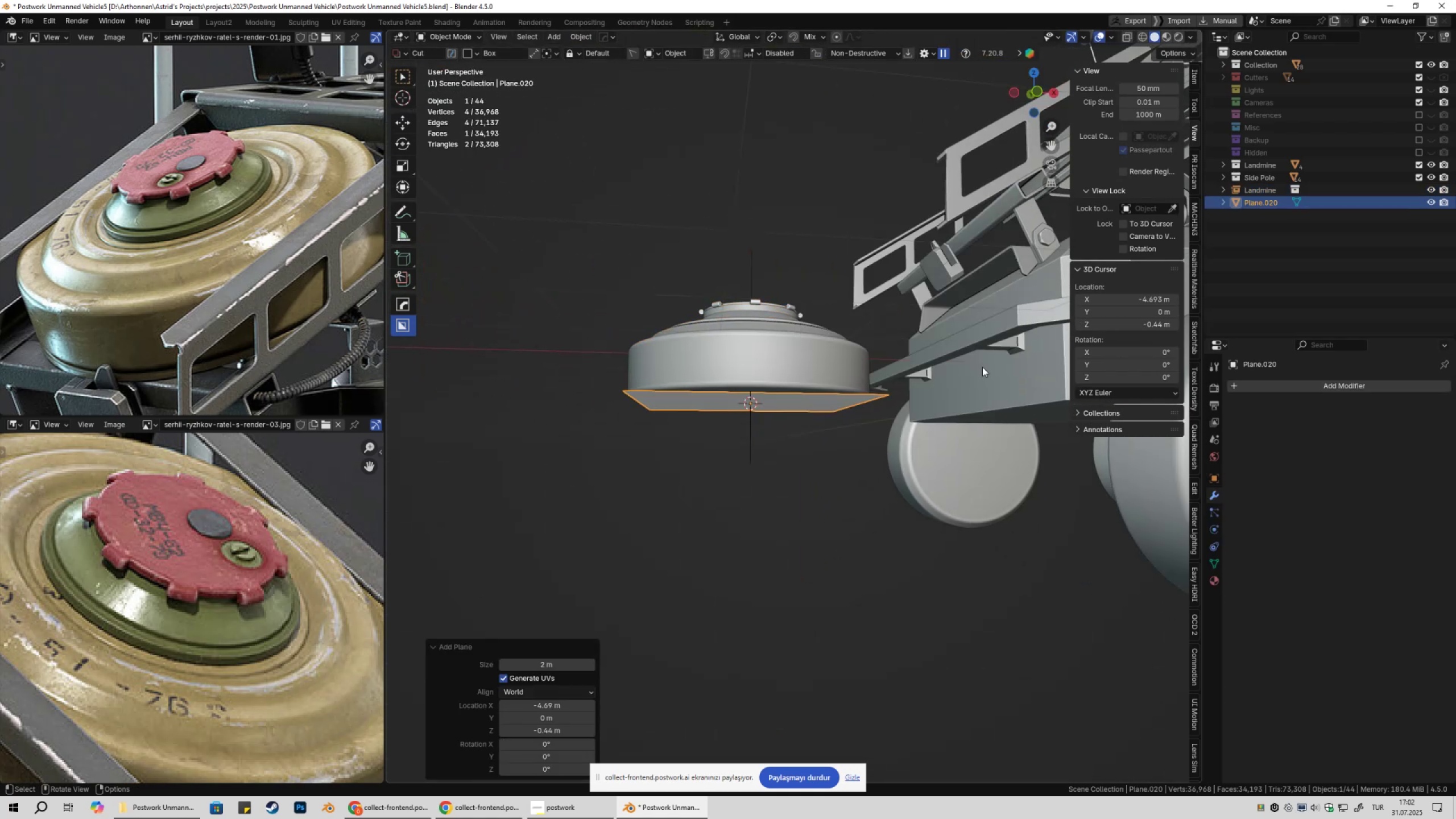 
scroll: coordinate [984, 390], scroll_direction: down, amount: 2.0
 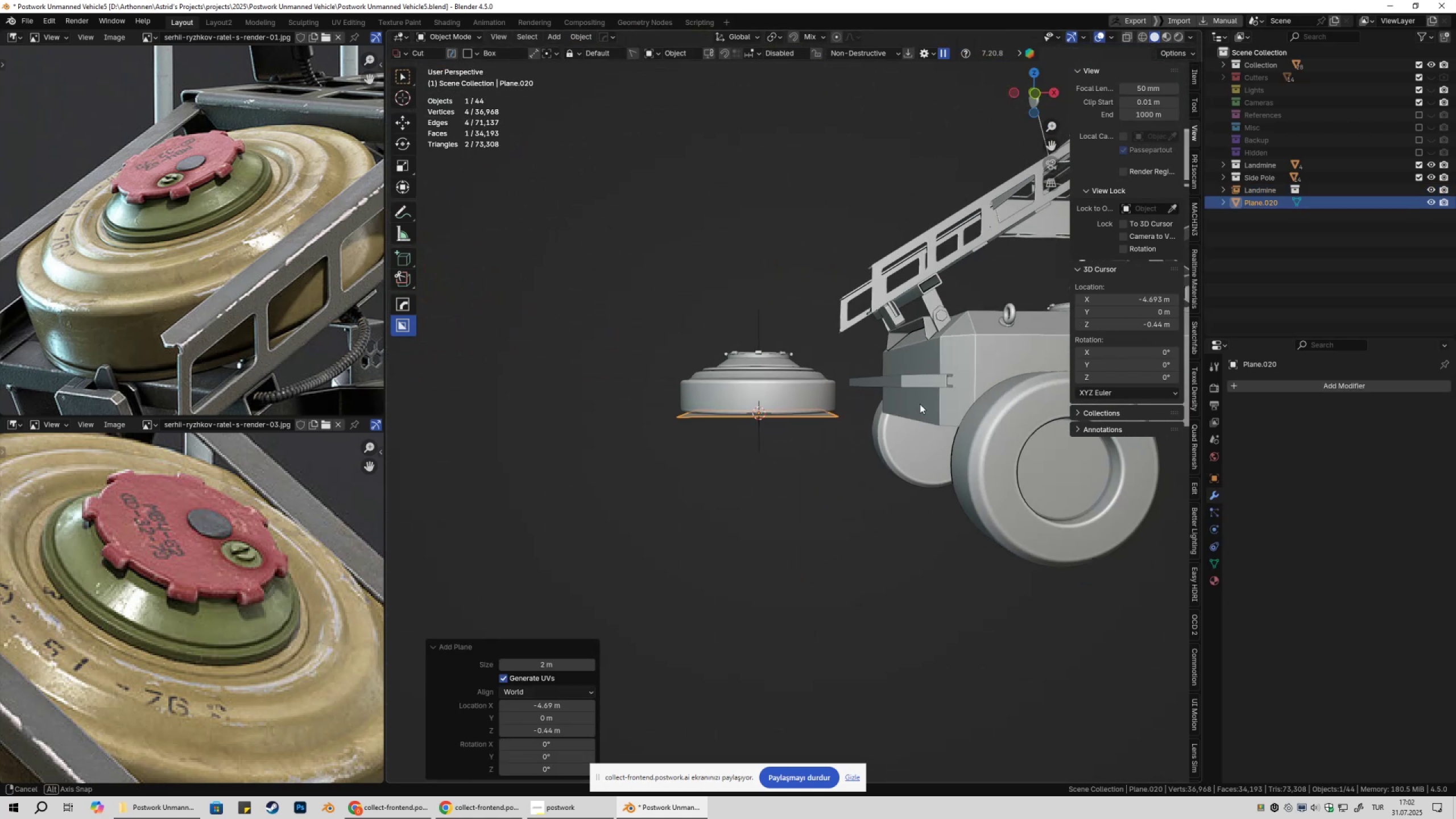 
scroll: coordinate [802, 453], scroll_direction: up, amount: 2.0
 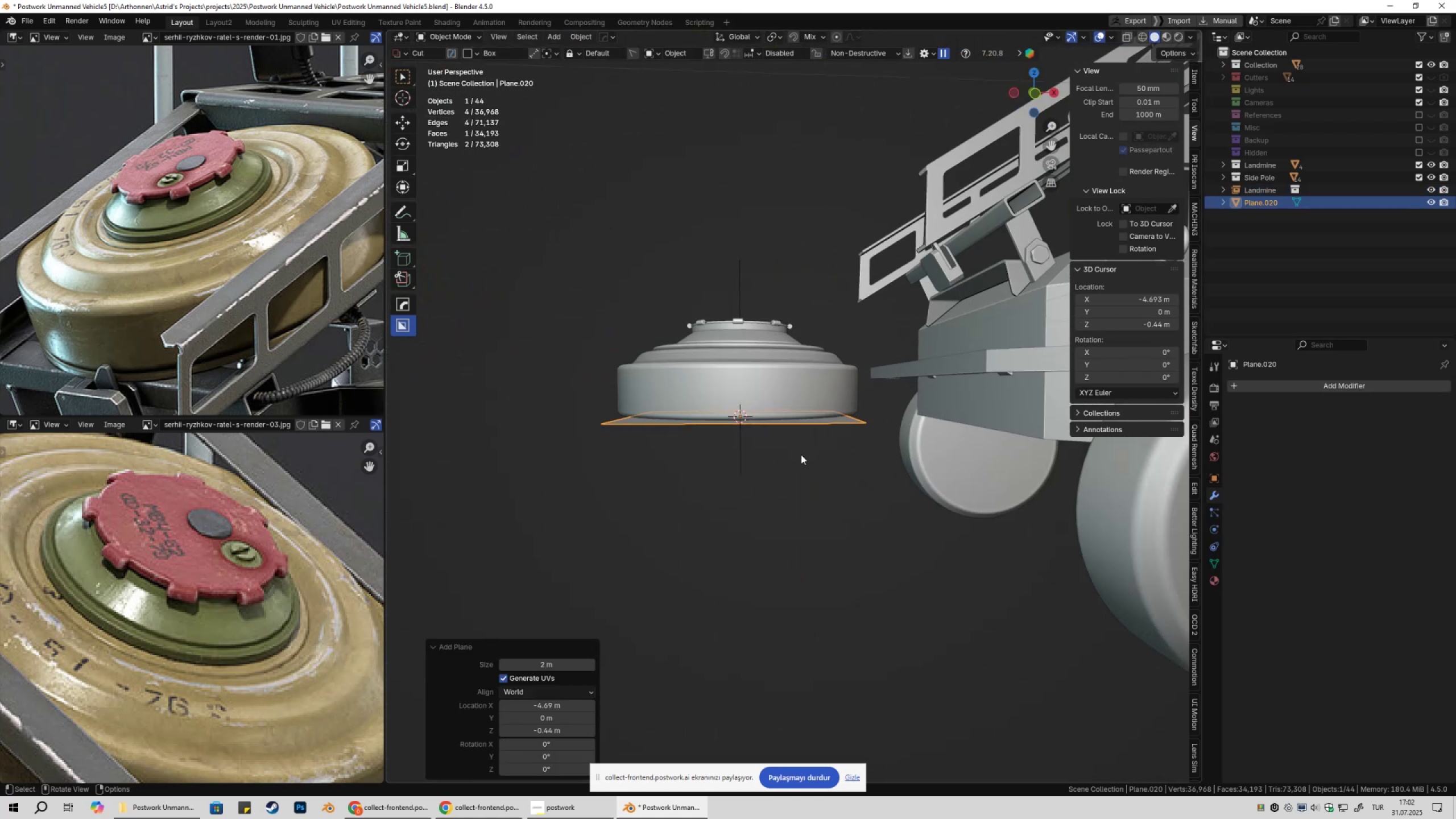 
type(gzgz)
 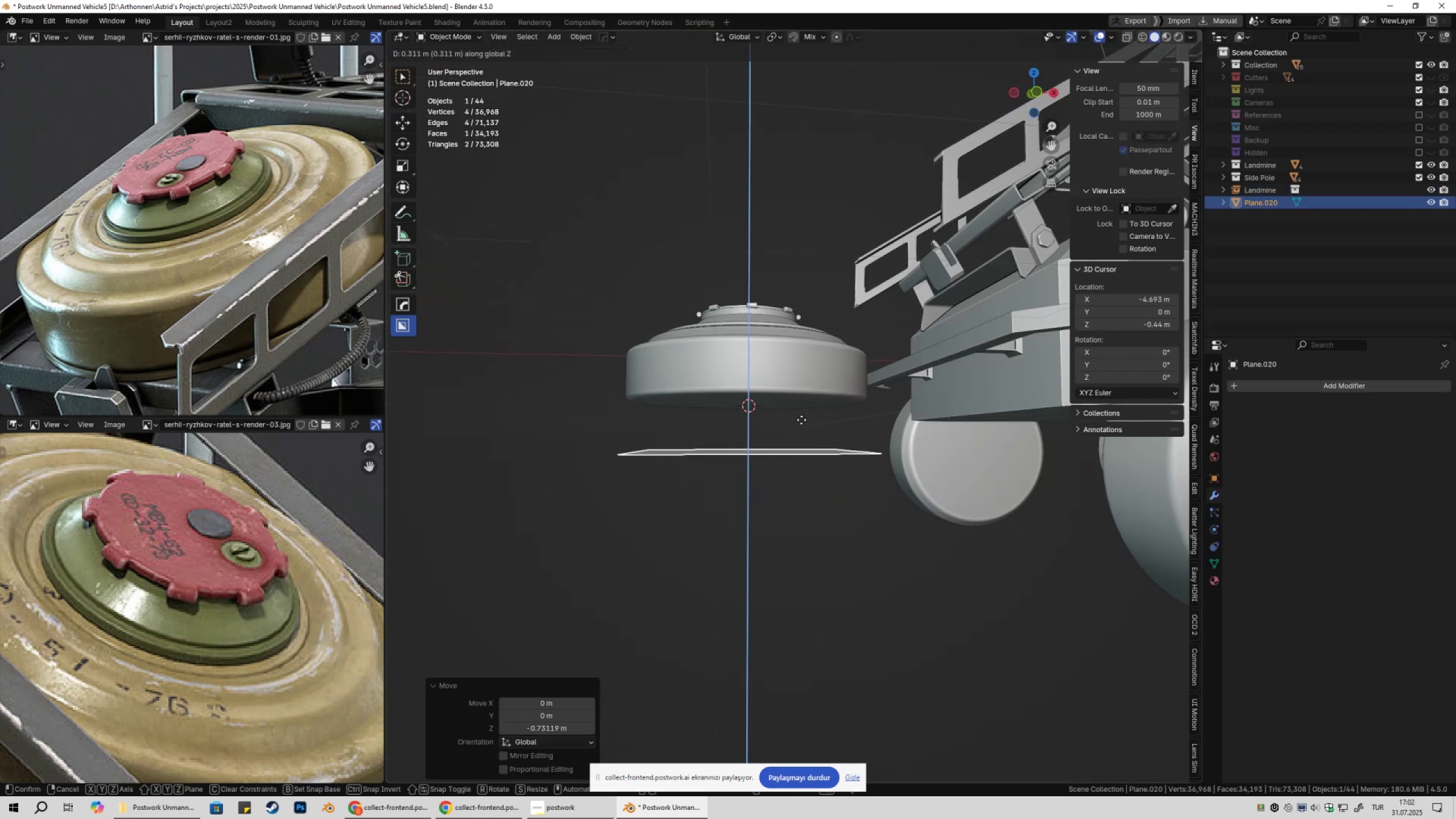 
hold_key(key=ControlLeft, duration=1.48)
left_click([798, 404])
 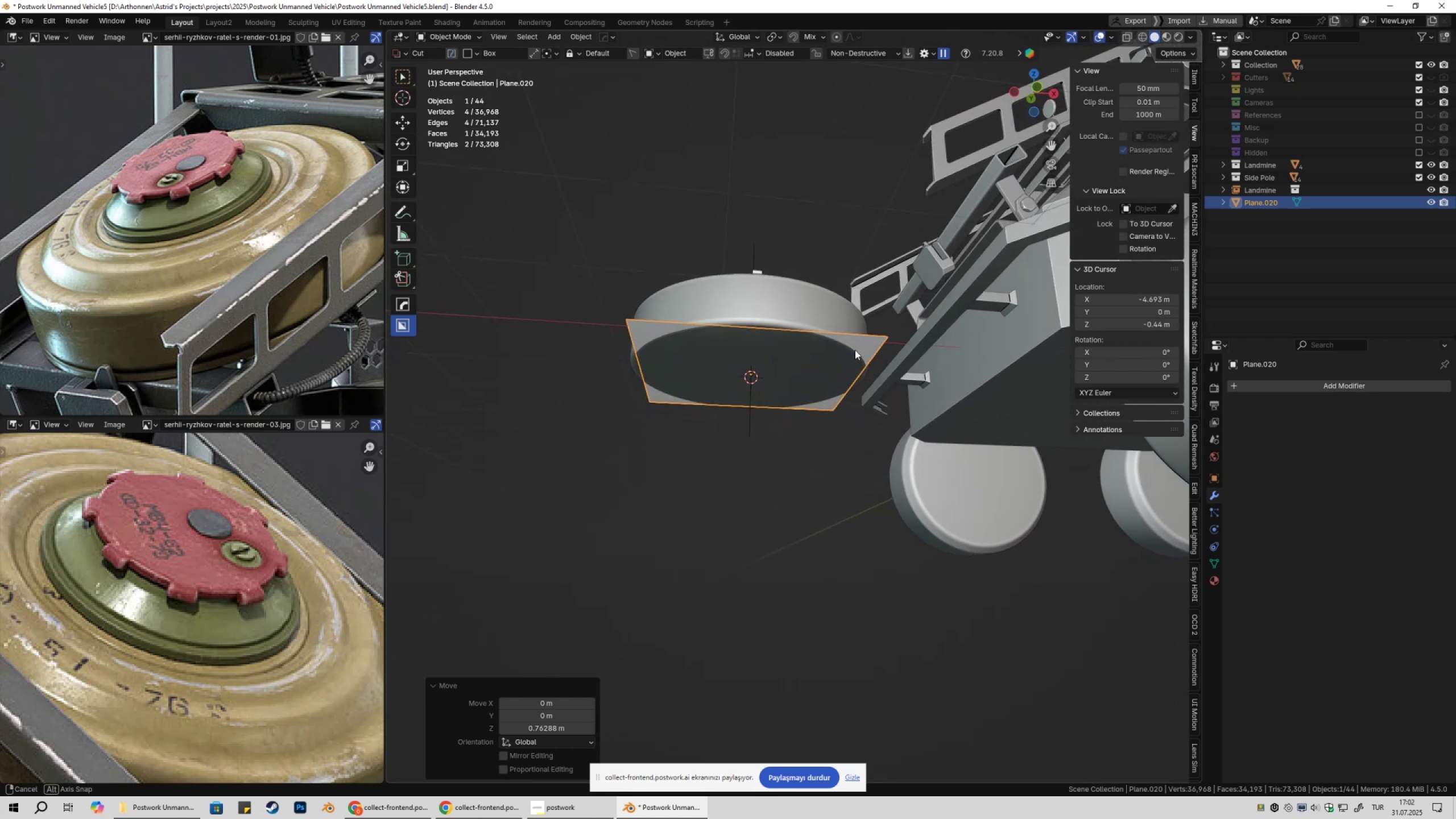 
key(Tab)
 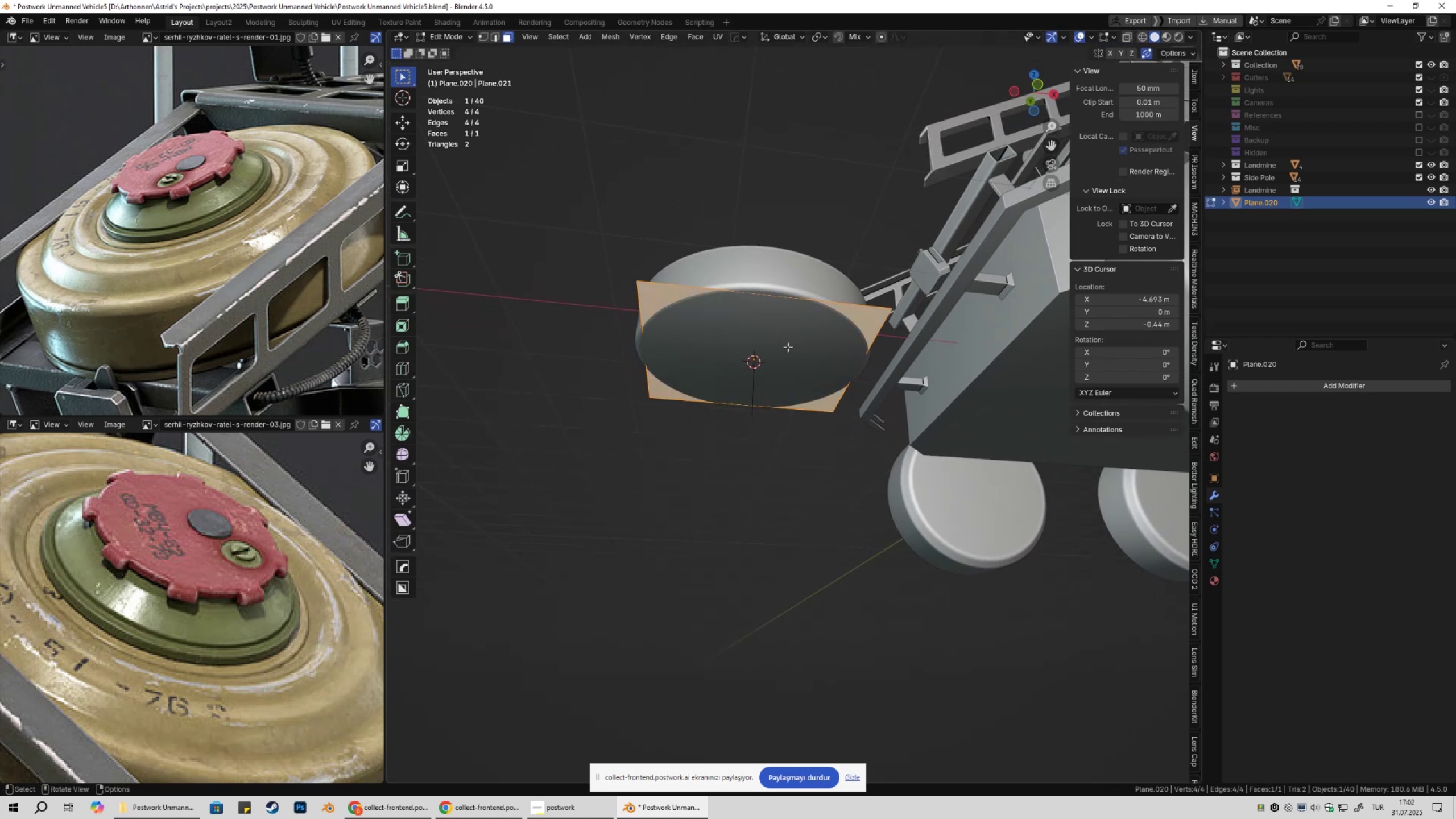 
key(3)
 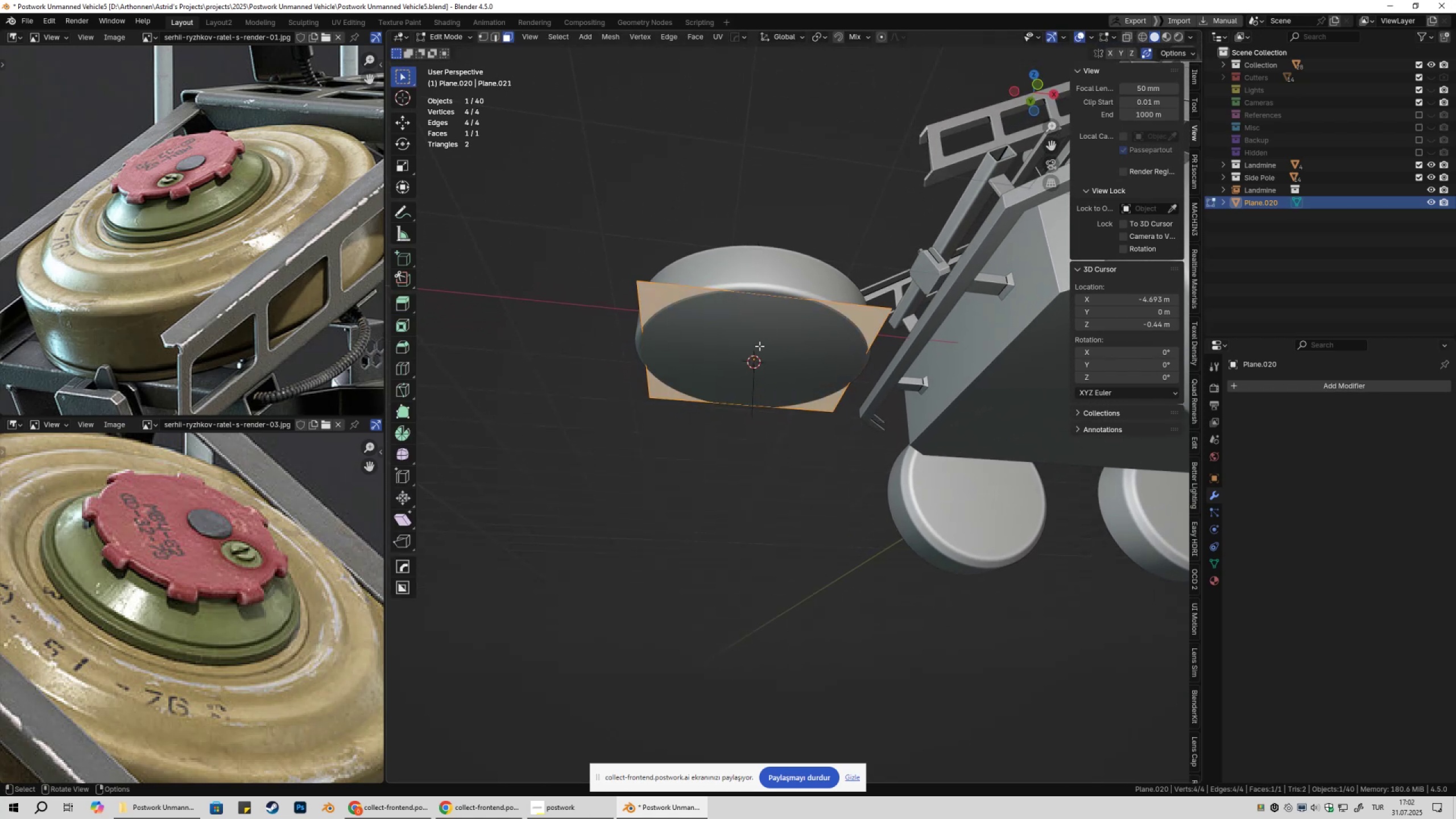 
left_click([759, 346])
 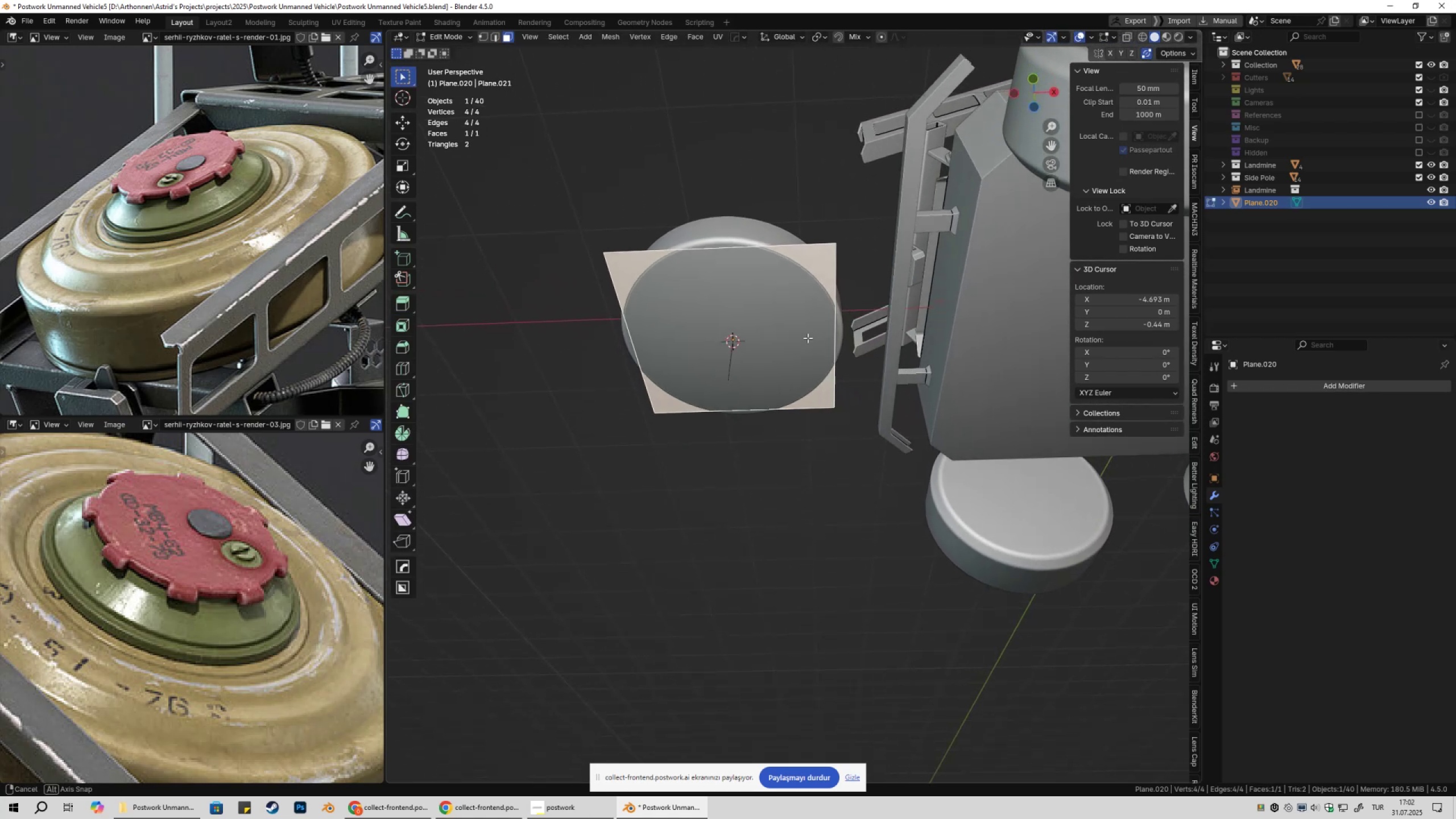 
hold_key(key=ShiftLeft, duration=0.44)
 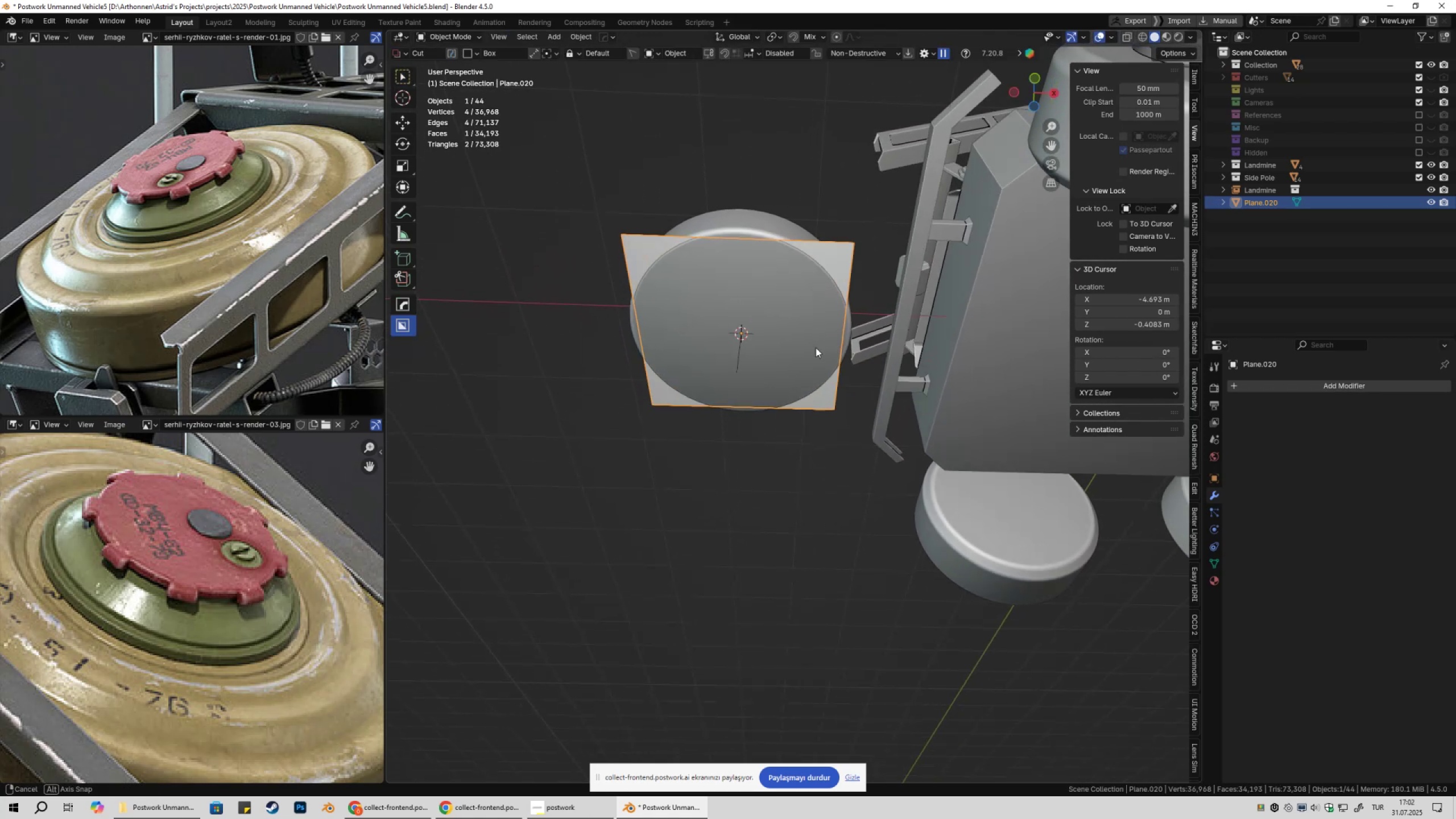 
hold_key(key=S, duration=0.37)
 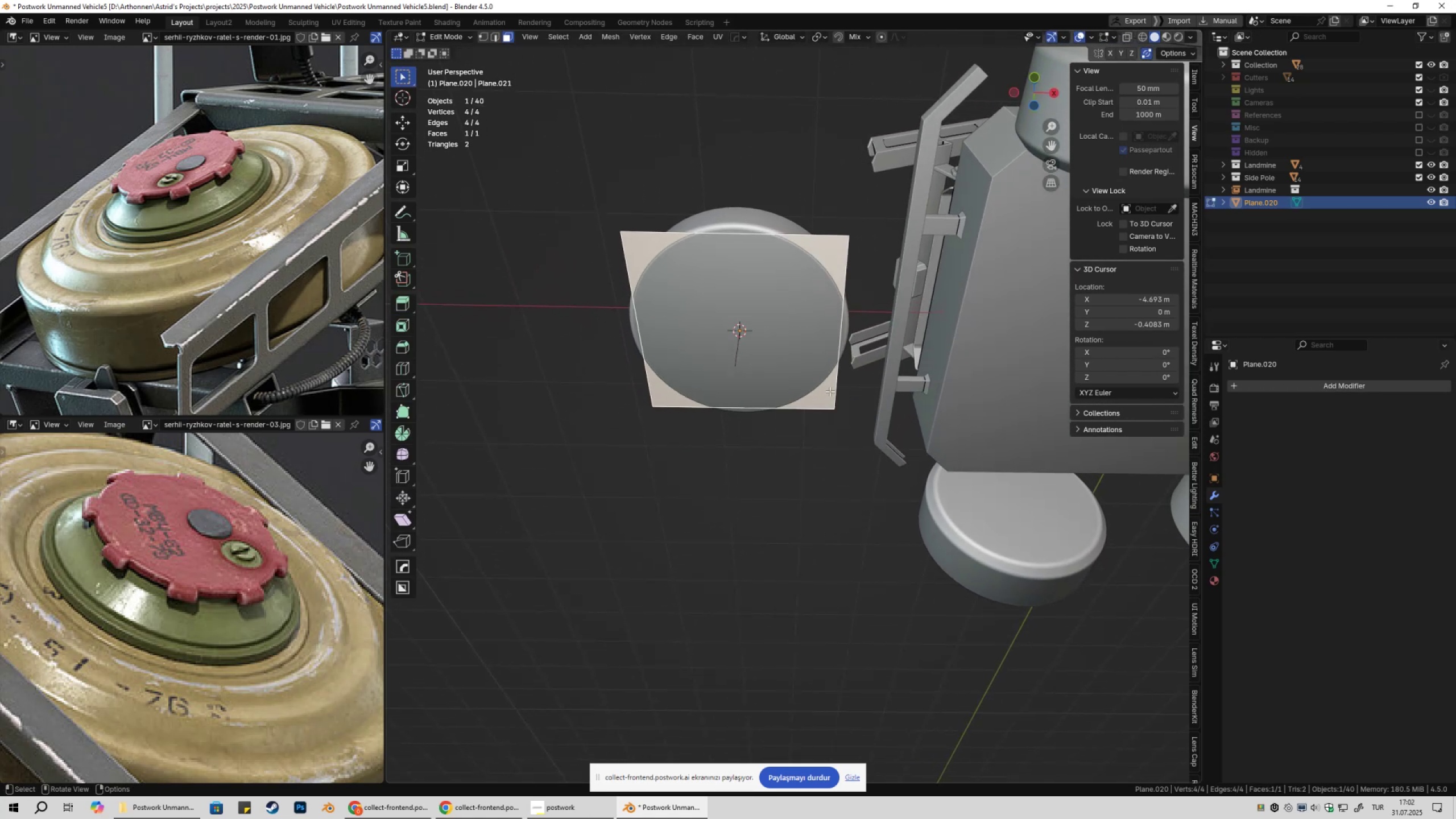 
key(Tab)
 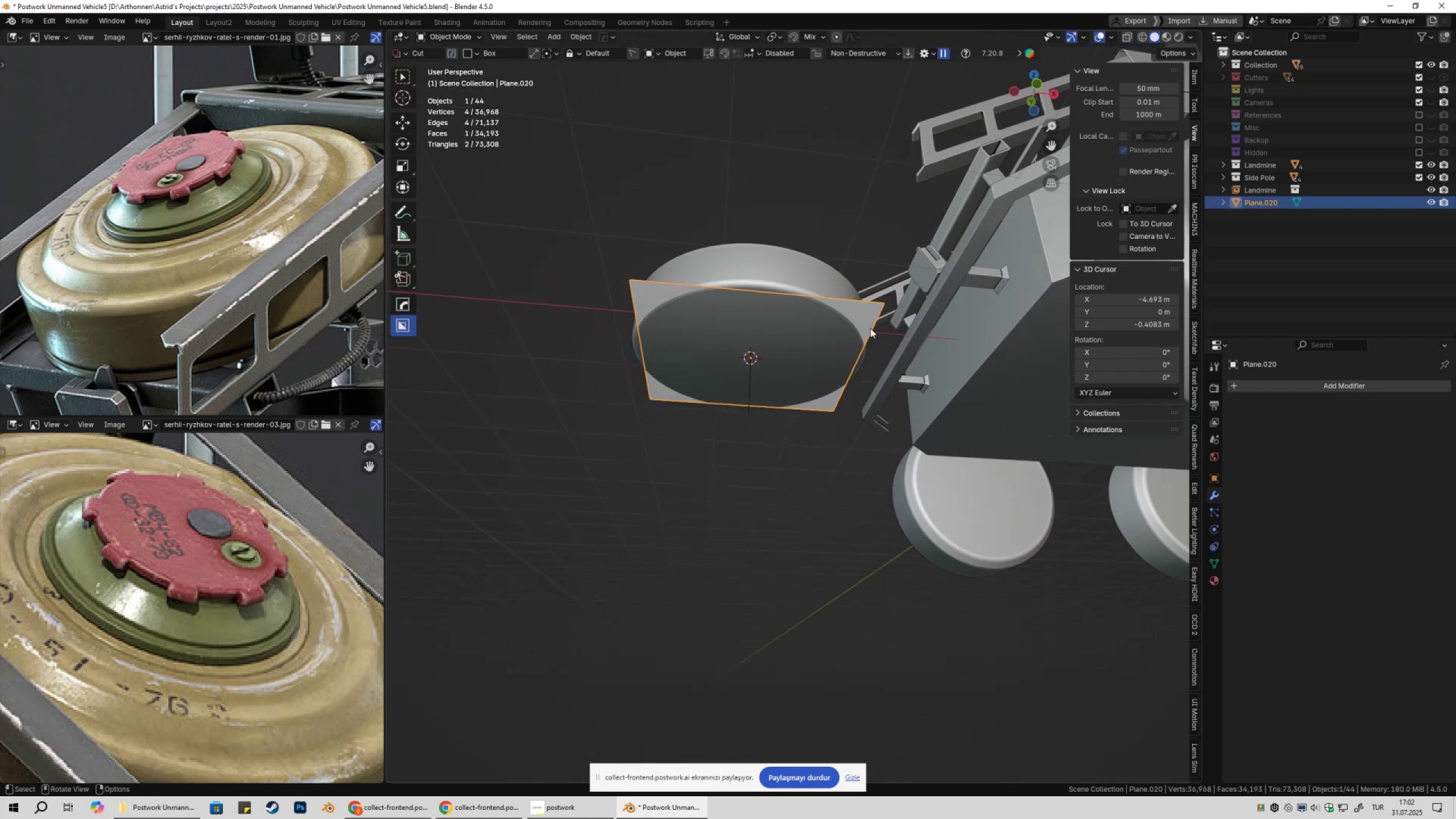 
left_click([863, 312])
 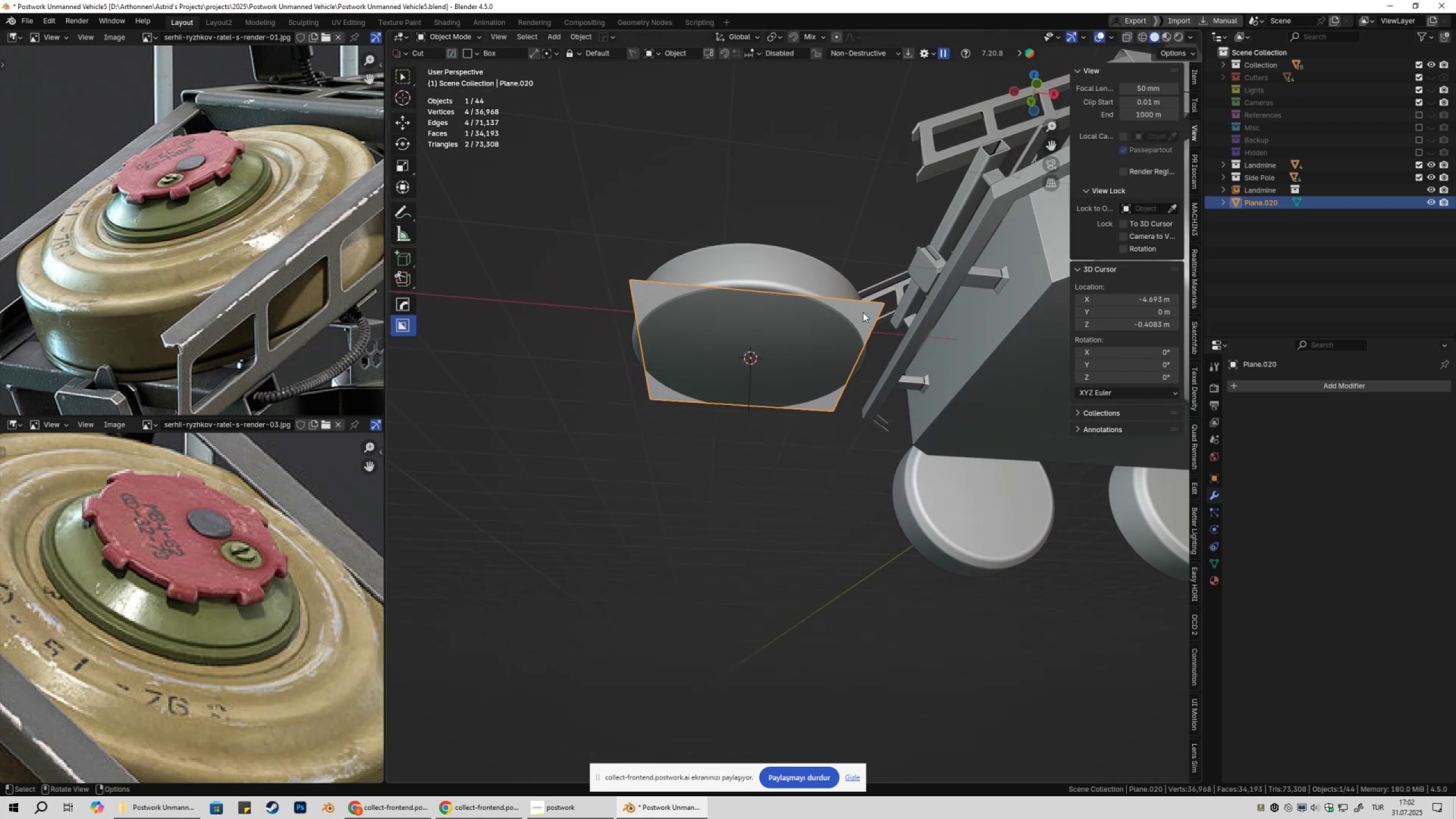 
key(X)
 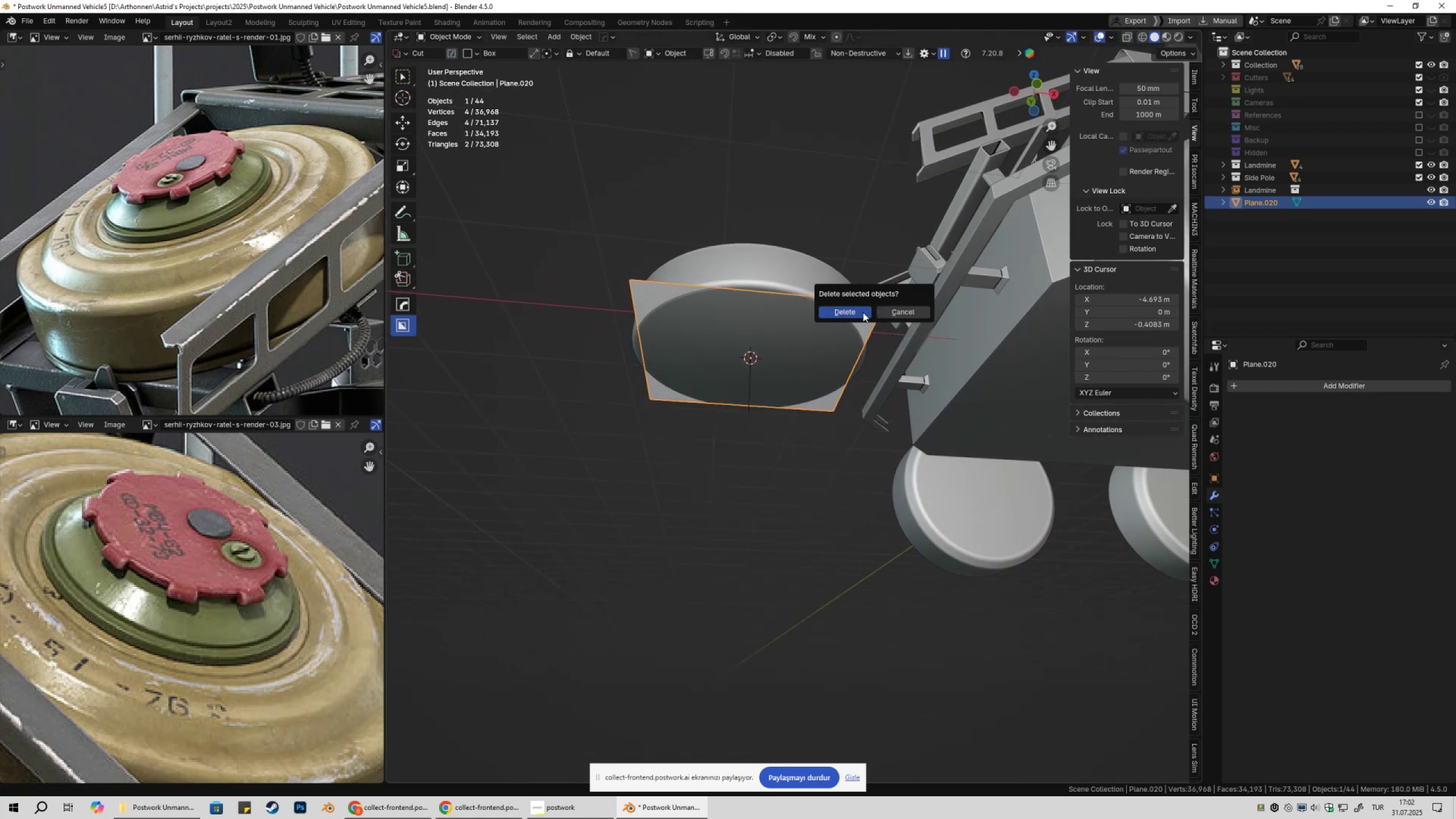 
double_click([863, 312])
 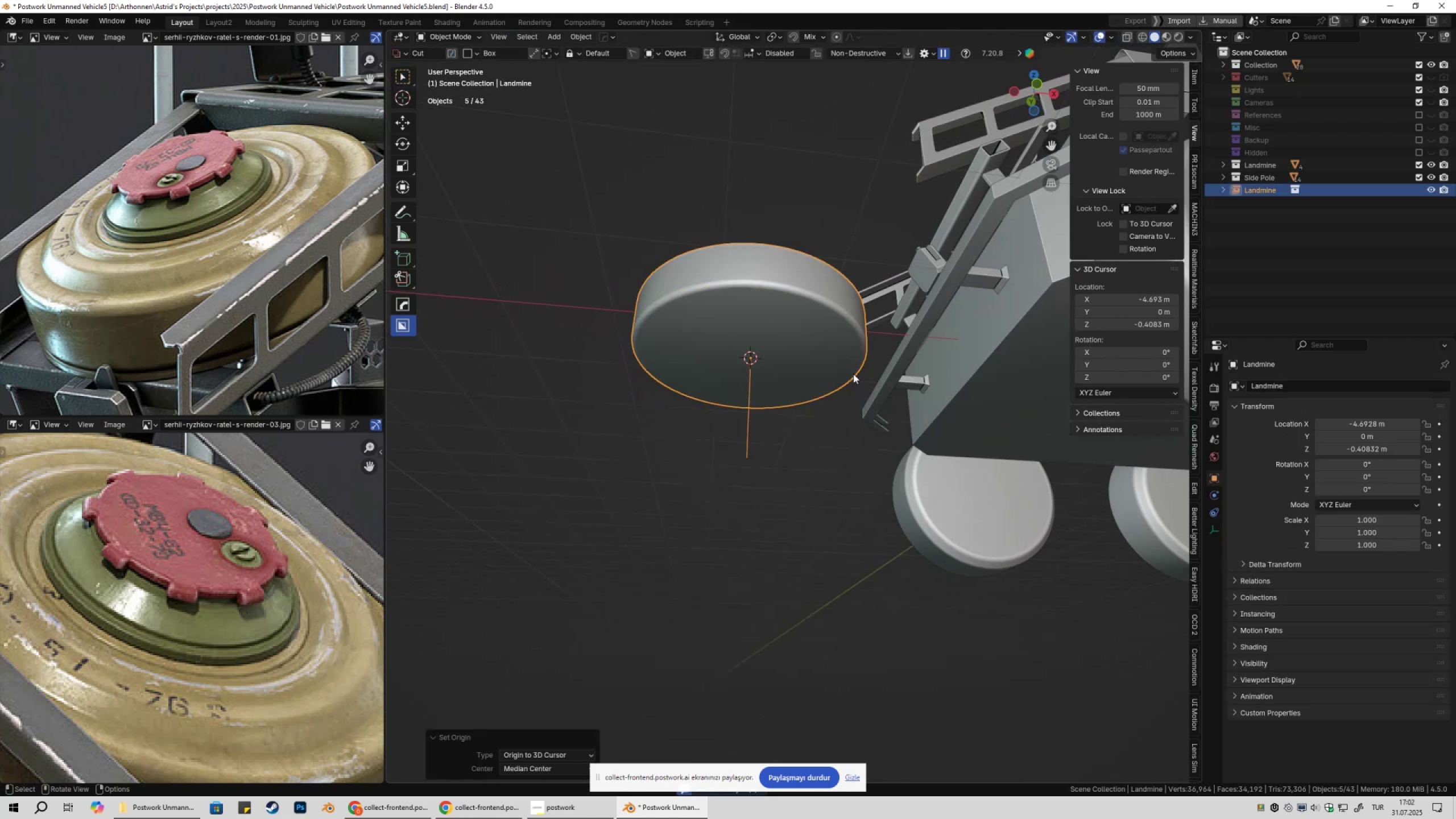 
left_click([825, 440])
 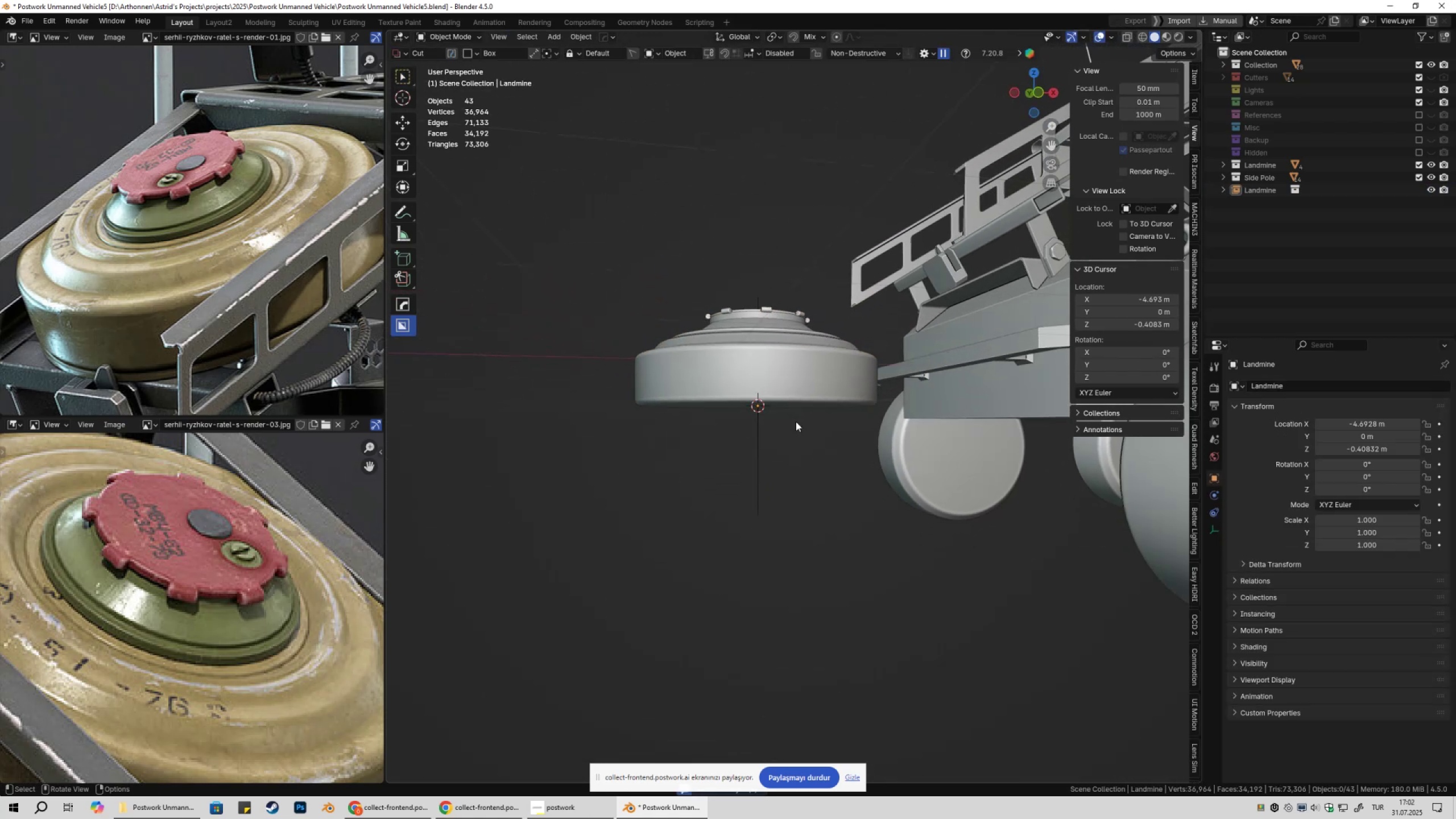 
left_click([787, 402])
 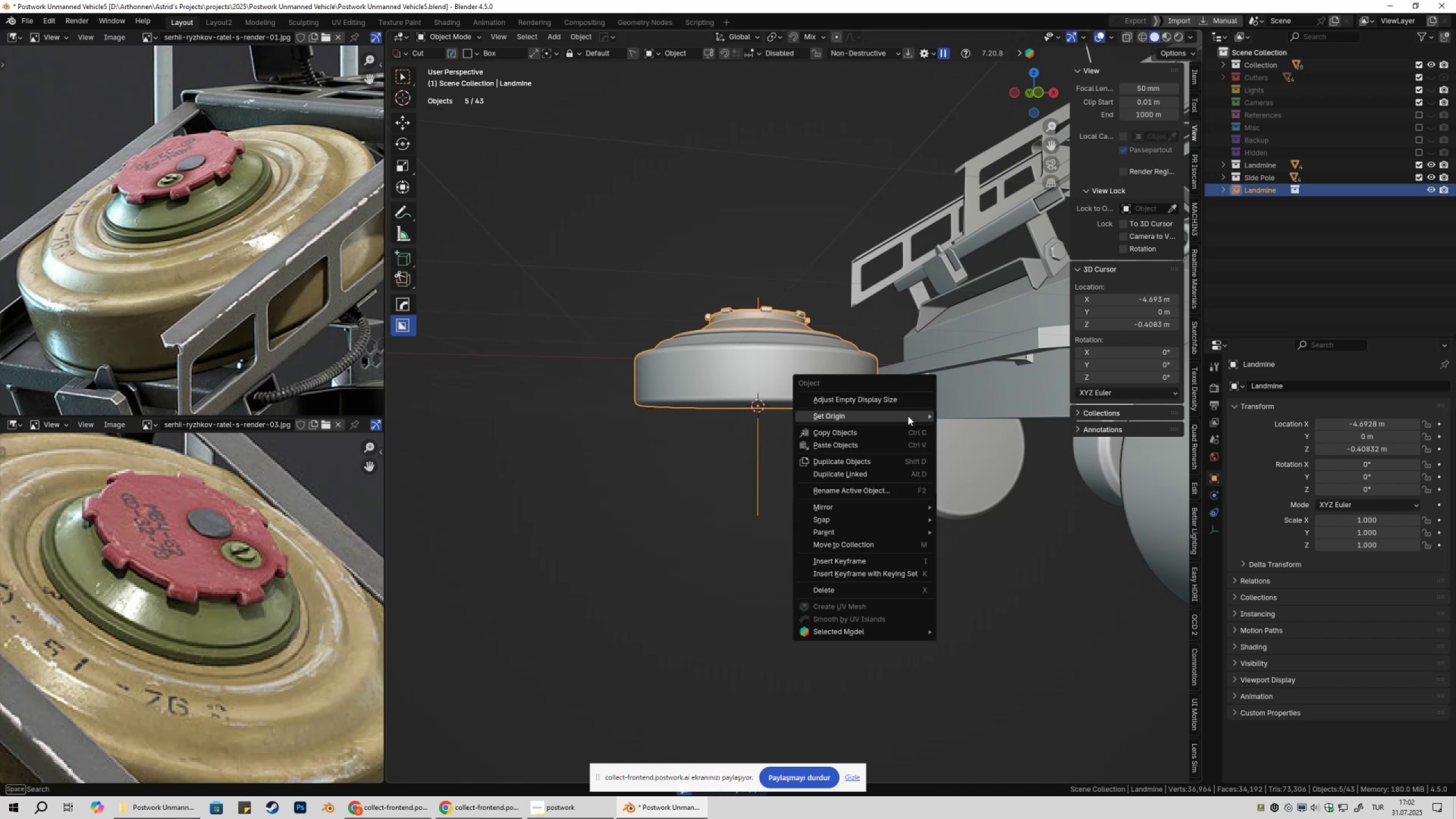 
right_click([908, 416])
 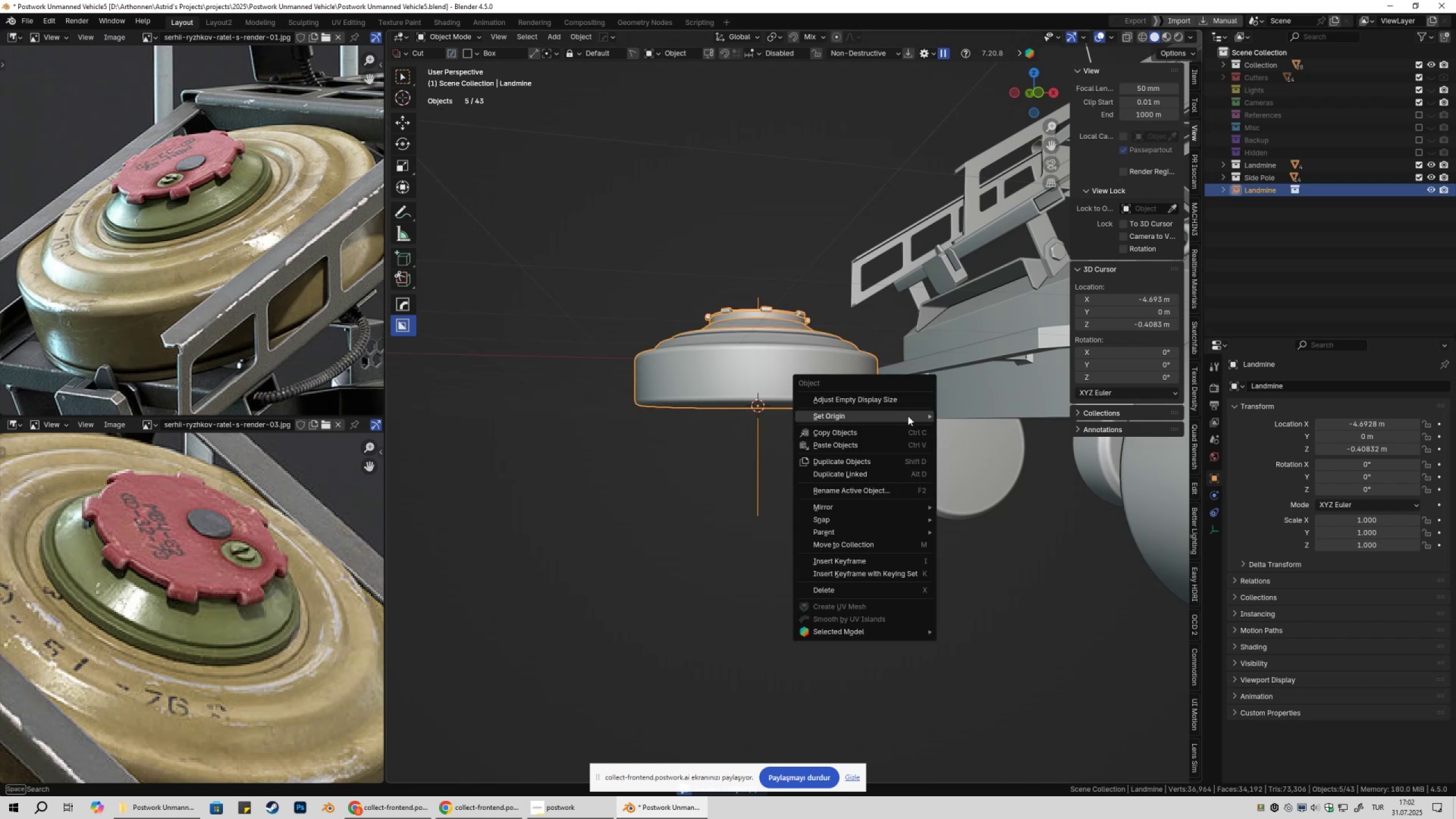 
left_click_drag(start_coordinate=[908, 416], to_coordinate=[876, 396])
 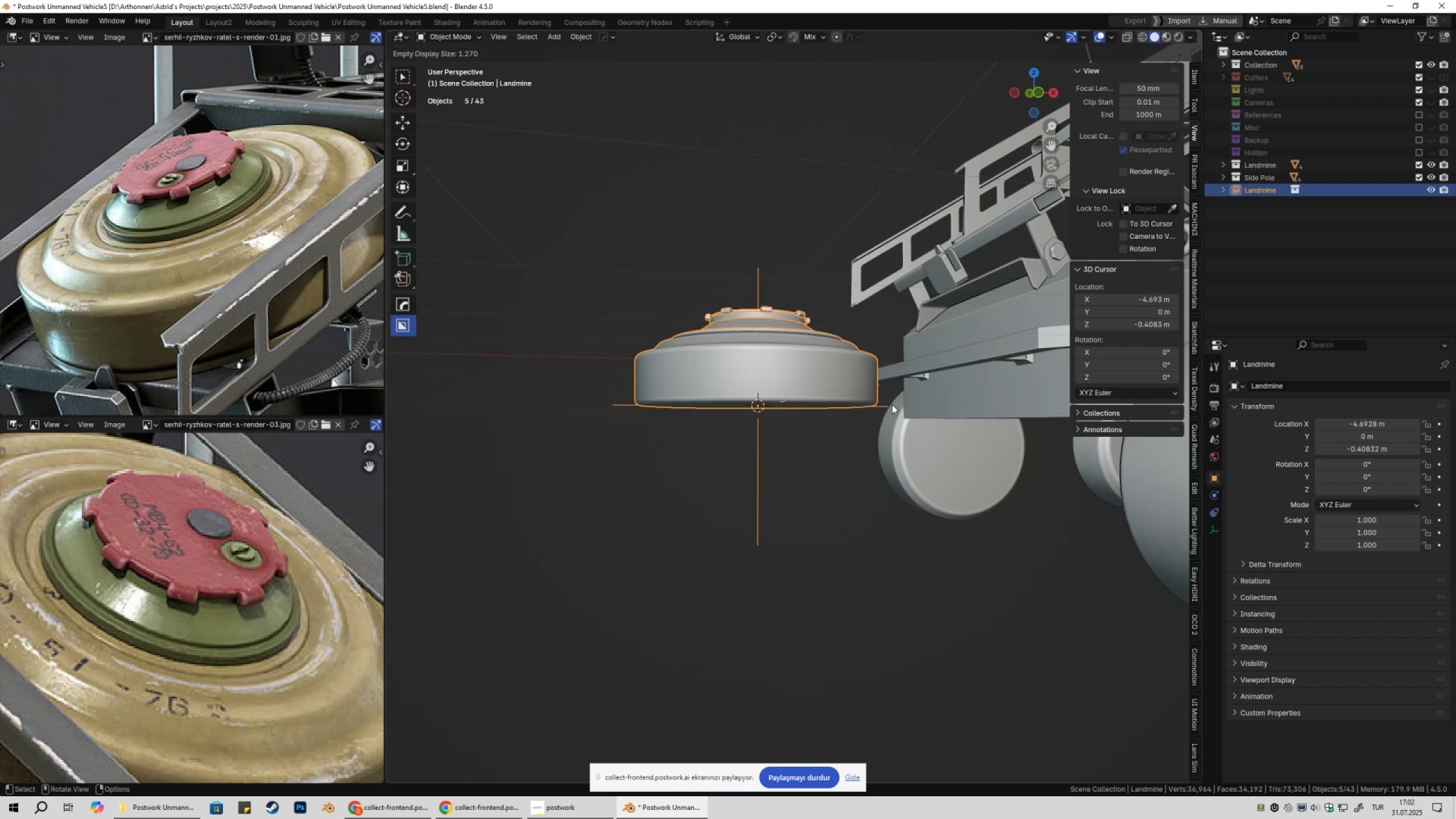 
left_click([809, 490])
 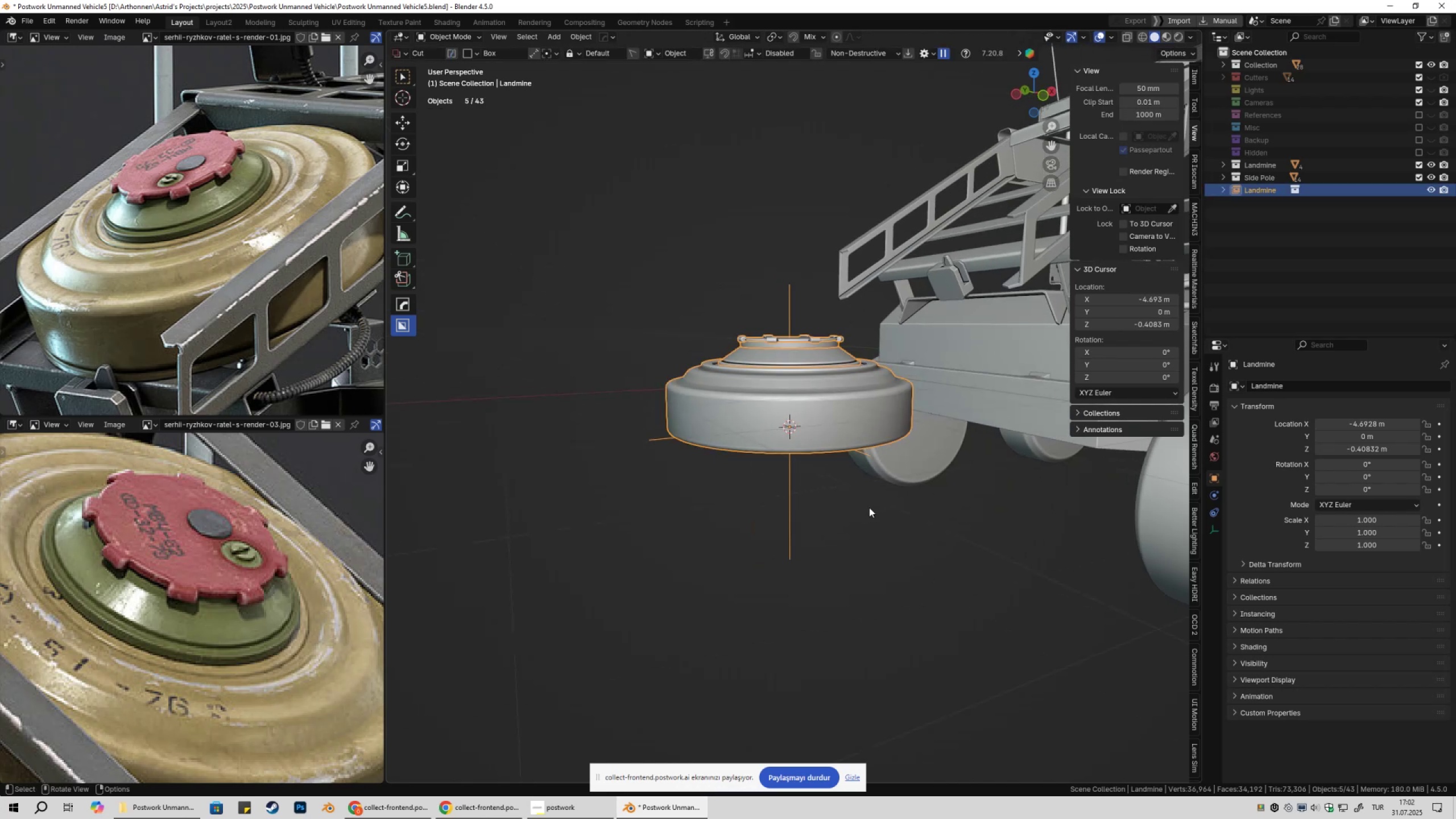 
key(Numpad1)
 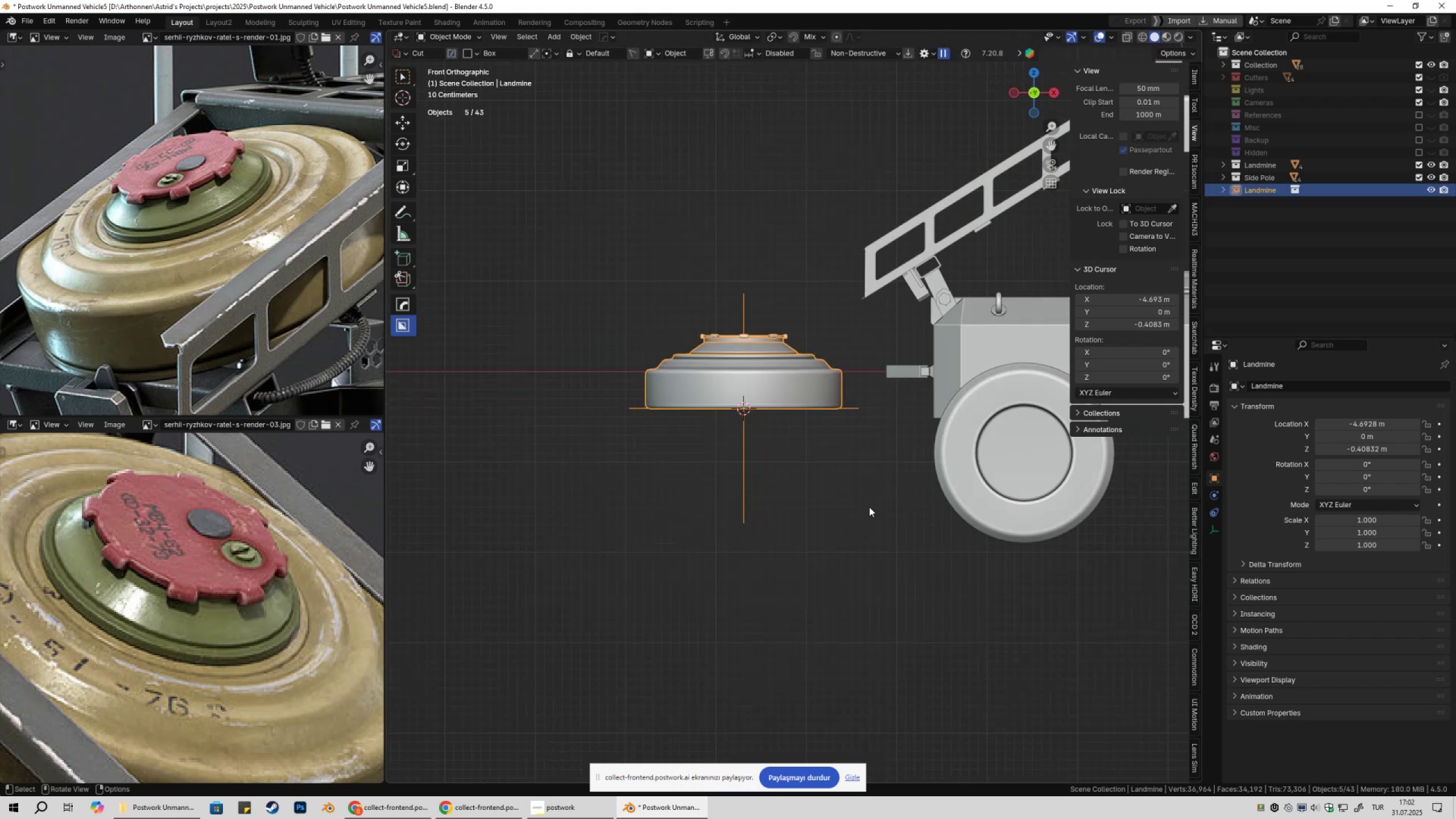 
key(Control+ControlLeft)
 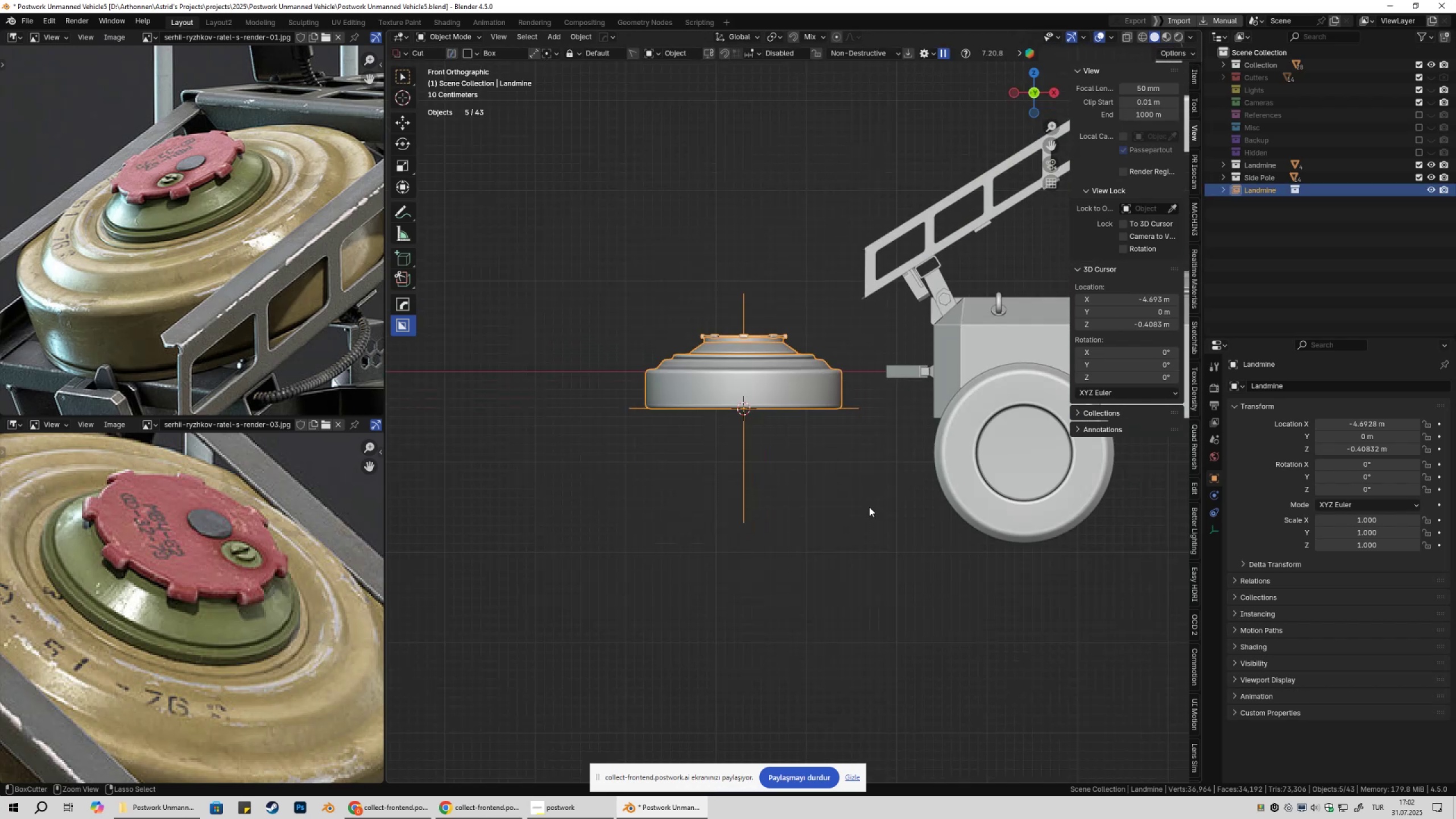 
key(Control+S)
 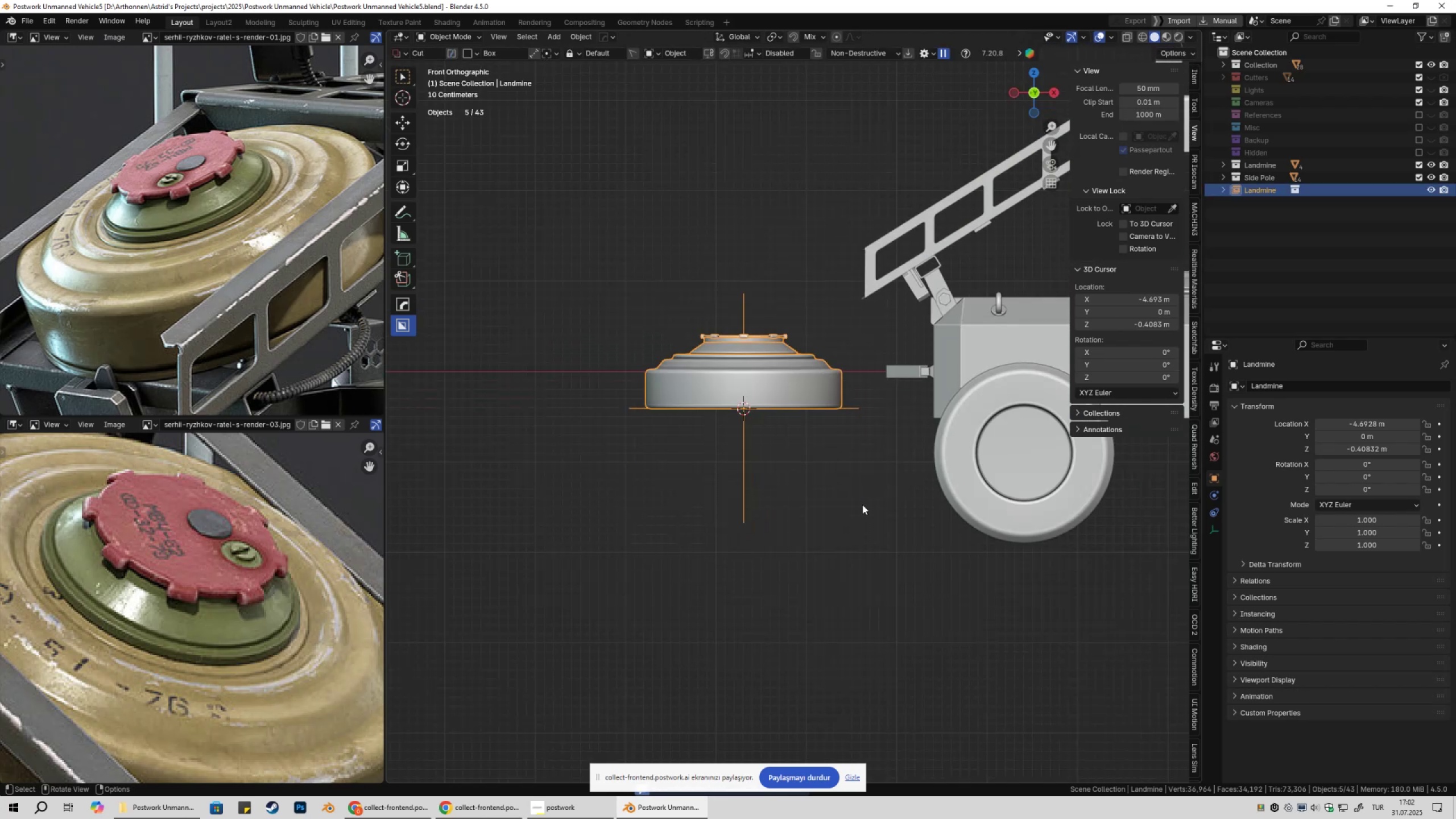 
hold_key(key=ShiftLeft, duration=0.35)
 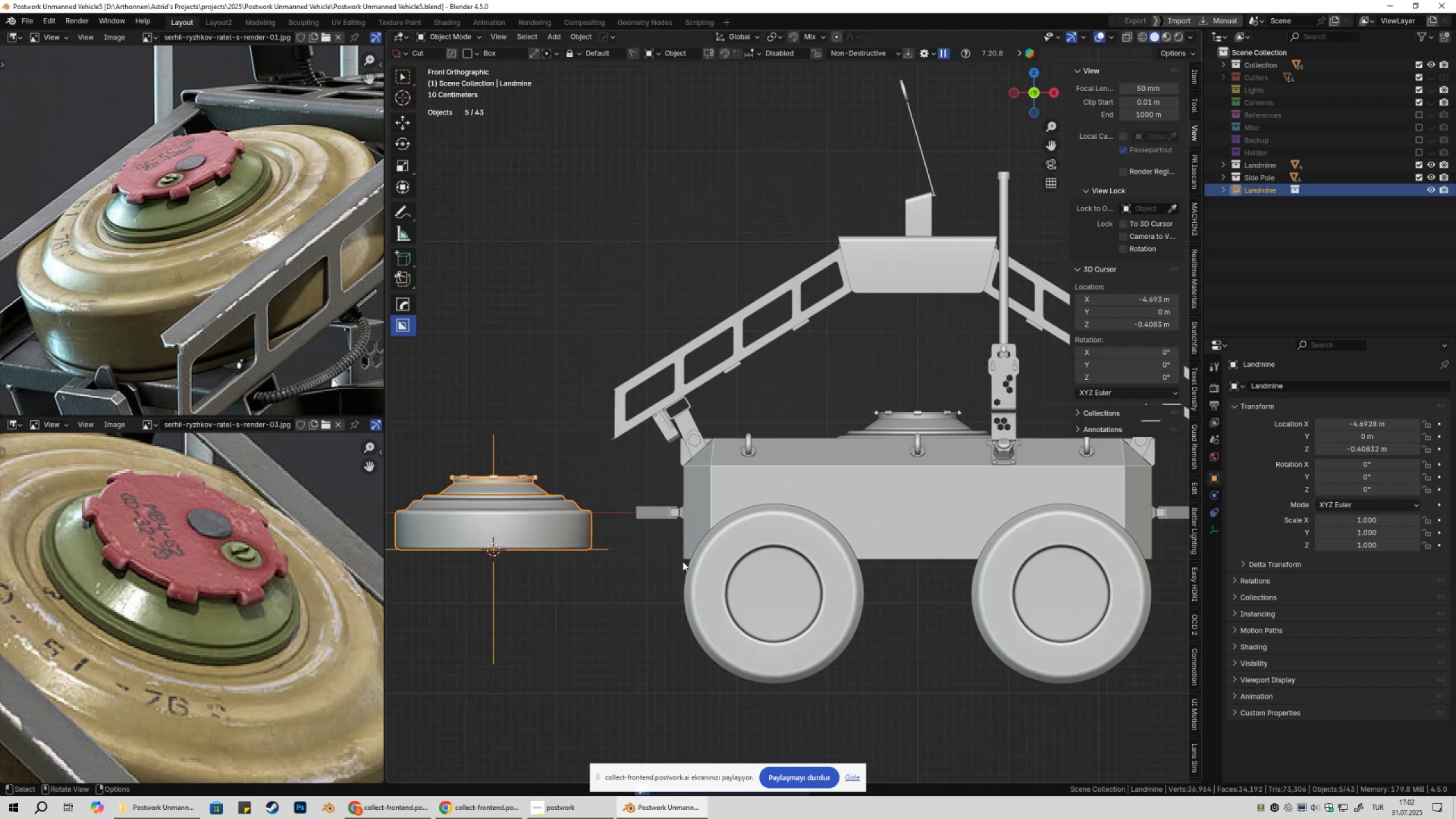 
key(G)
 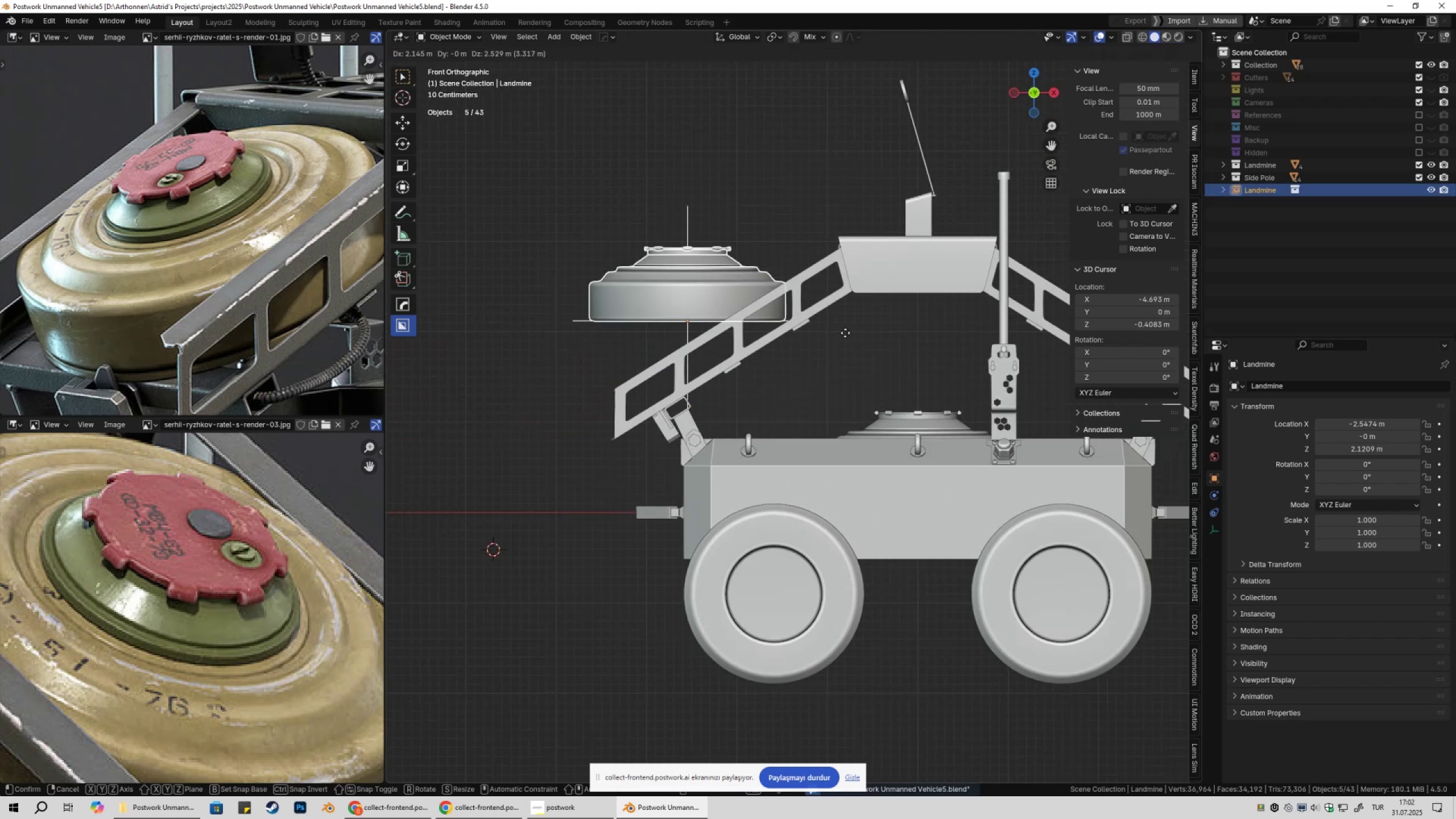 
left_click([853, 331])
 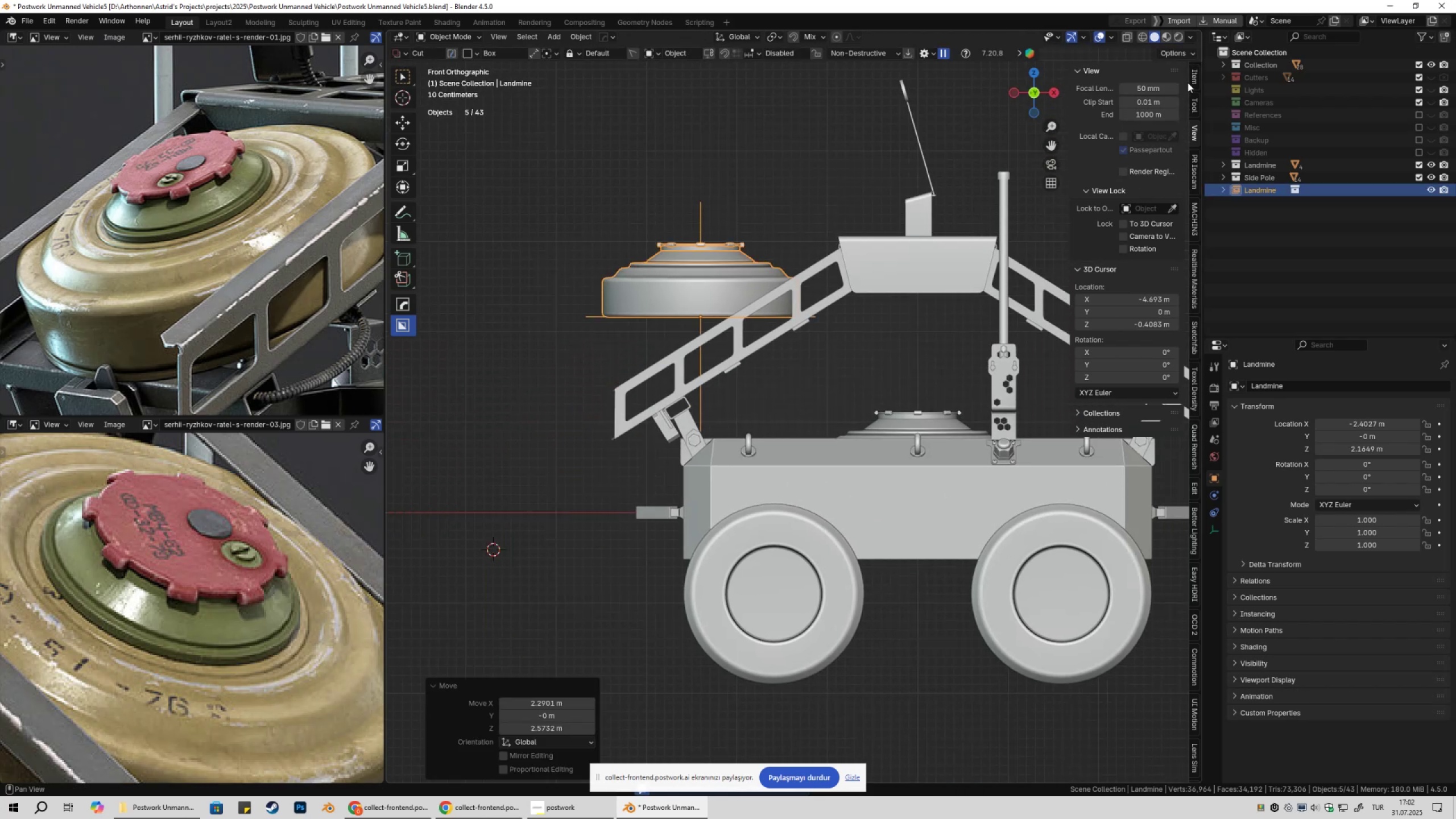 
left_click([1195, 81])
 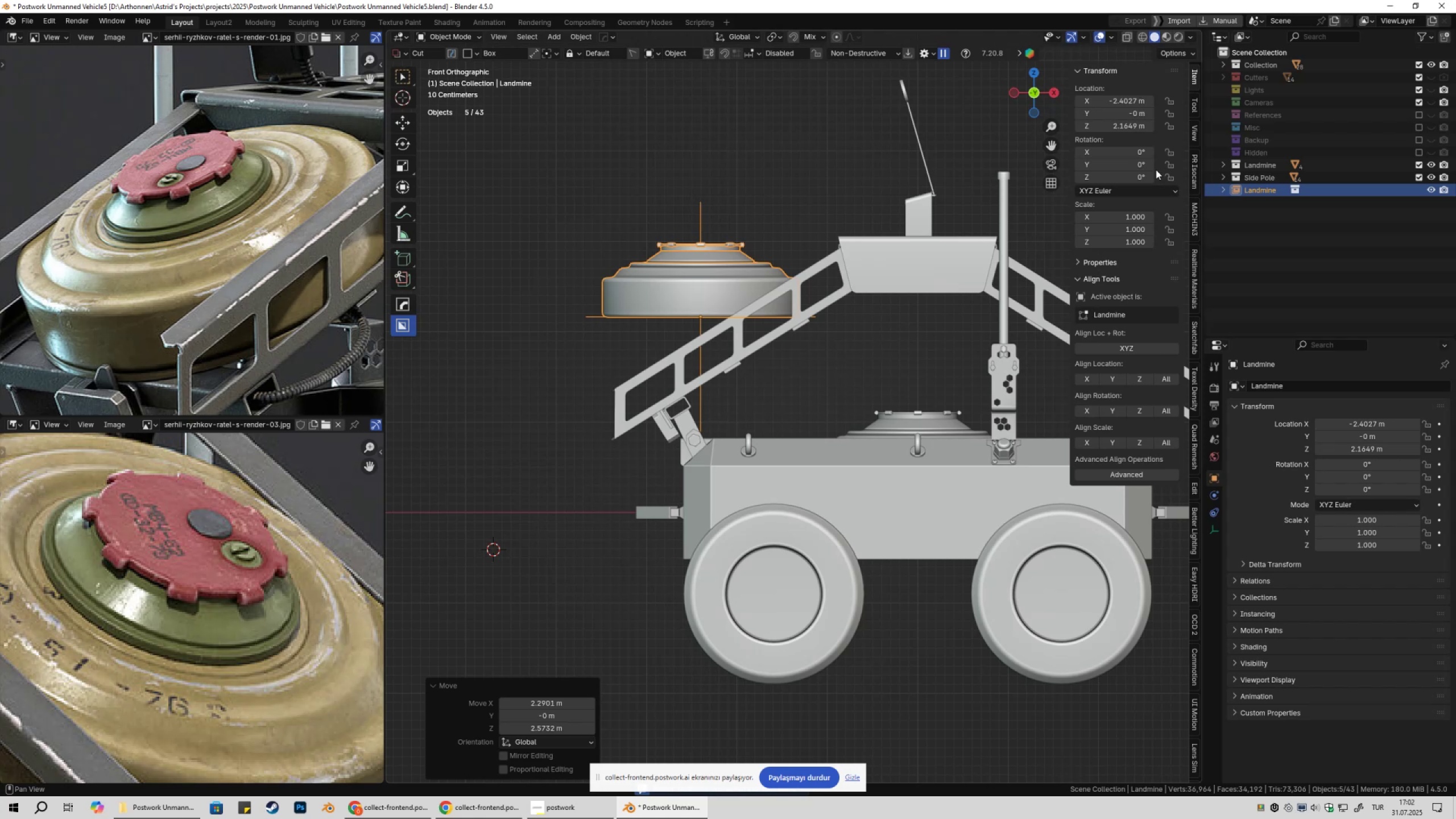 
left_click_drag(start_coordinate=[1136, 167], to_coordinate=[1123, 169])
 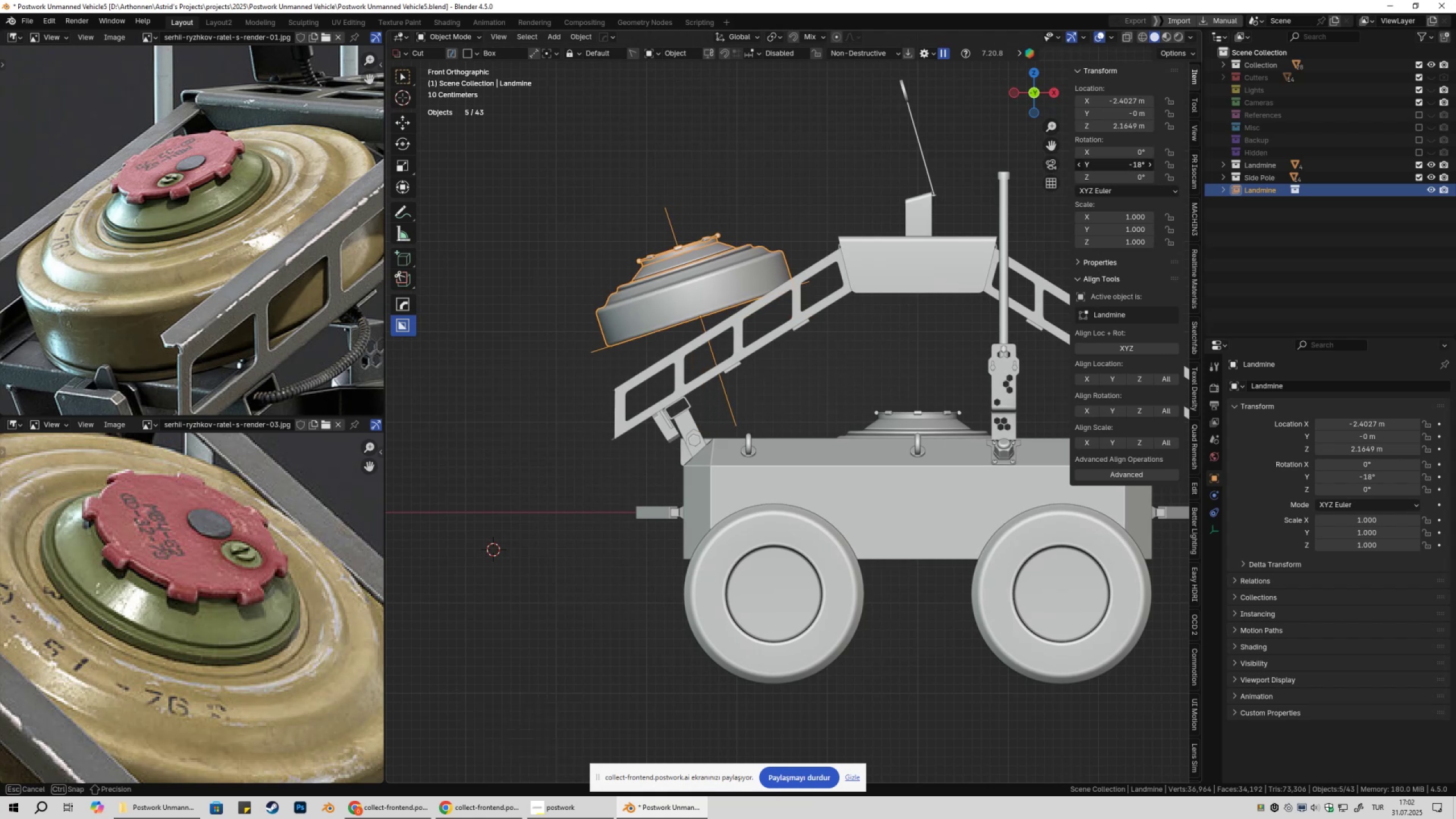 
left_click([1135, 167])
 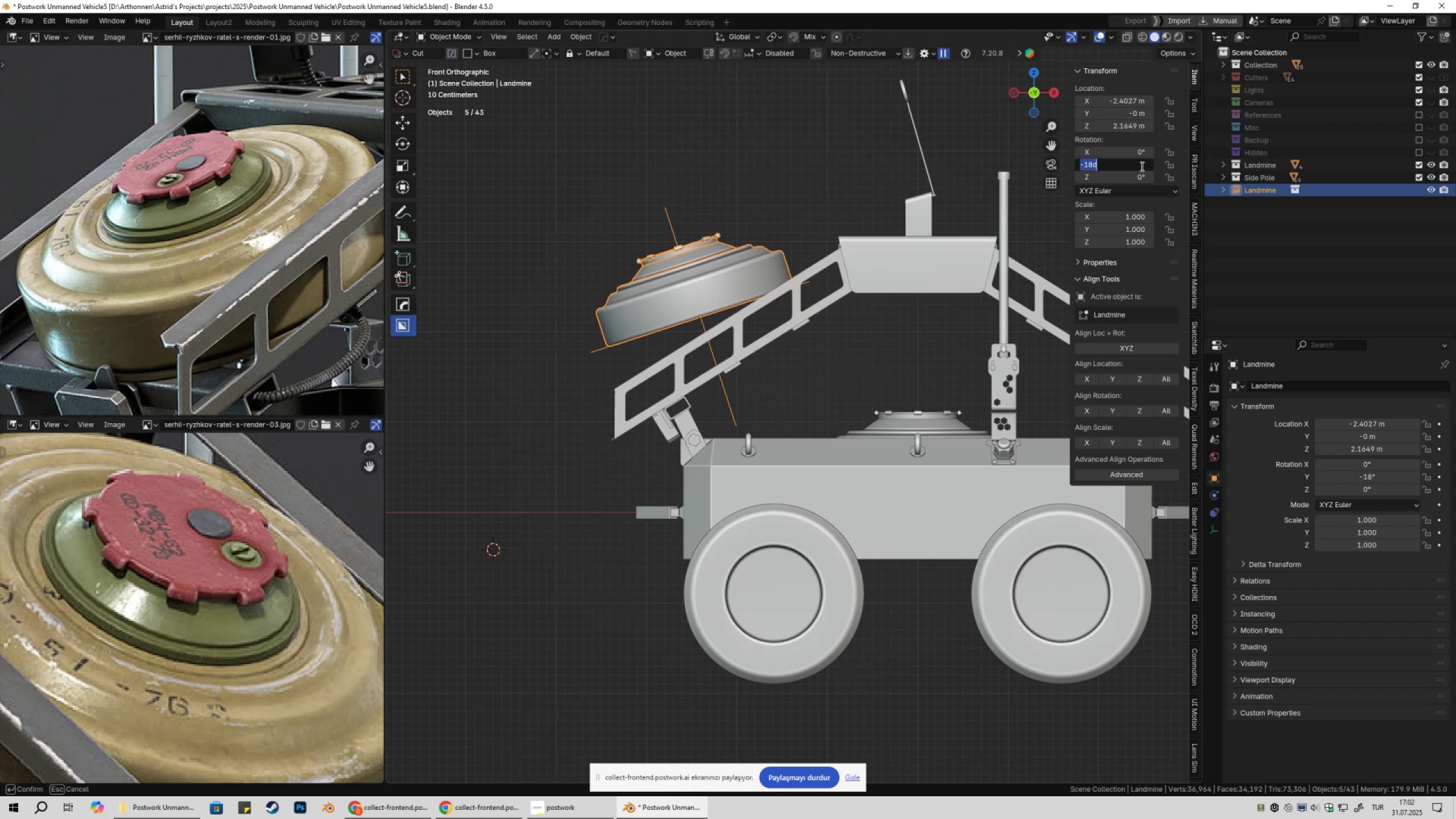 
key(NumpadSubtract)
 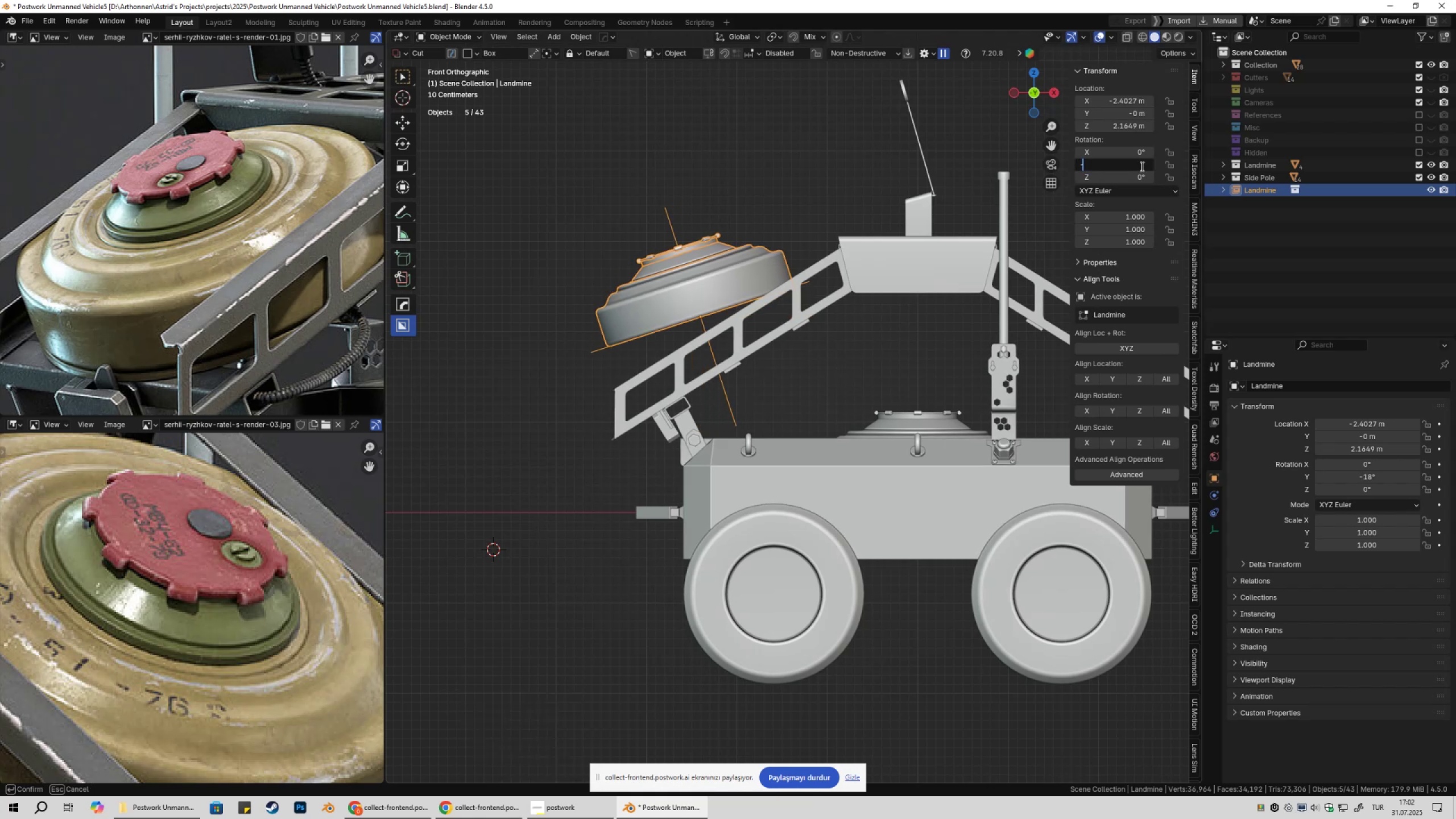 
key(Numpad3)
 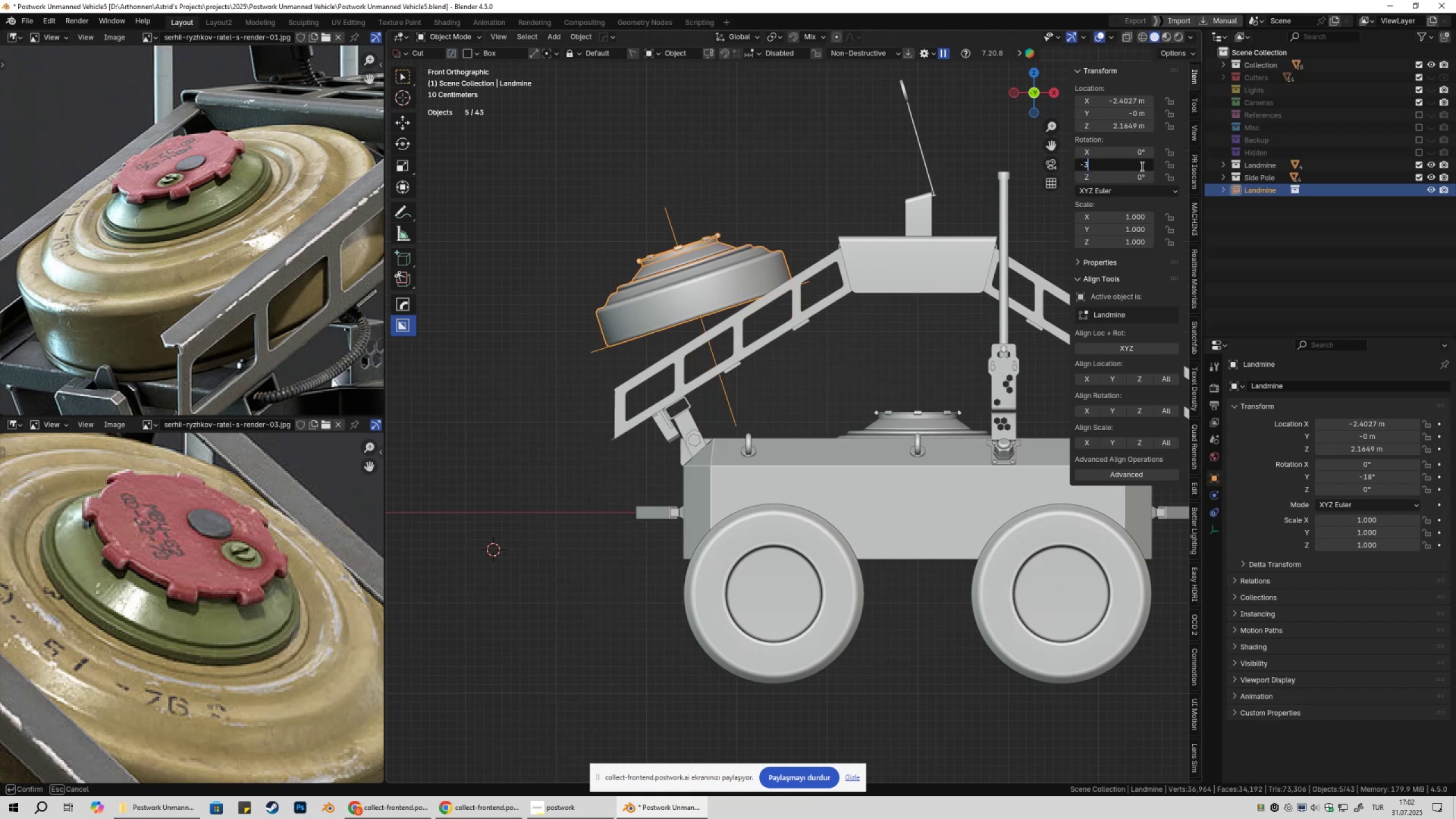 
key(Numpad2)
 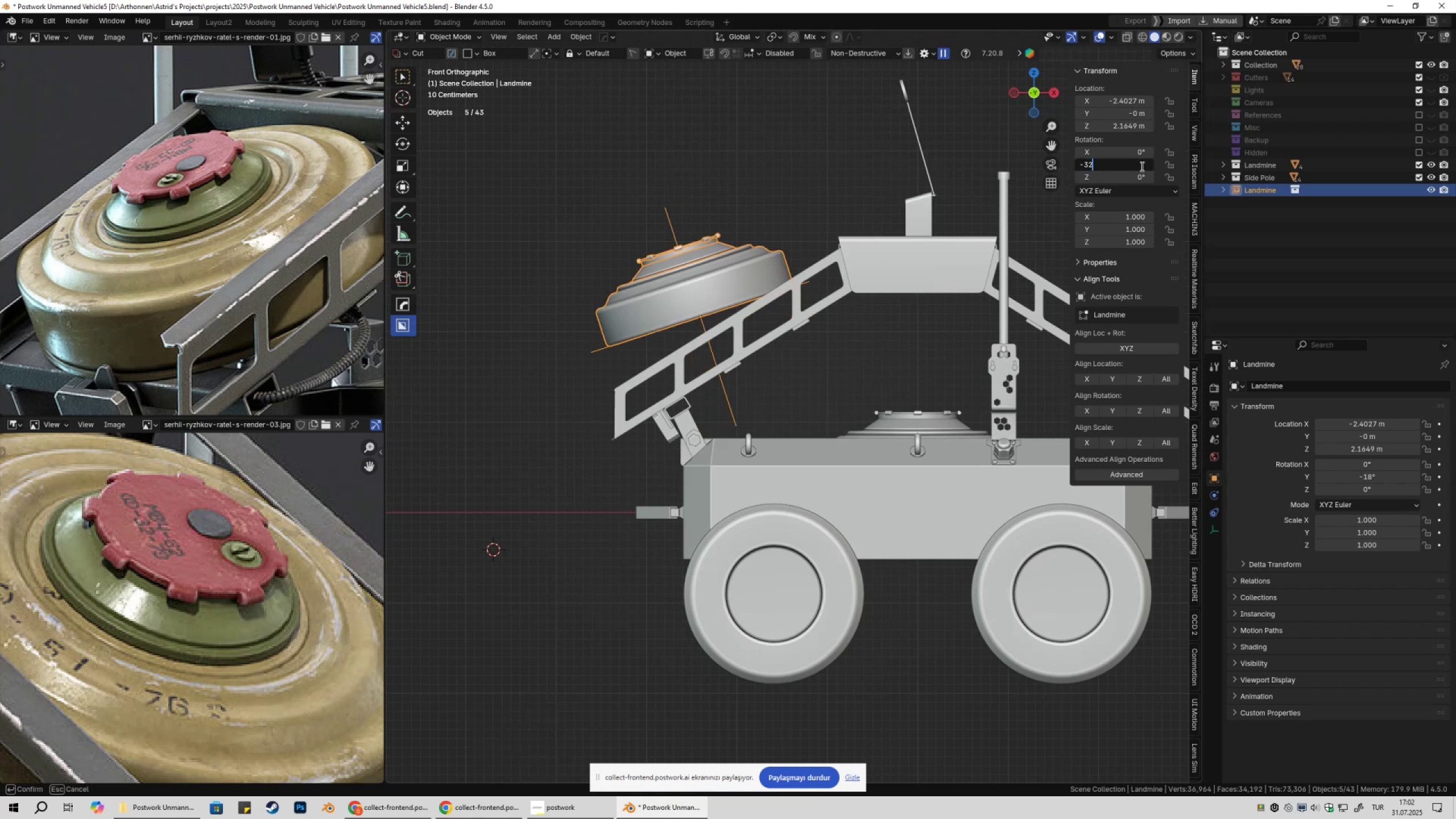 
key(NumpadEnter)
 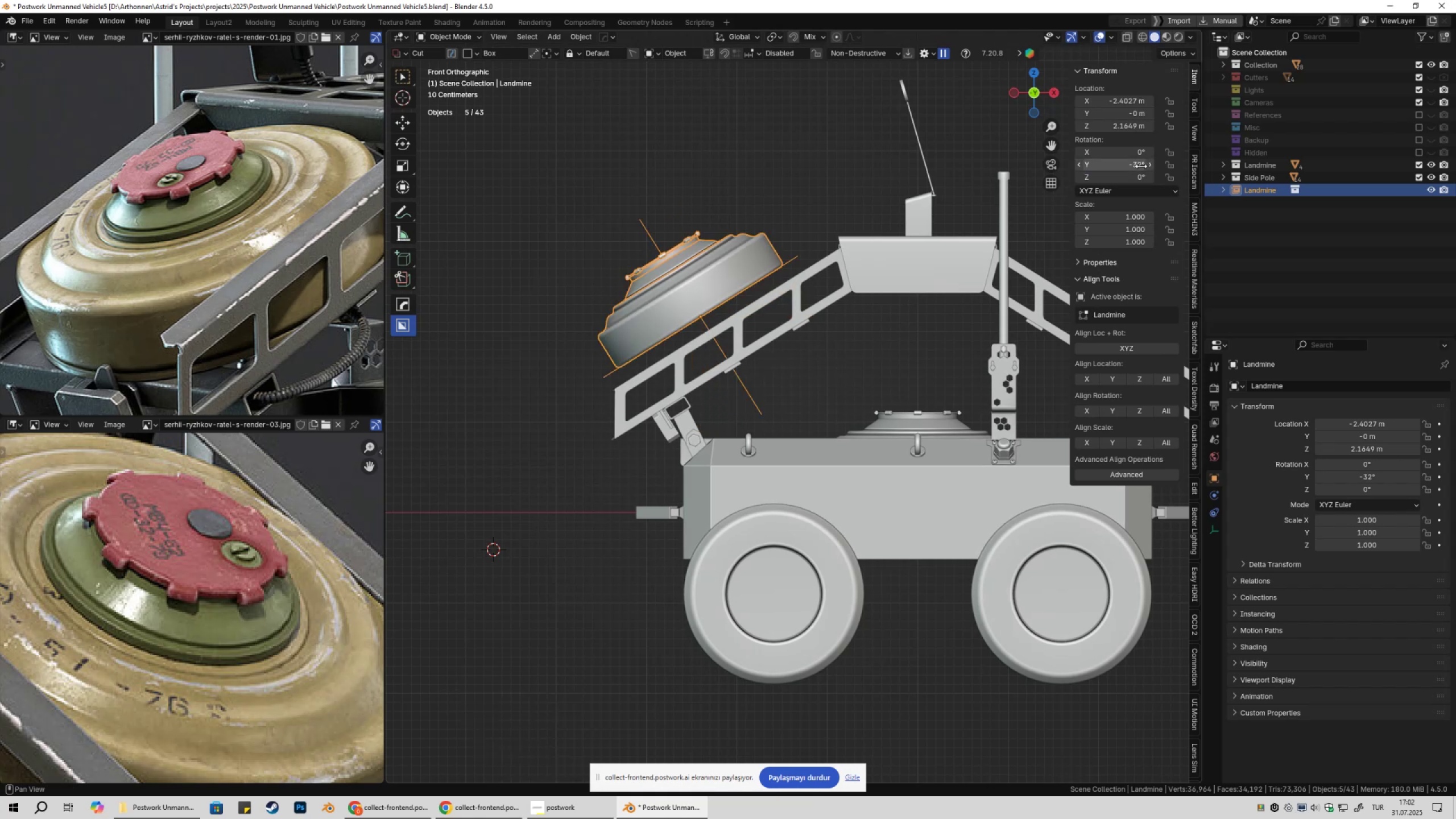 
hold_key(key=ShiftLeft, duration=0.42)
 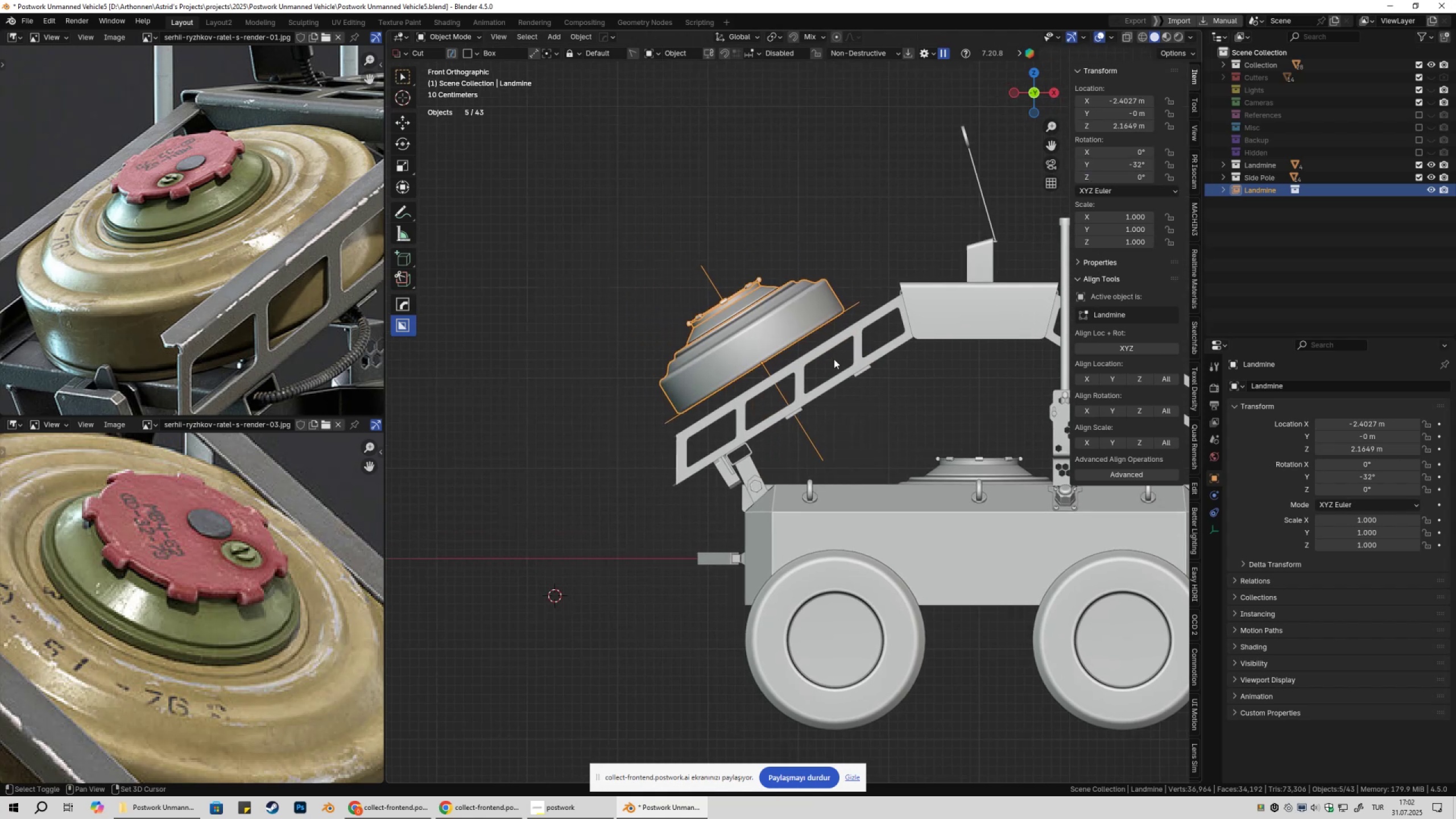 
scroll: coordinate [854, 387], scroll_direction: up, amount: 3.0
 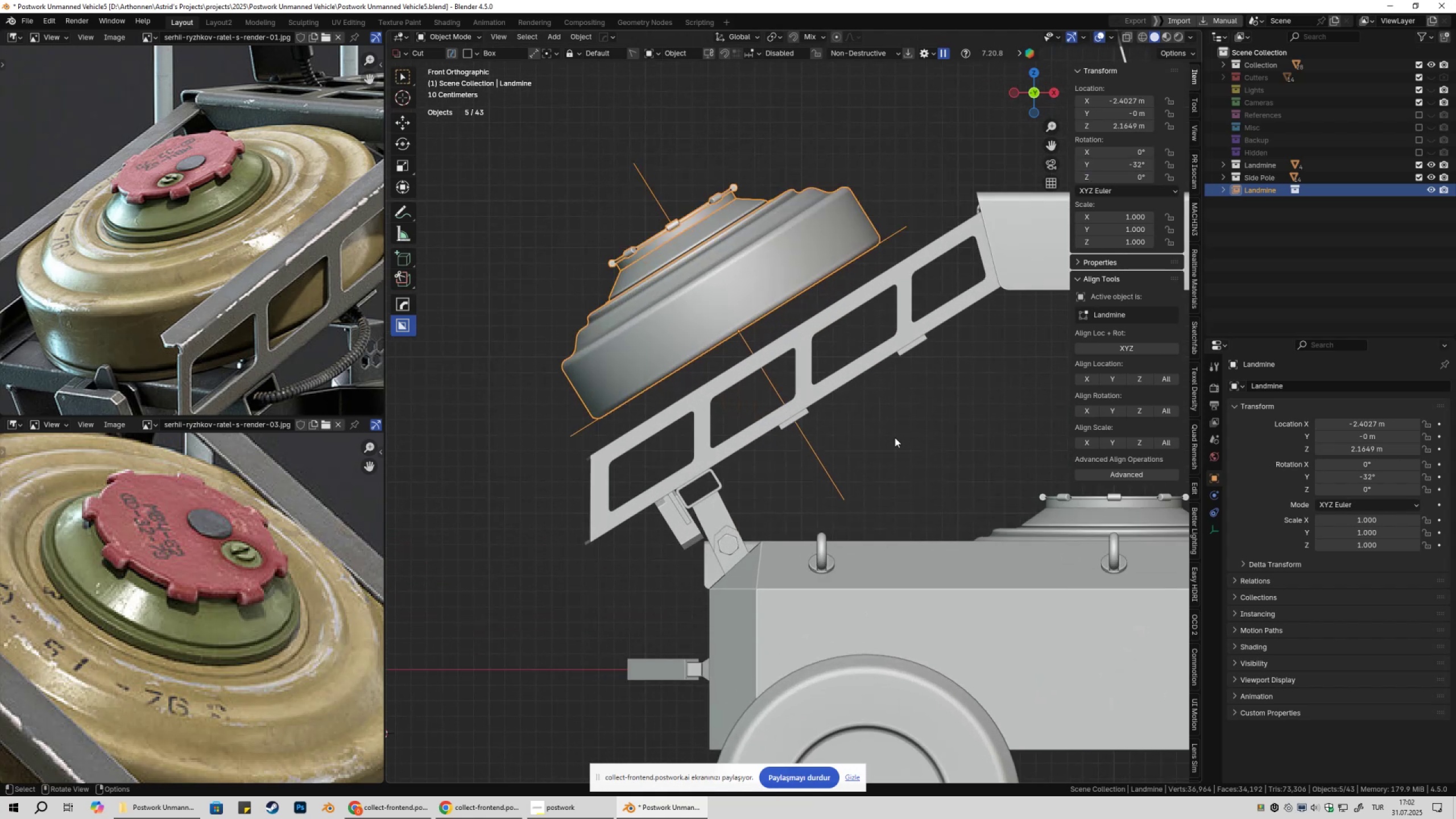 
key(G)
 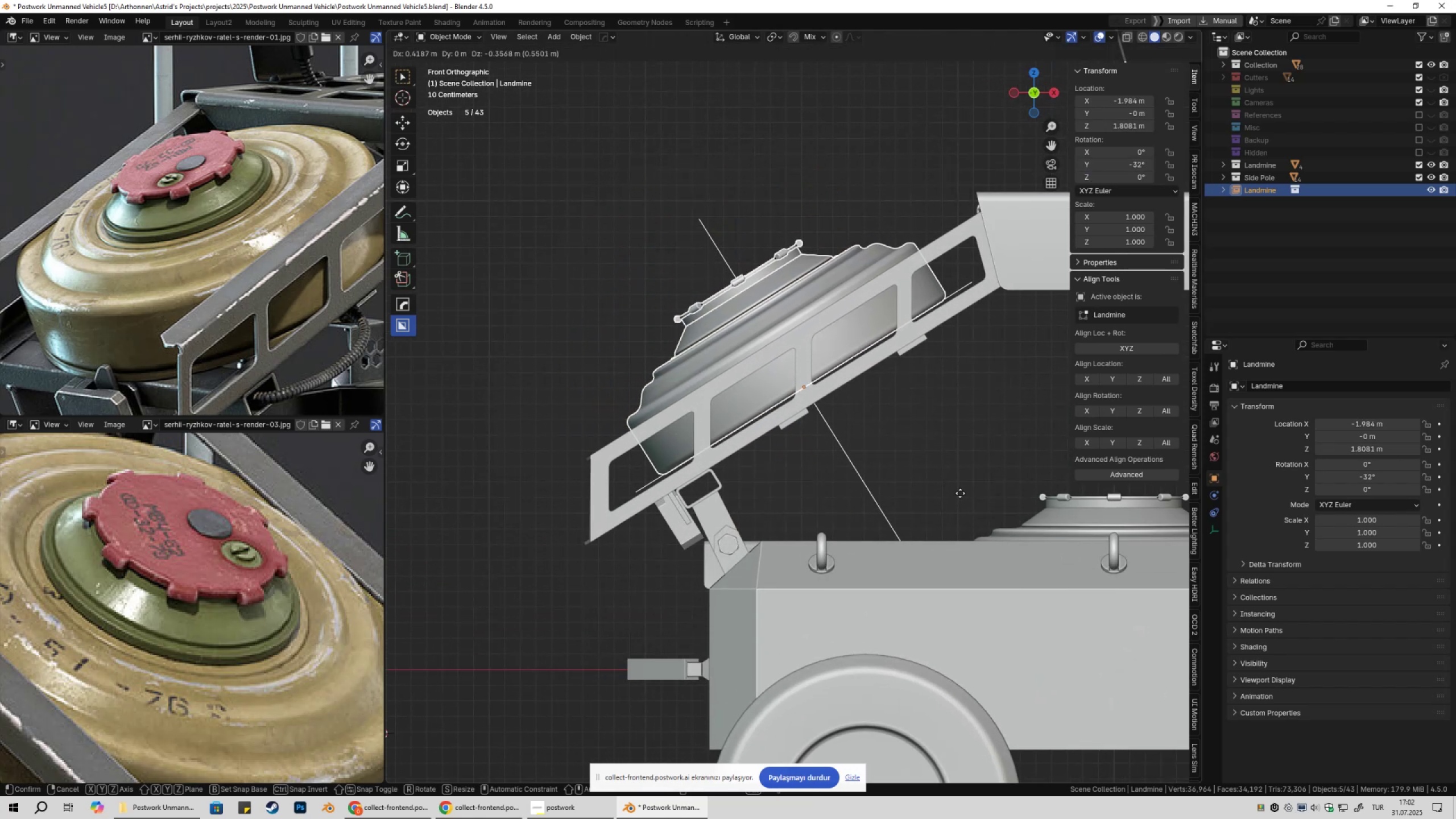 
hold_key(key=ShiftLeft, duration=0.44)
left_click([960, 494])
 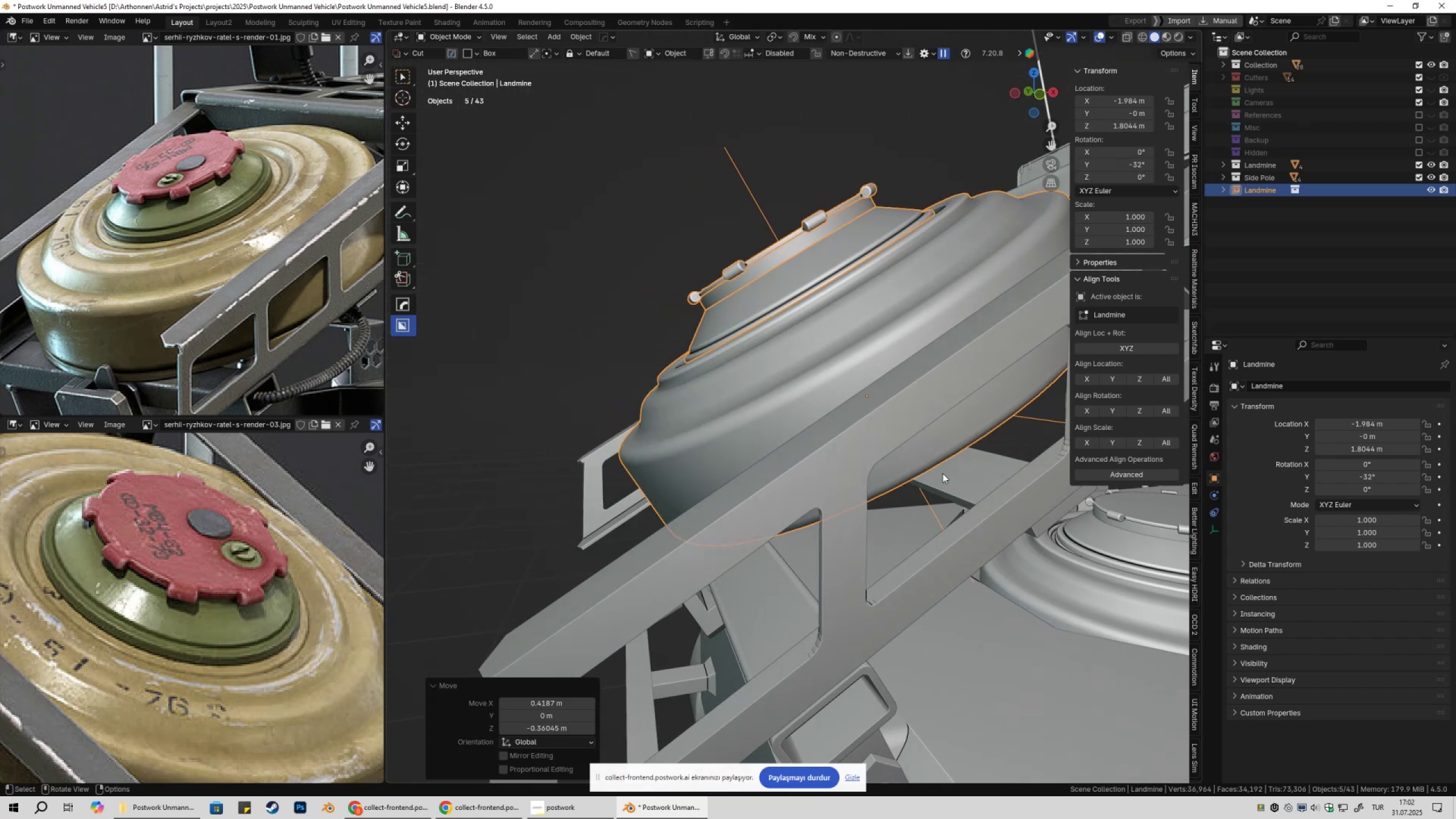 
type(gzz)
 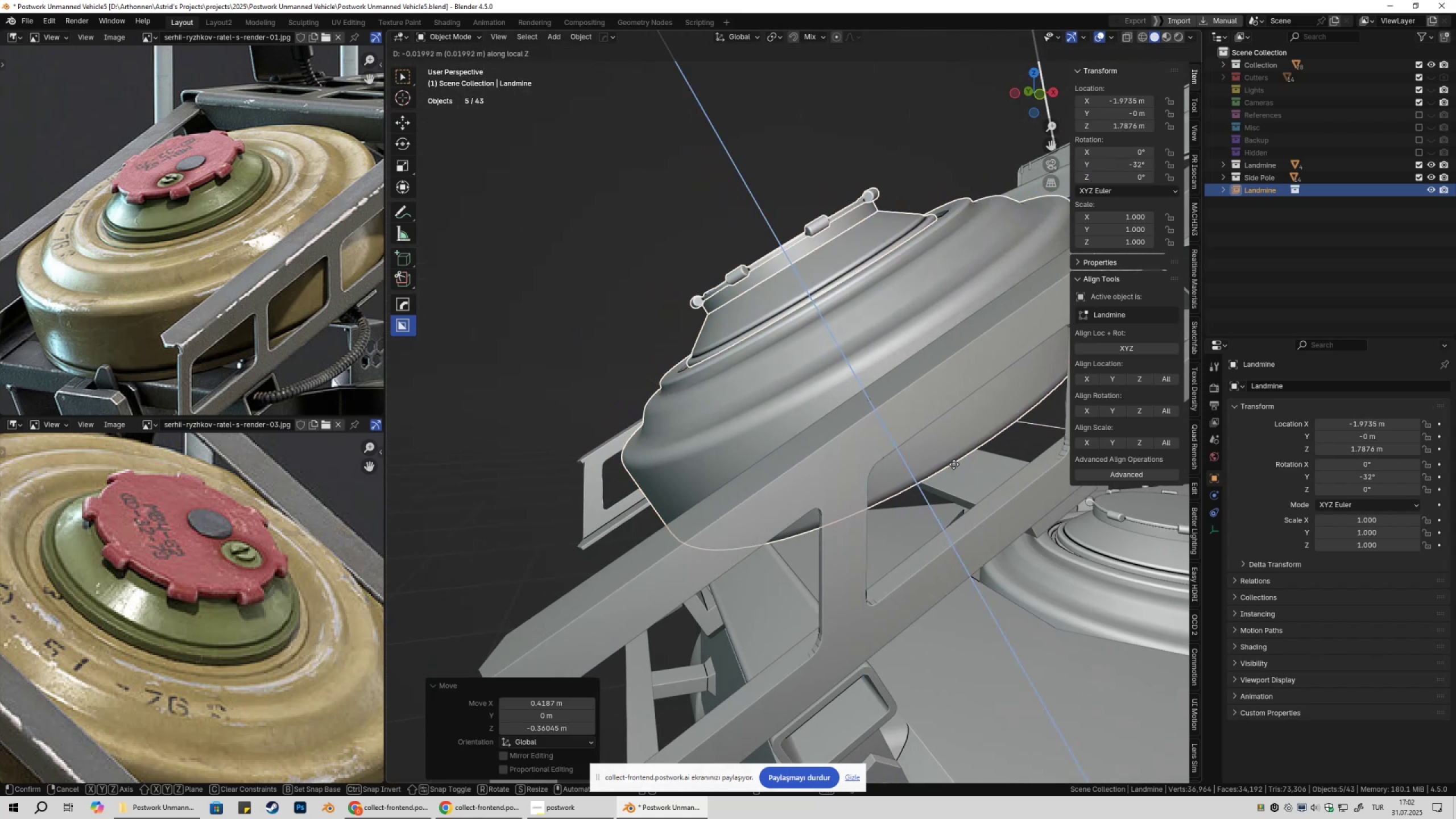 
hold_key(key=ControlLeft, duration=0.48)
left_click([954, 473])
 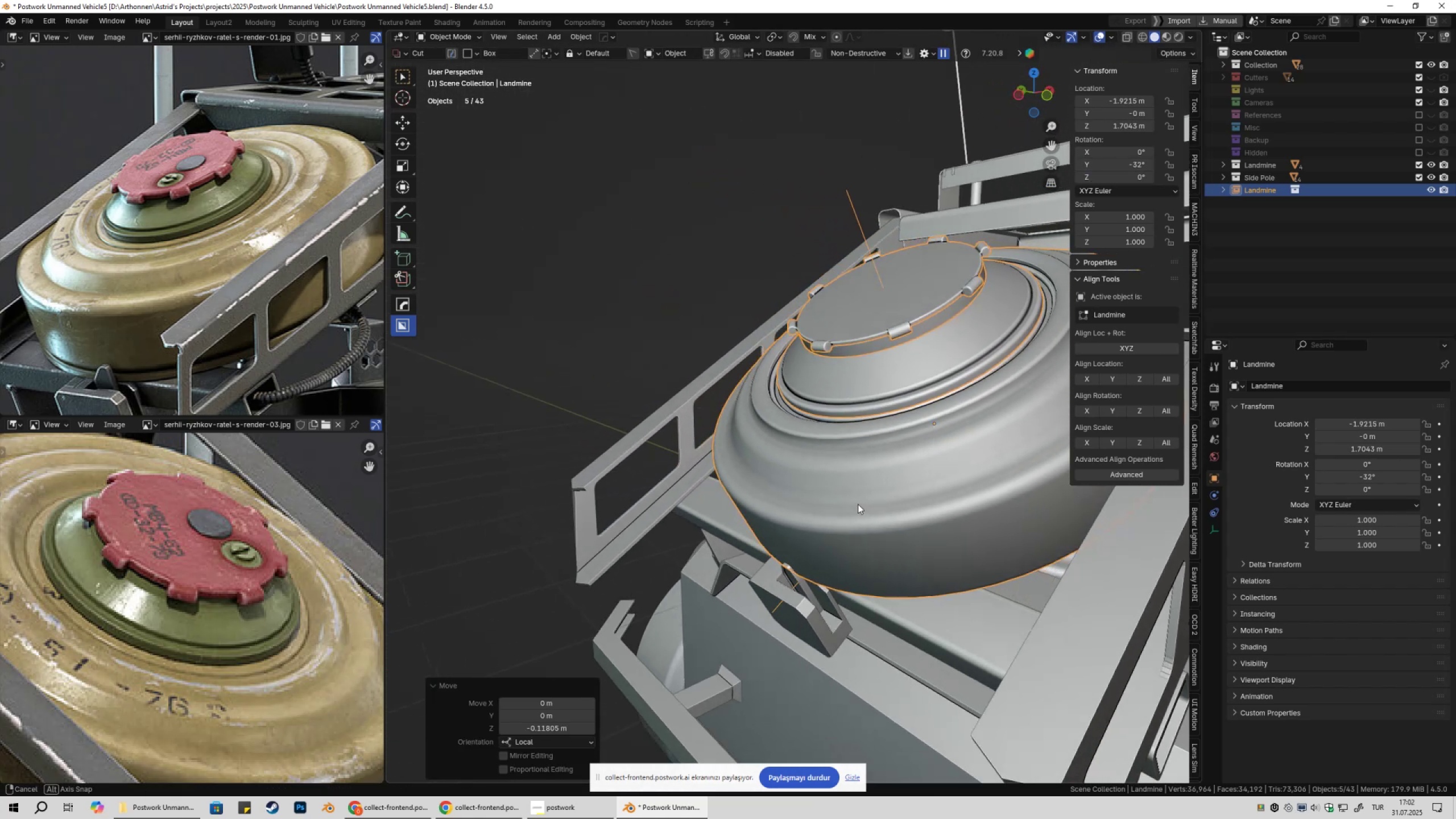 
hold_key(key=ShiftLeft, duration=0.35)
 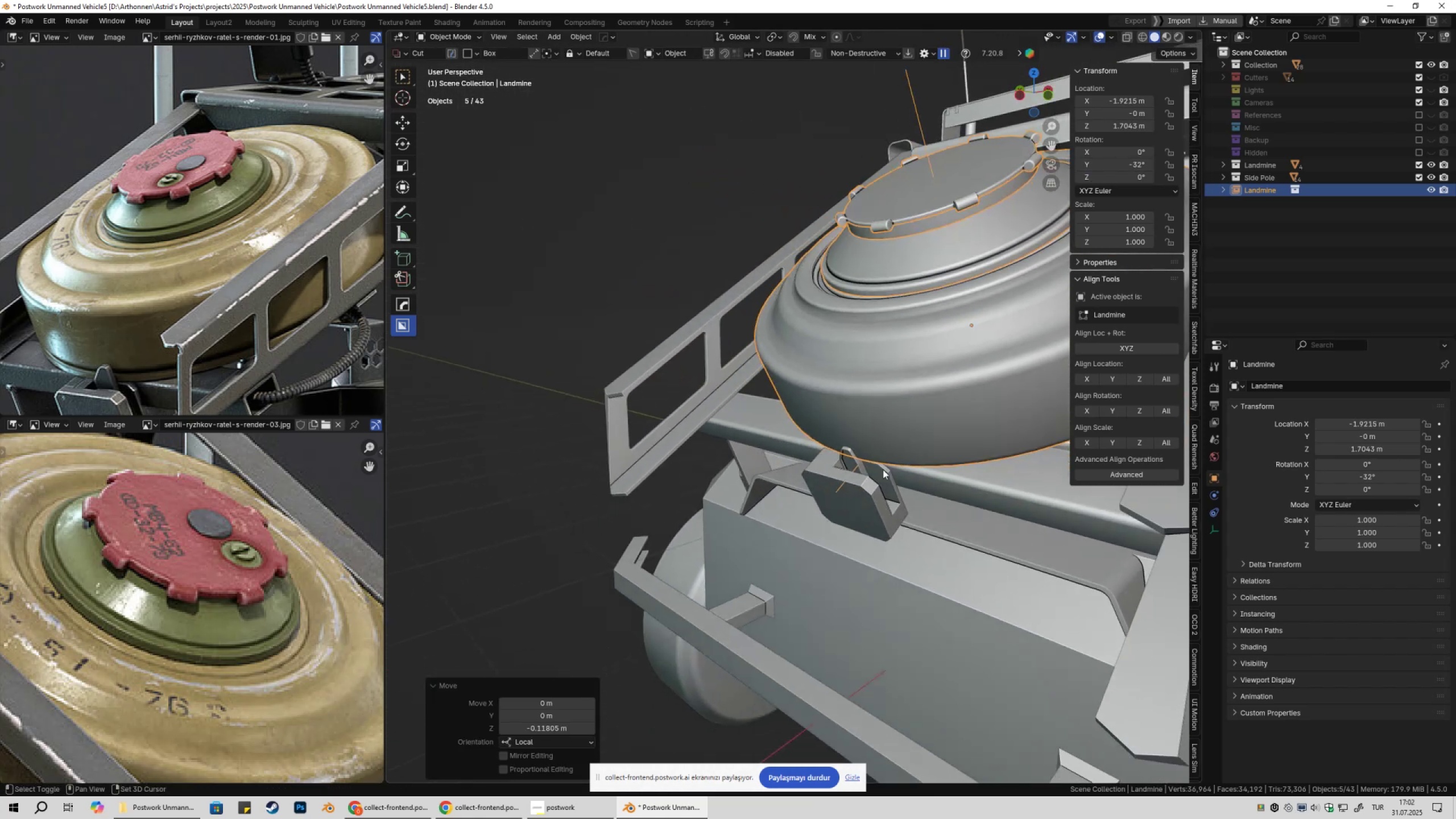 
scroll: coordinate [893, 501], scroll_direction: up, amount: 3.0
 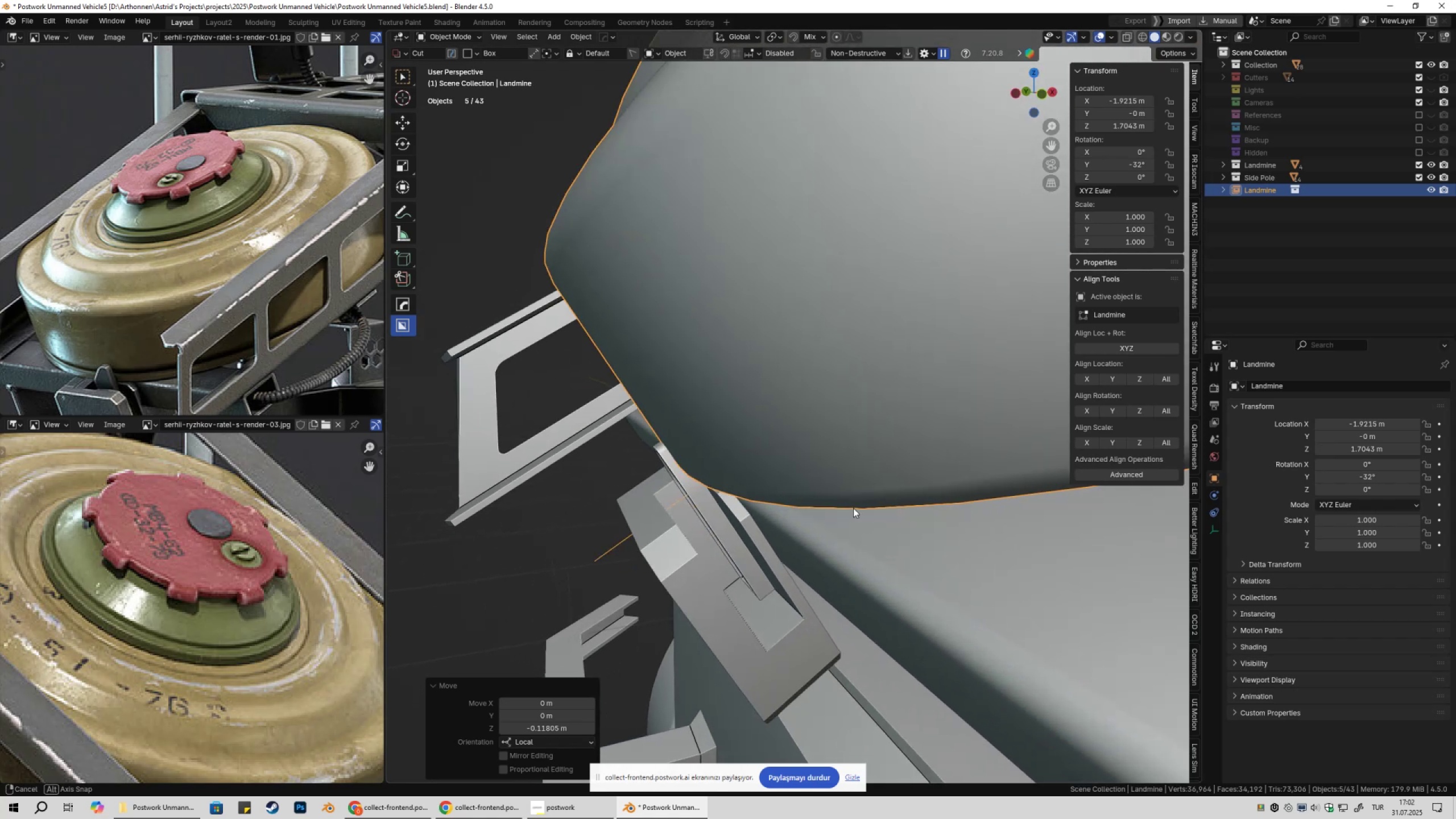 
type(gyyxx)
 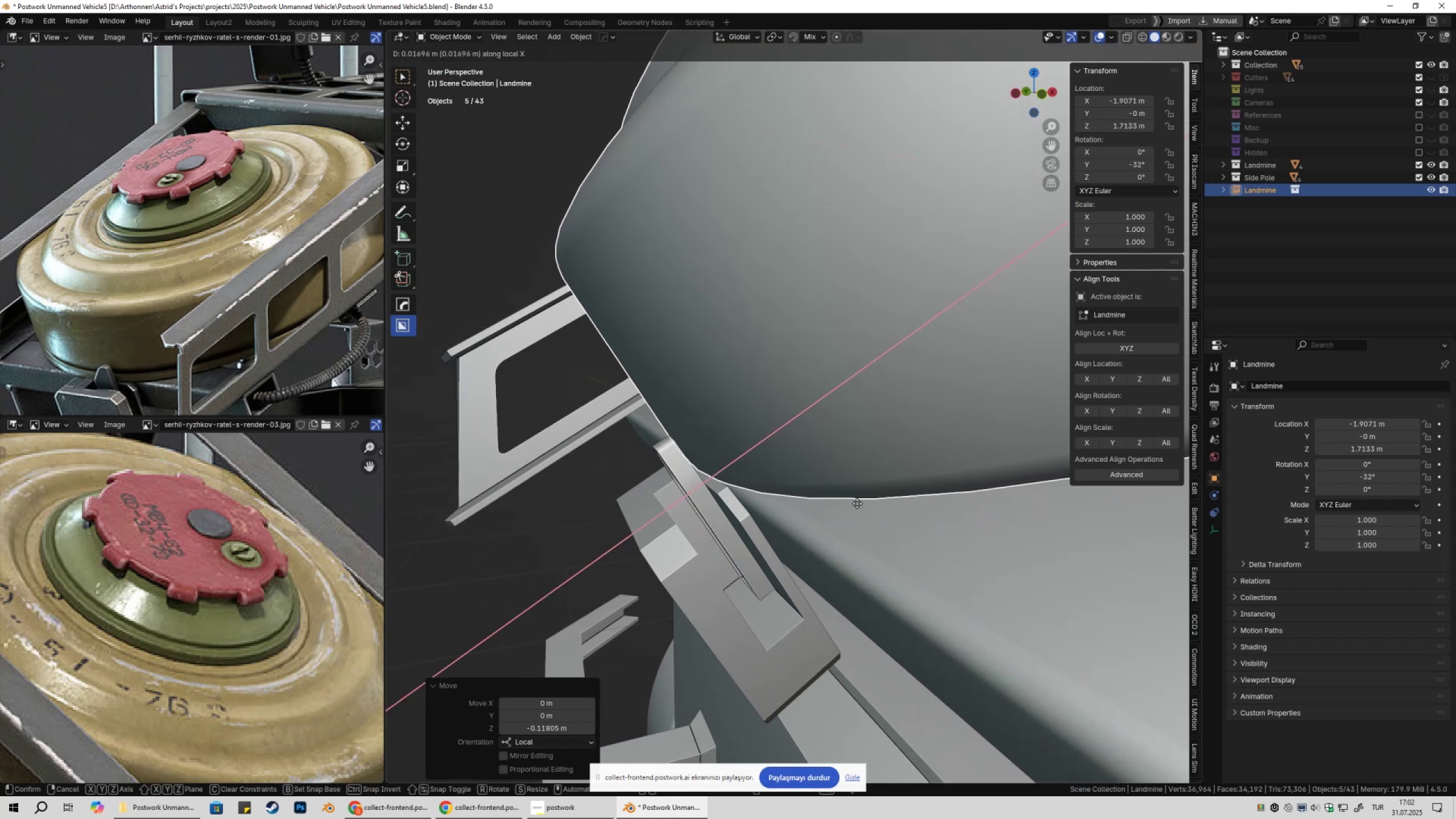 
left_click([857, 504])
 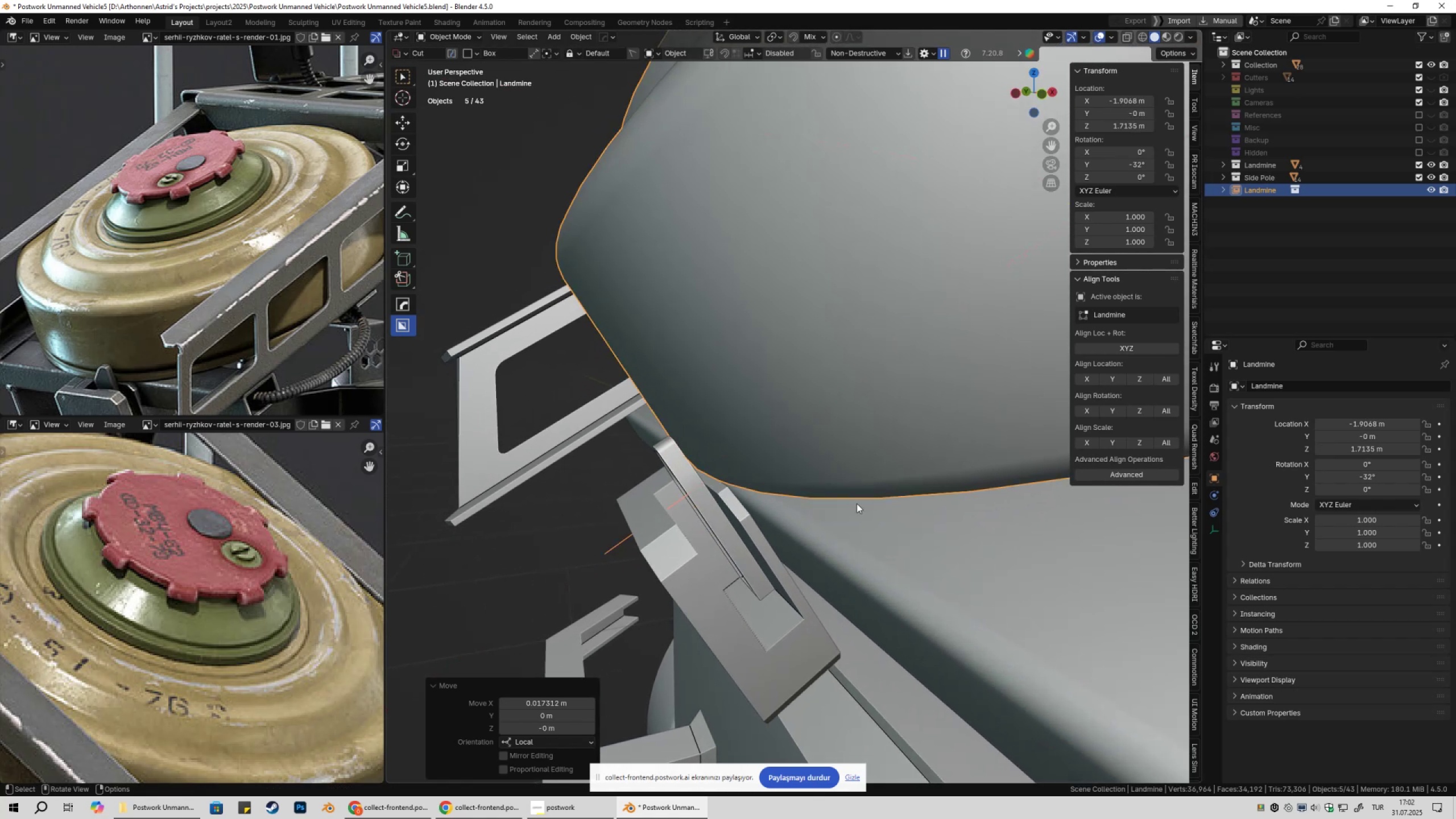 
type(1zgxxgxxgxx)
 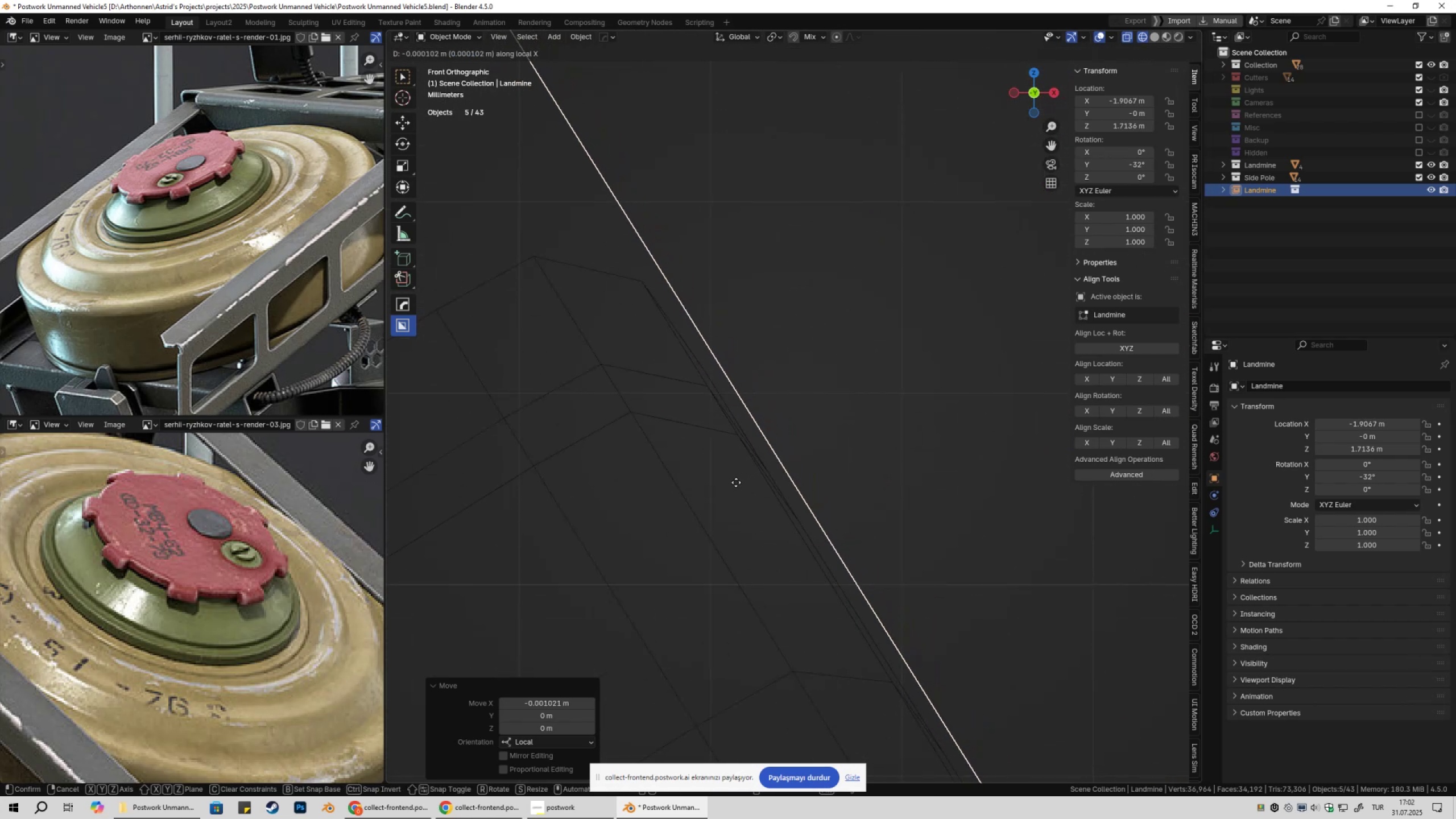 
scroll: coordinate [784, 467], scroll_direction: up, amount: 27.0
 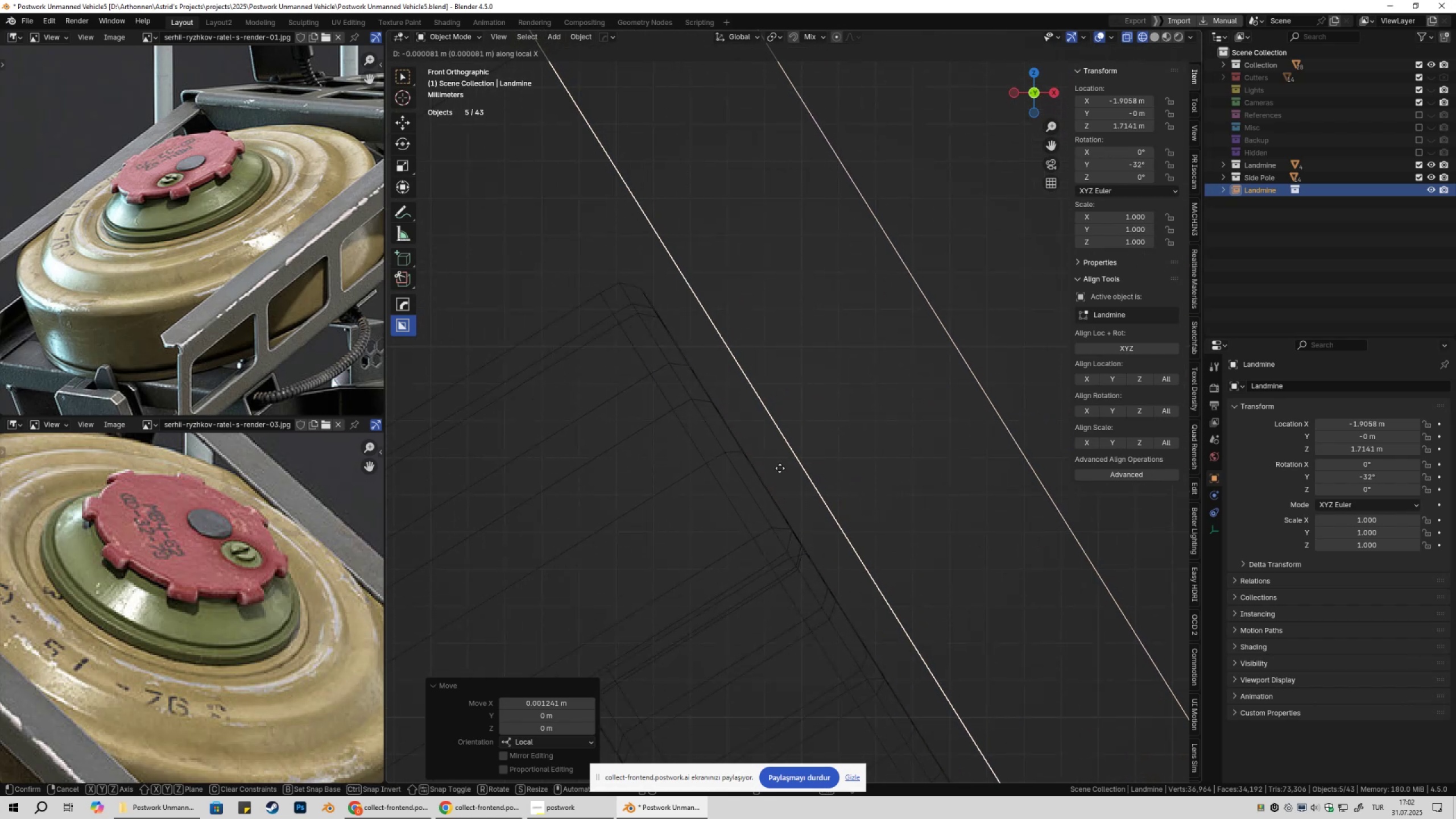 
hold_key(key=ControlLeft, duration=0.94)
 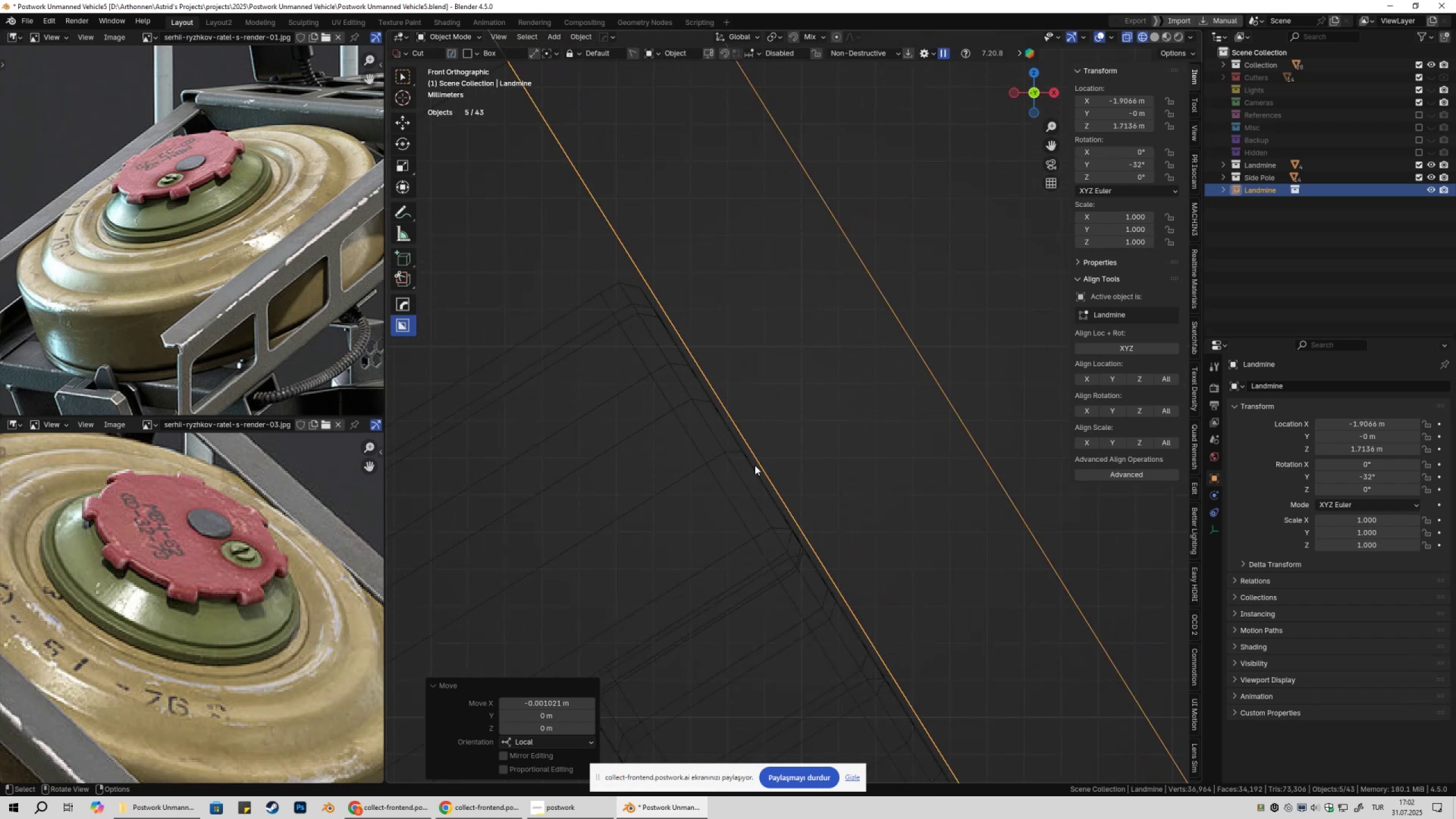 
scroll: coordinate [752, 469], scroll_direction: up, amount: 9.0
 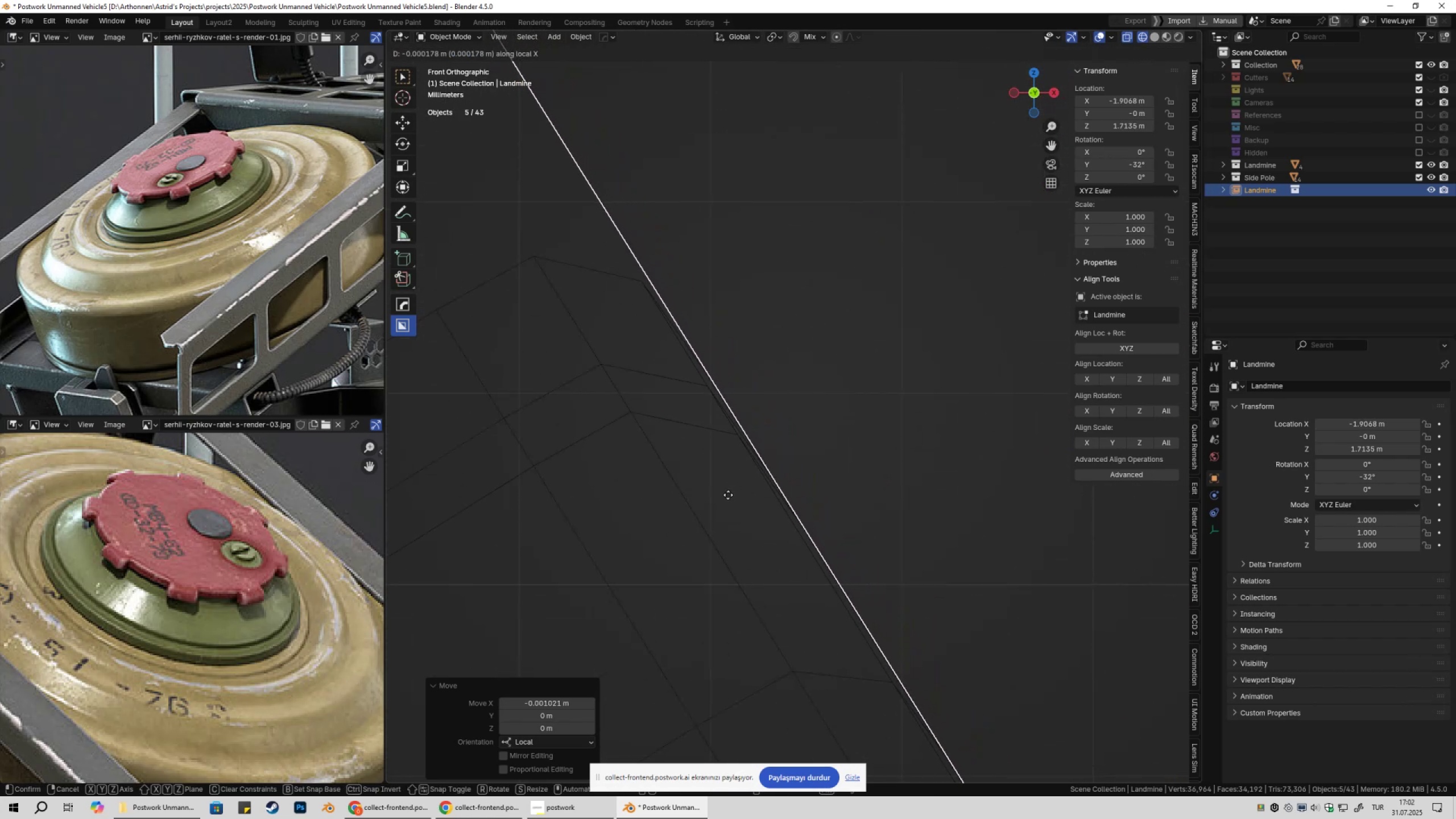 
scroll: coordinate [856, 501], scroll_direction: down, amount: 43.0
 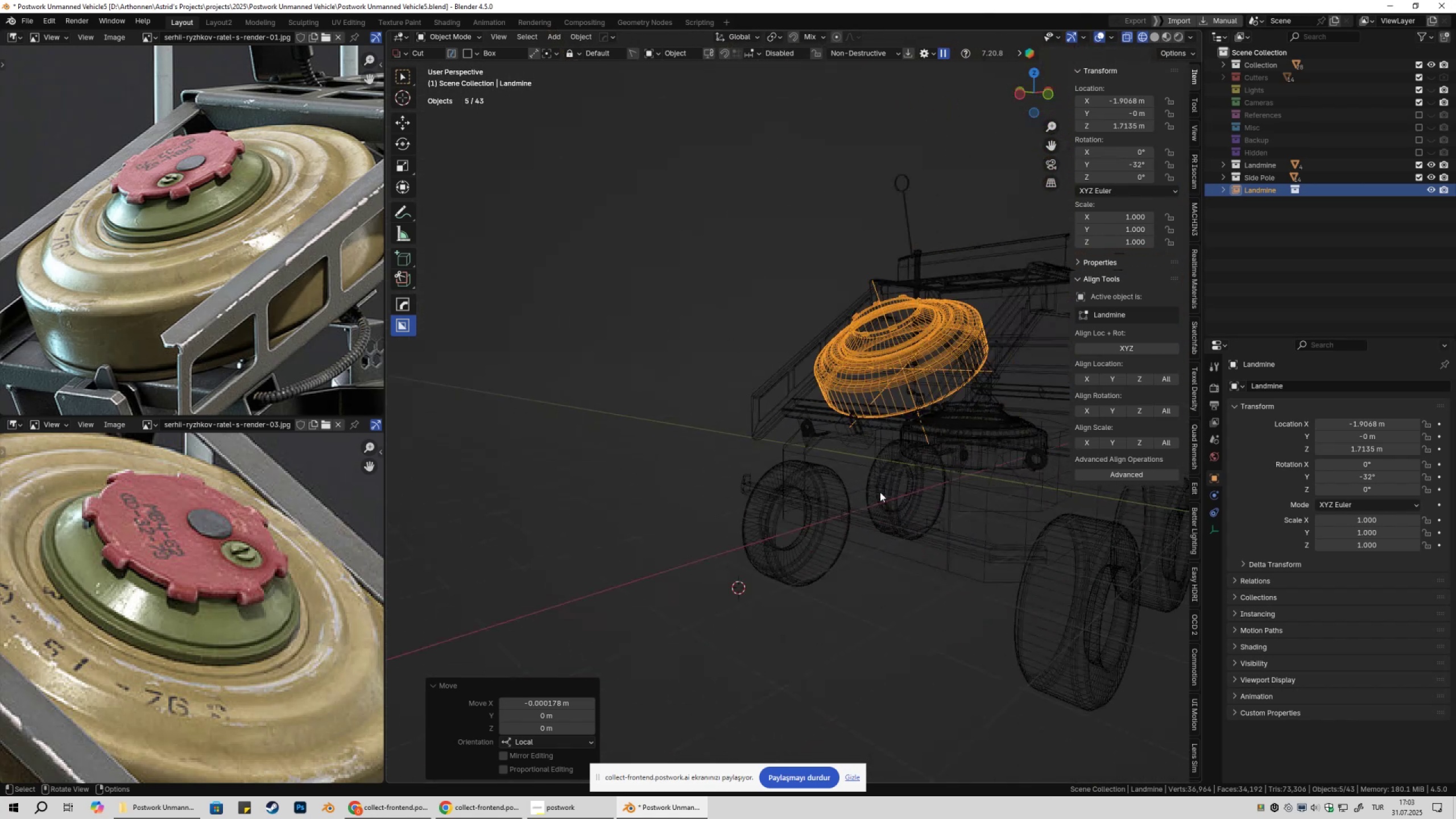 
key(Shift+ShiftLeft)
 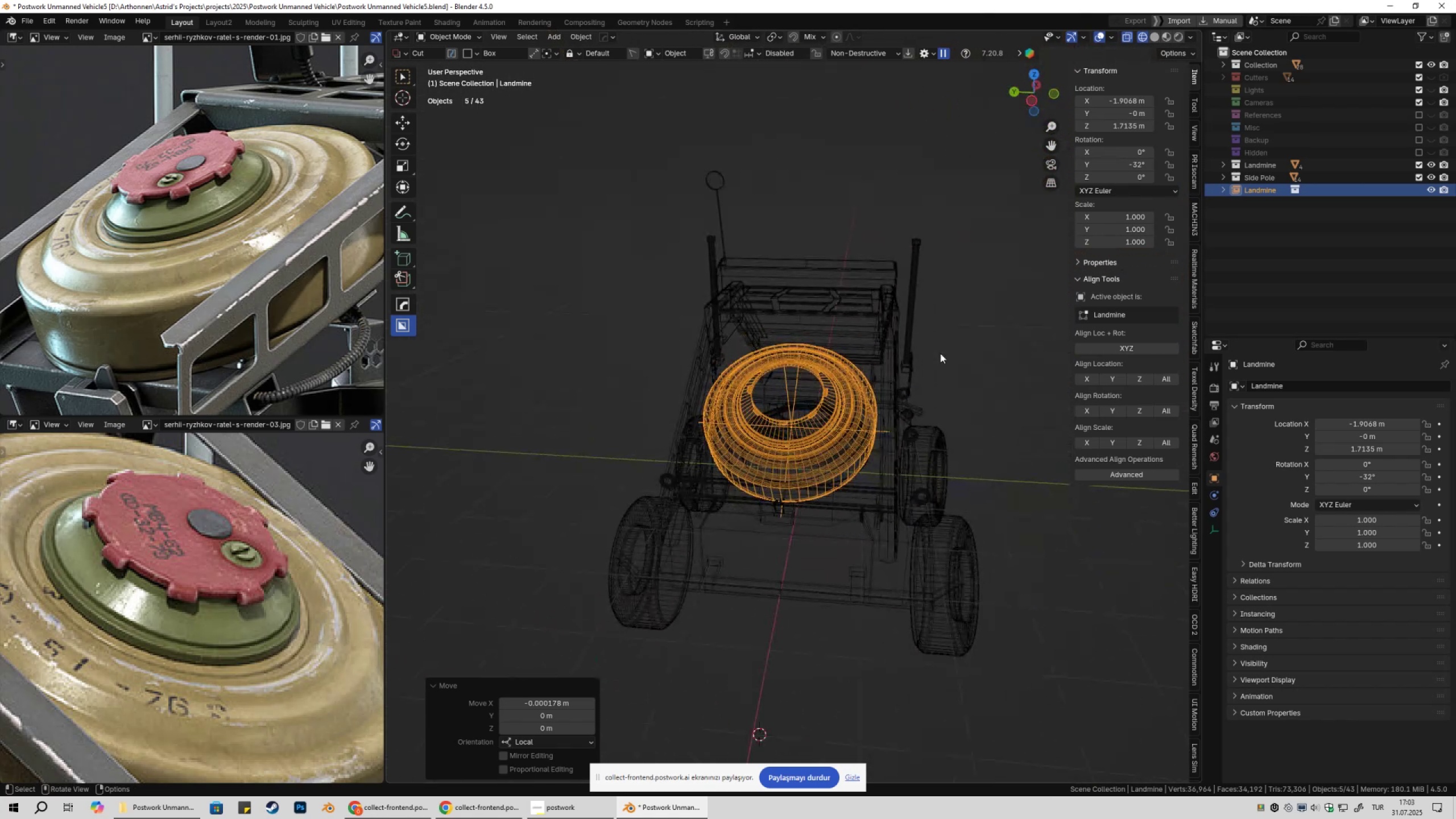 
left_click([1014, 271])
 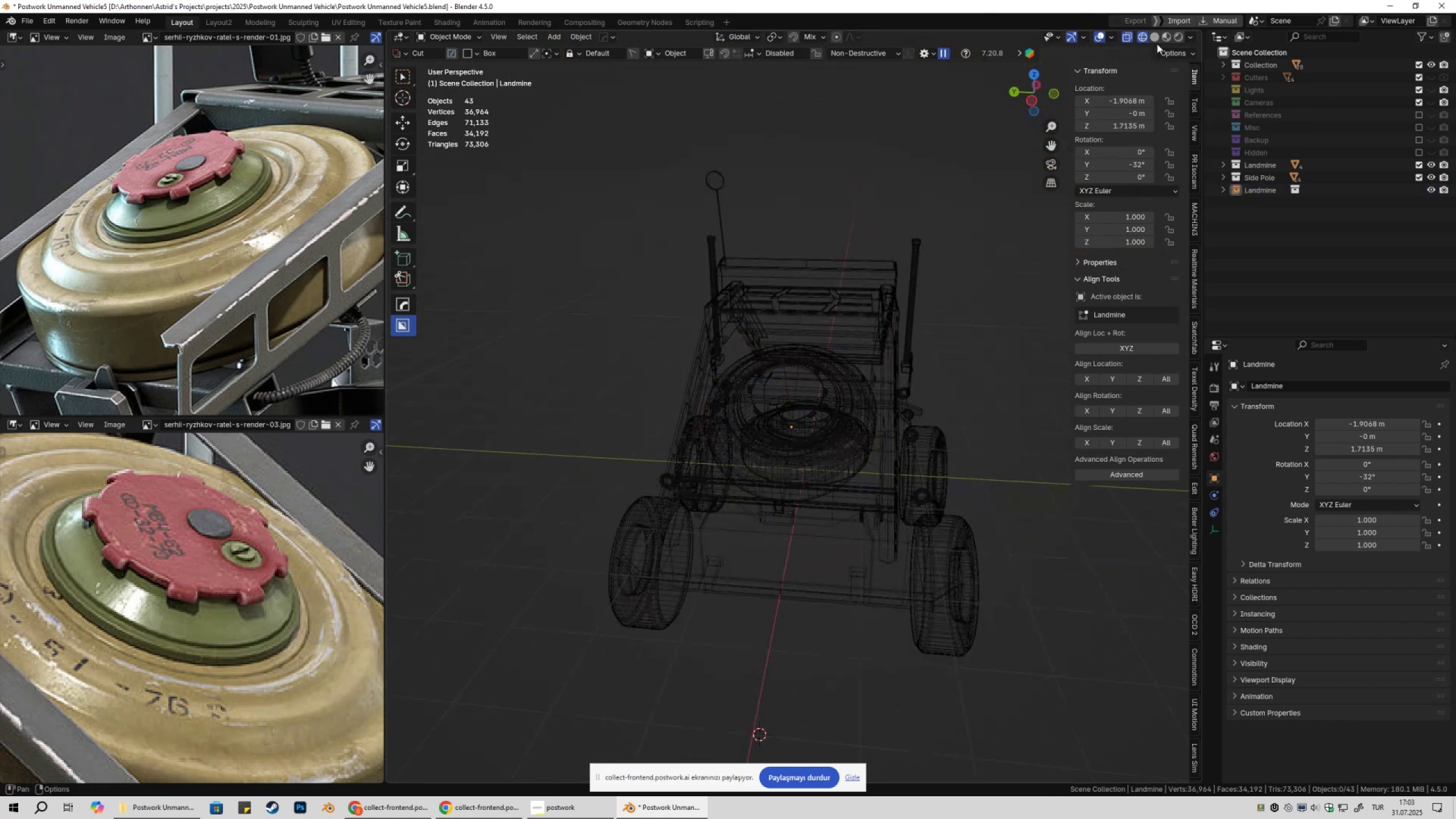 
left_click([1155, 37])
 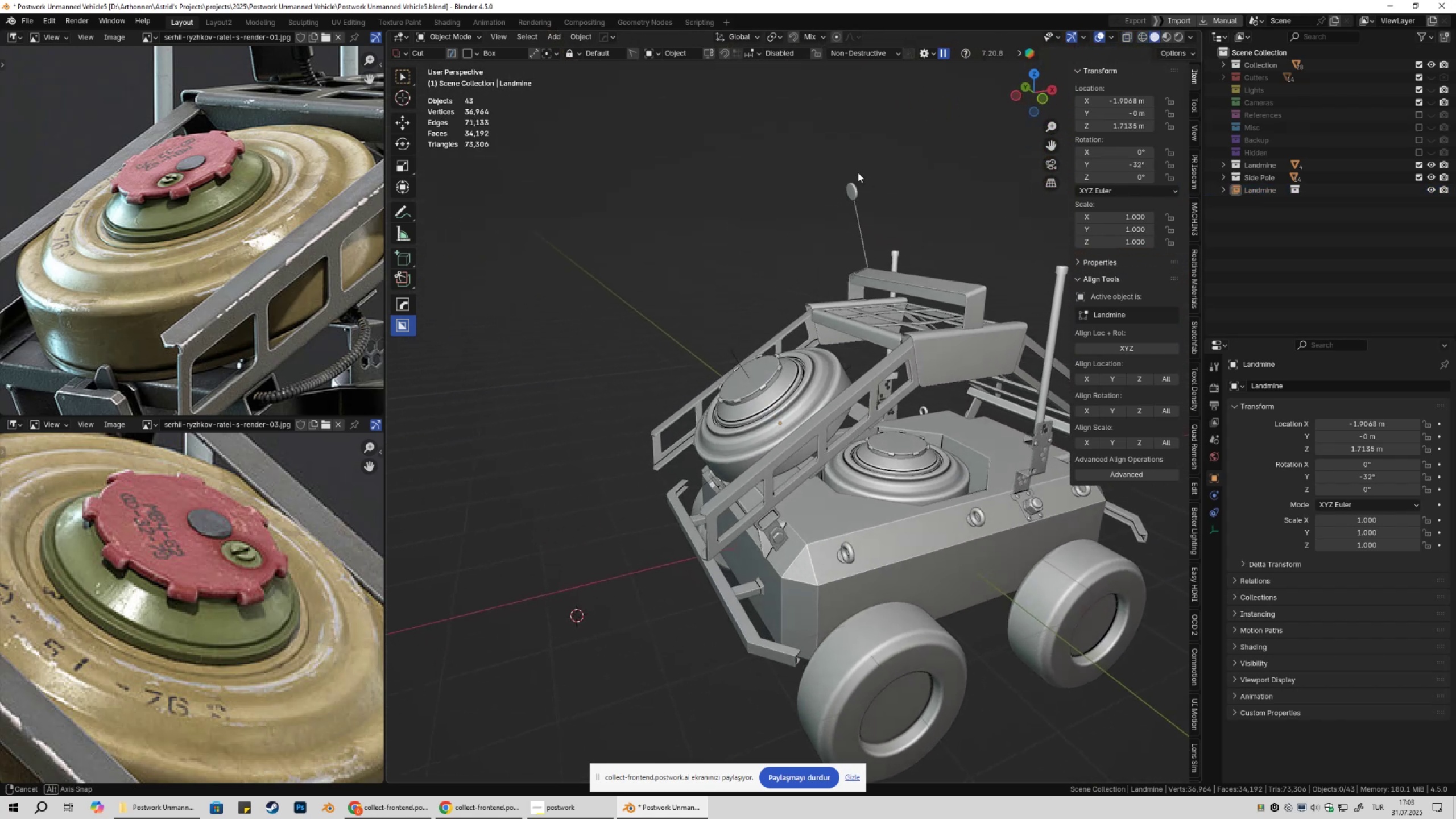 
key(Shift+ShiftLeft)
 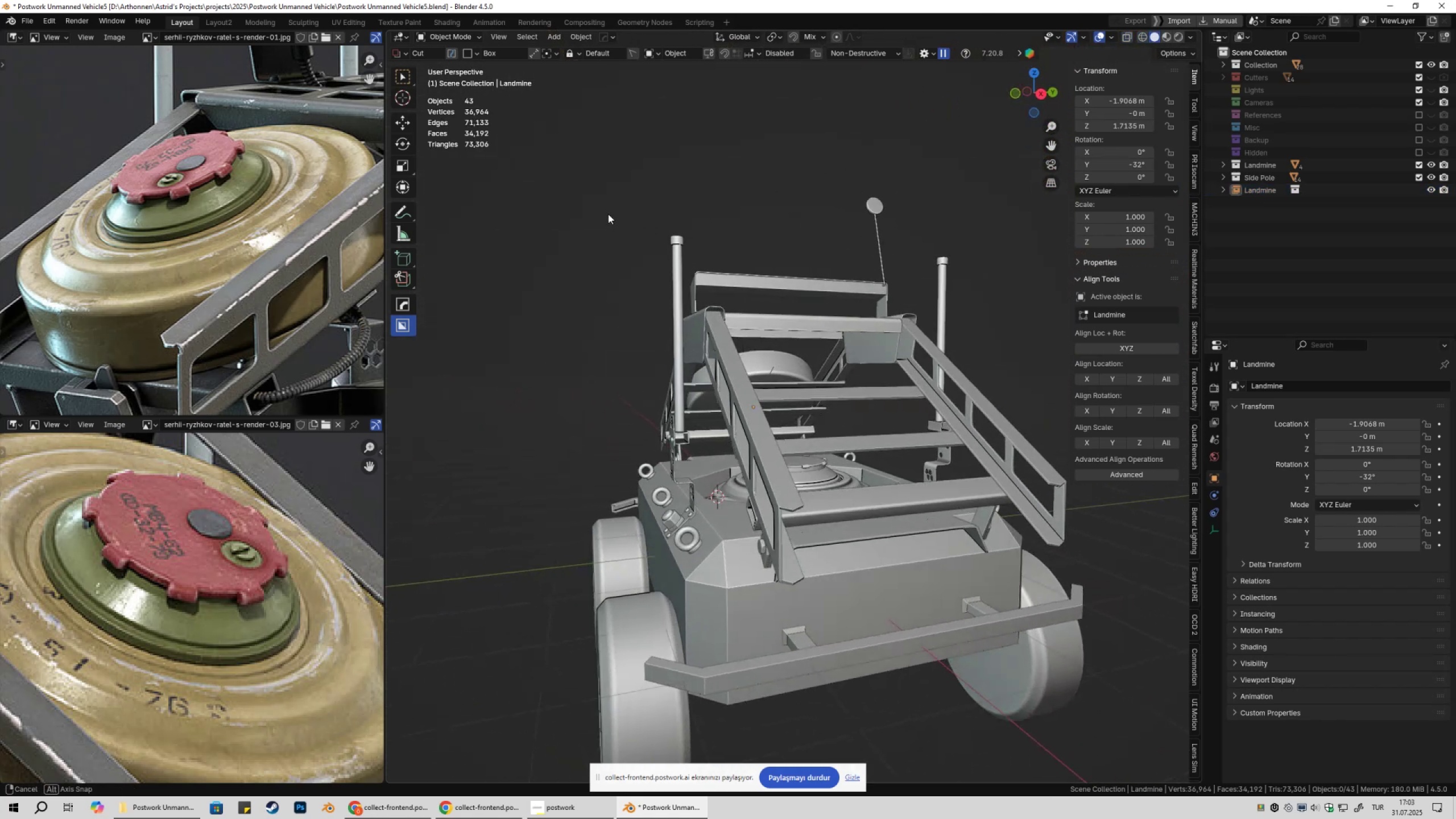 
key(Shift+ShiftLeft)
 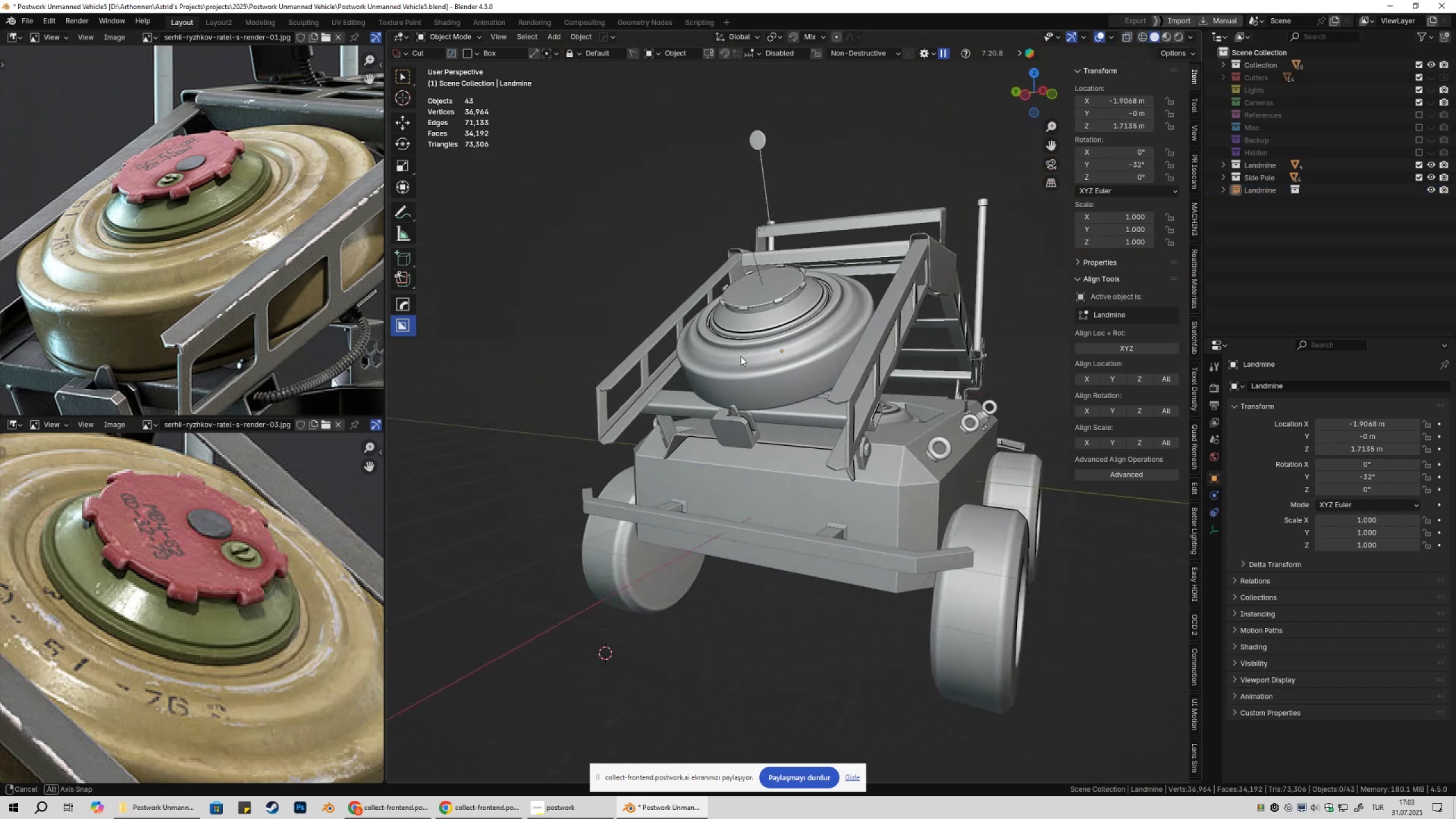 
scroll: coordinate [755, 406], scroll_direction: up, amount: 3.0
 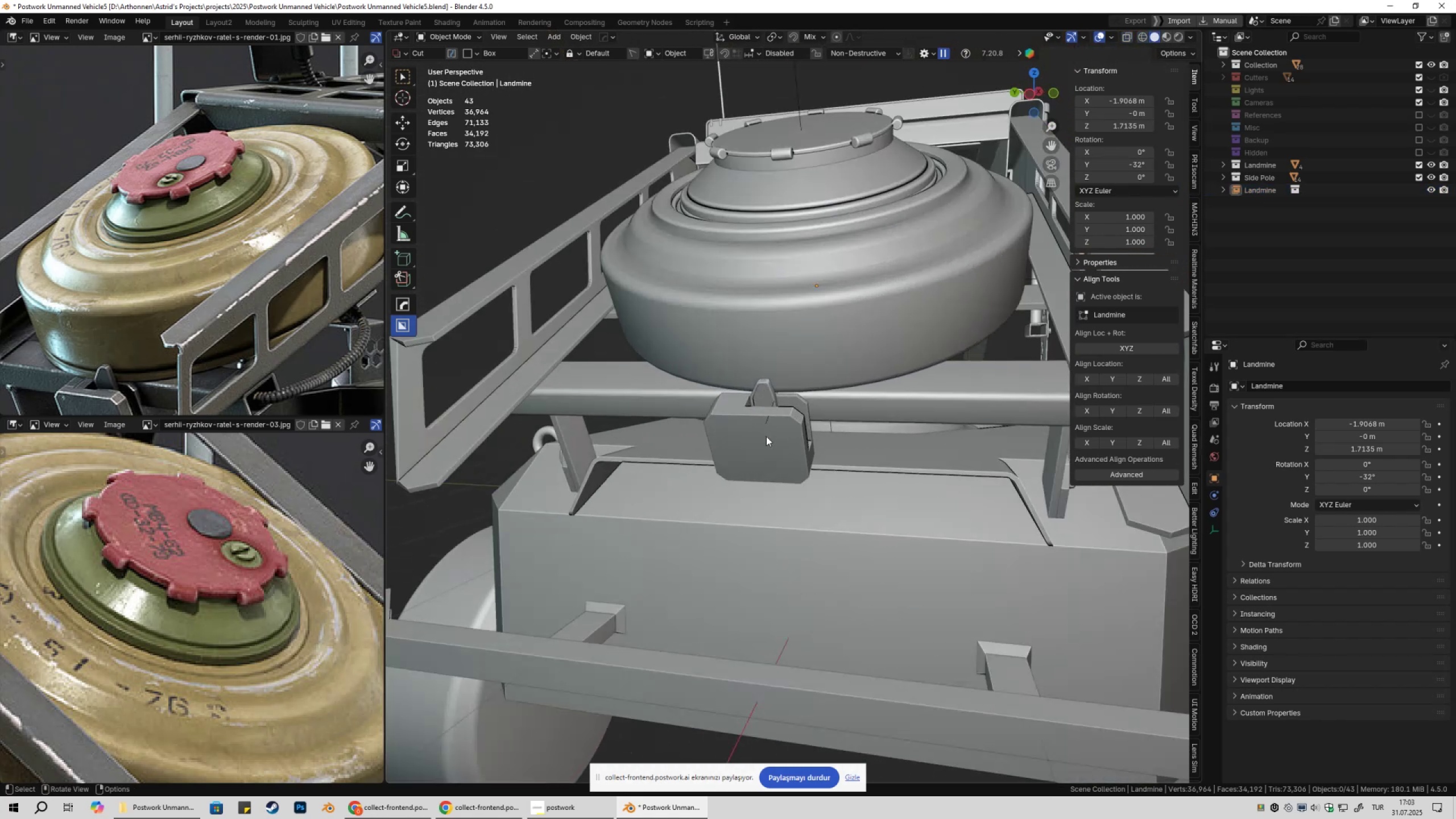 
hold_key(key=ShiftLeft, duration=0.33)
double_click([770, 396])
 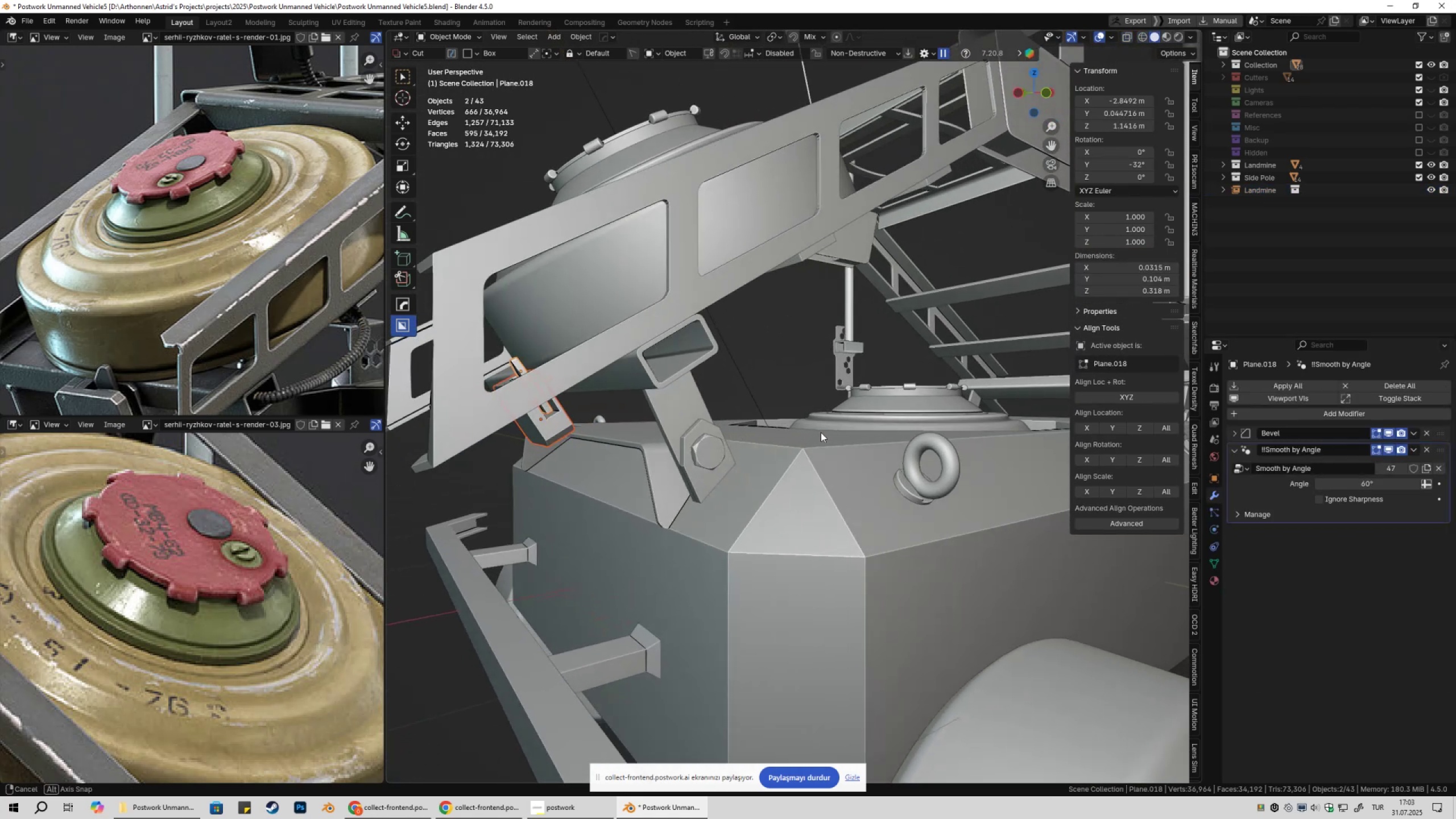 
scroll: coordinate [812, 430], scroll_direction: down, amount: 3.0
 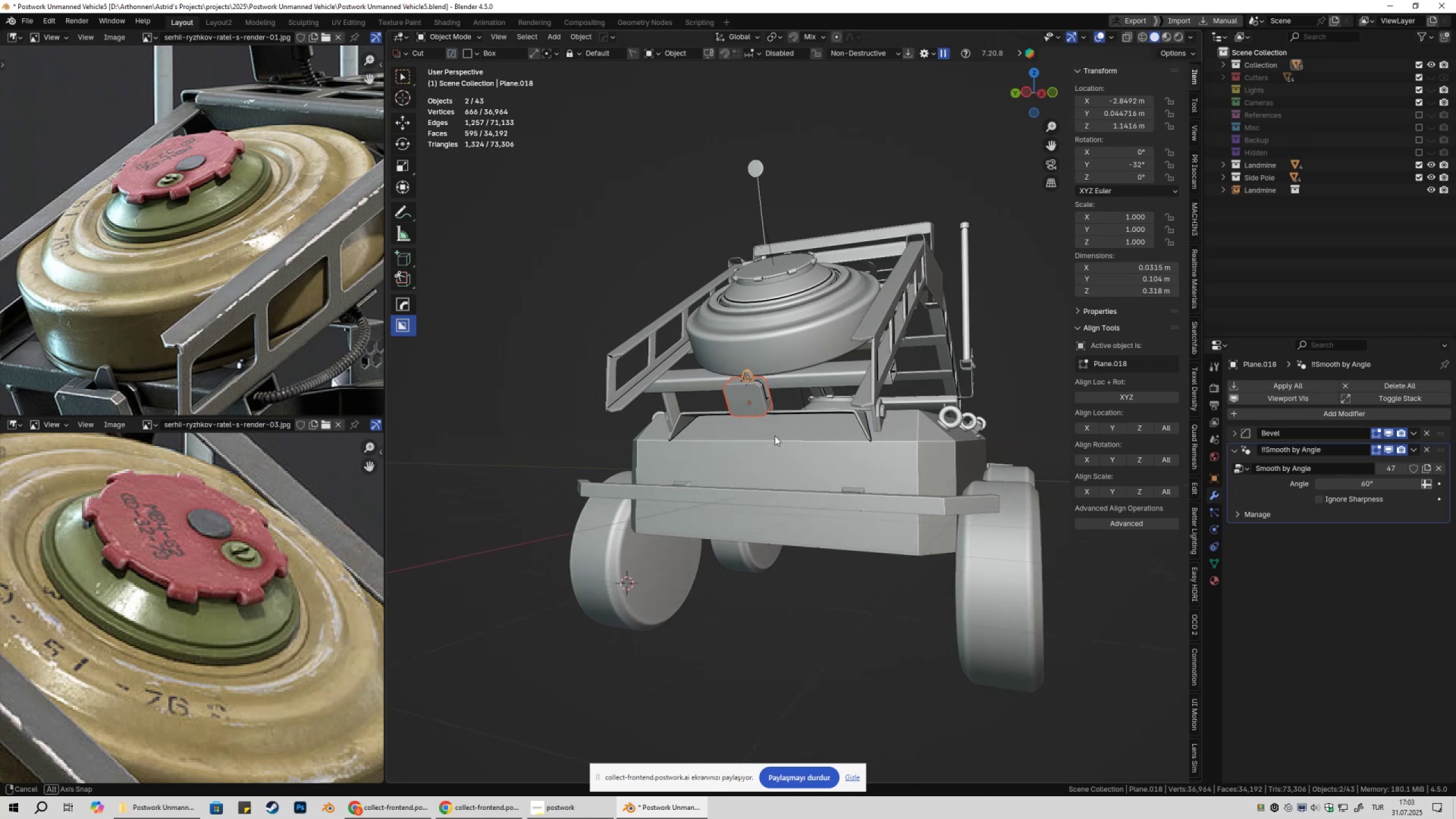 
left_click([756, 400])
 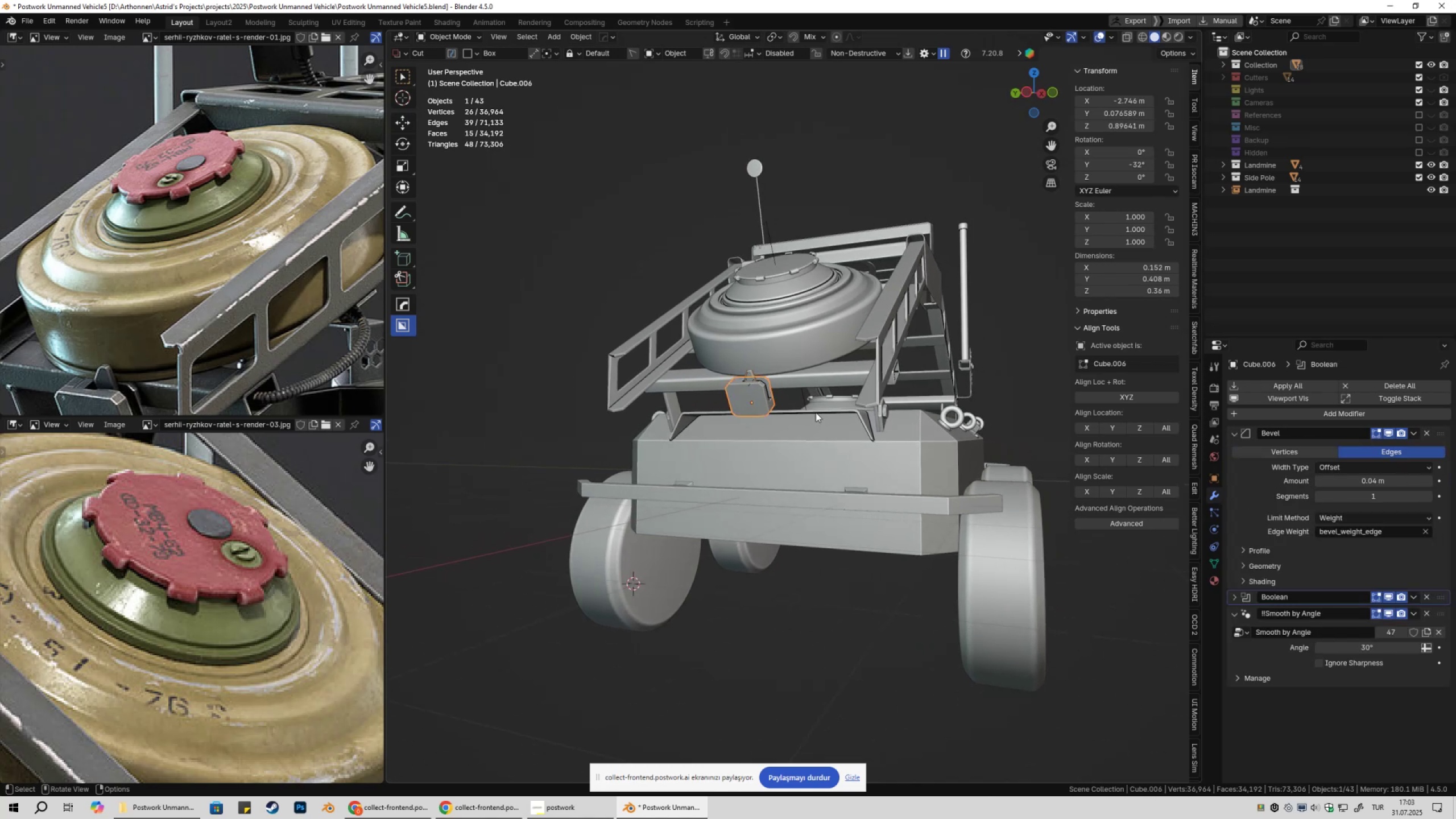 
scroll: coordinate [830, 416], scroll_direction: up, amount: 2.0
 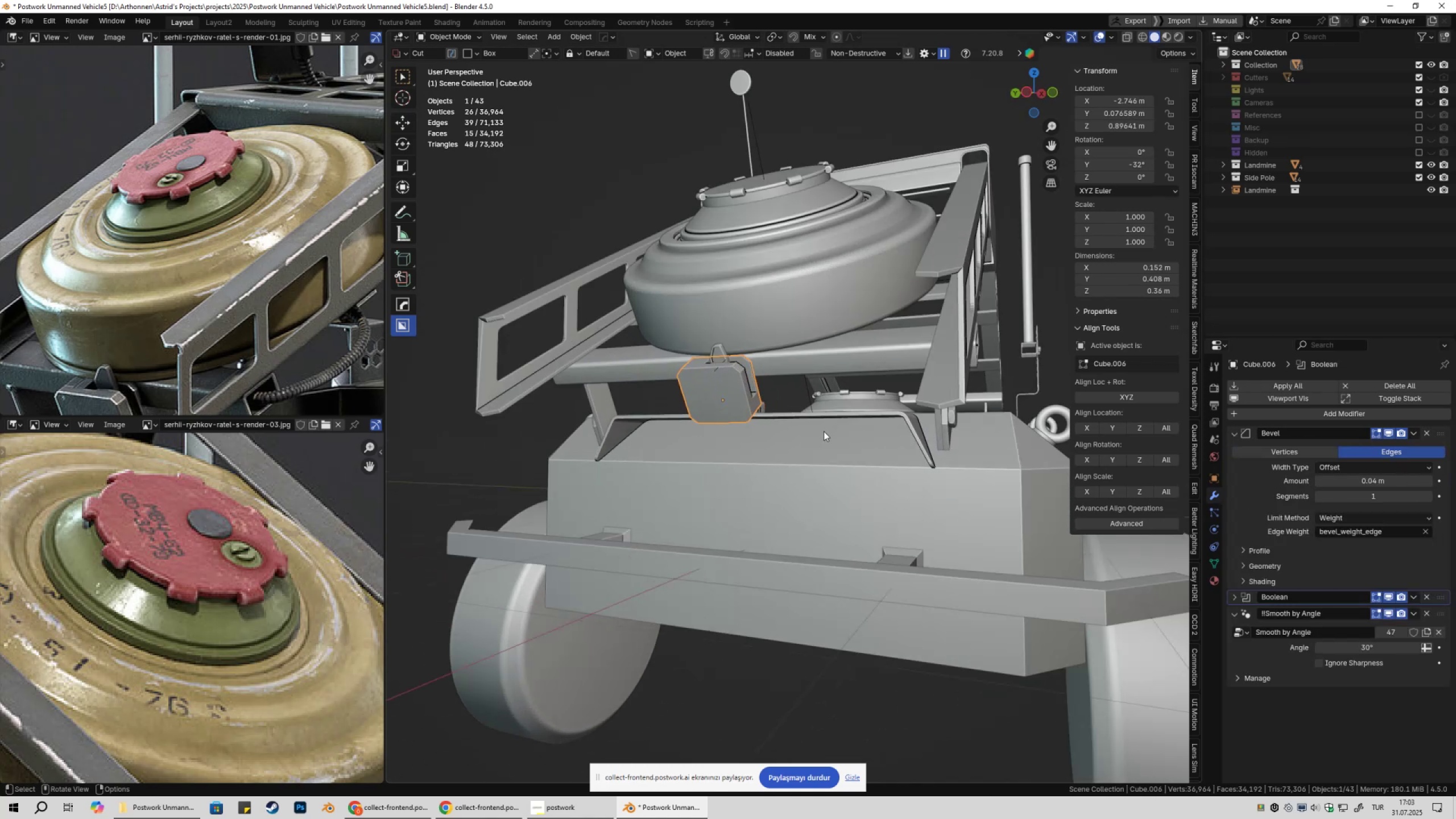 
key(G)
 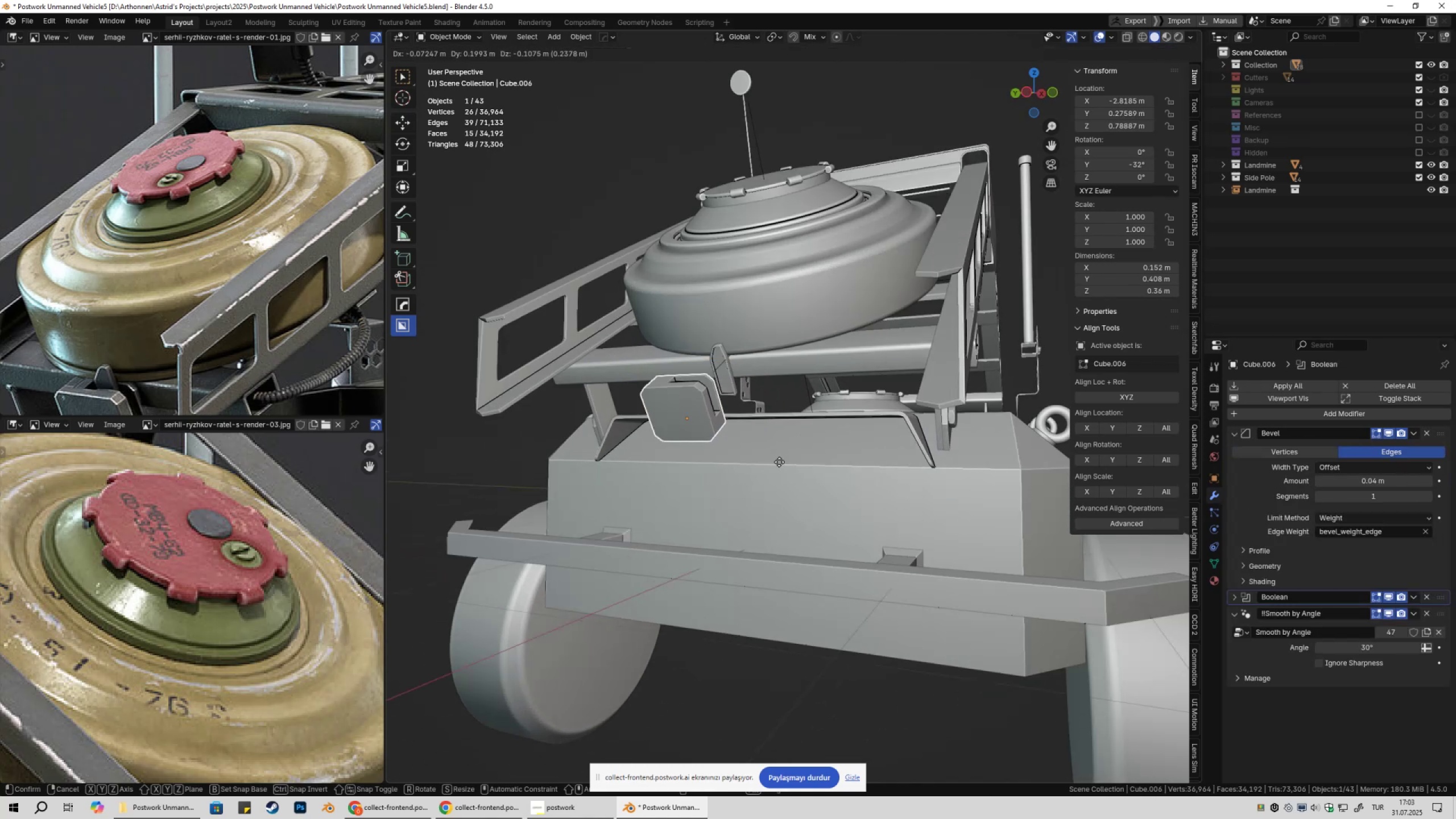 
key(Escape)
 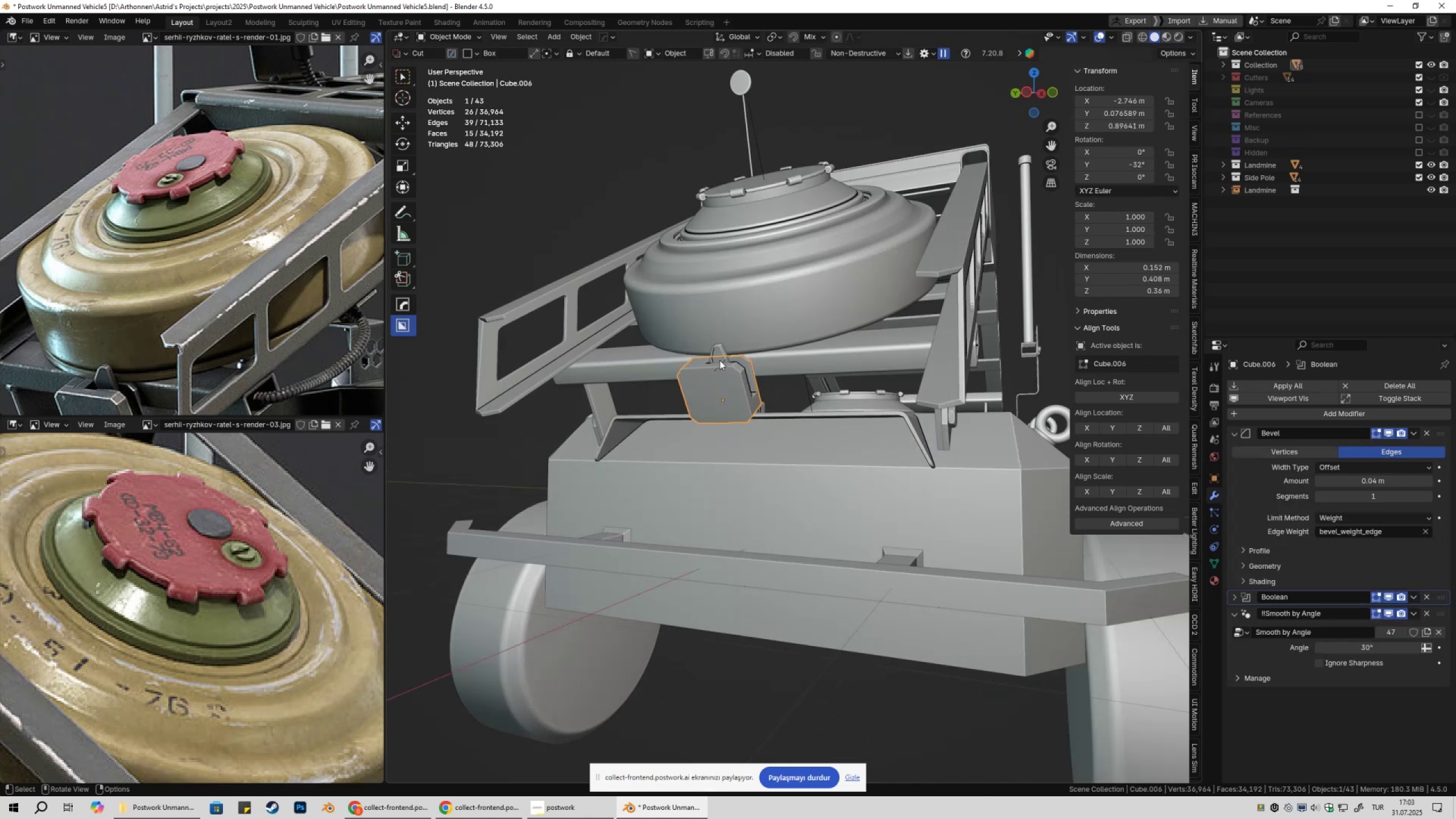 
hold_key(key=ShiftLeft, duration=0.4)
left_click([718, 346])
 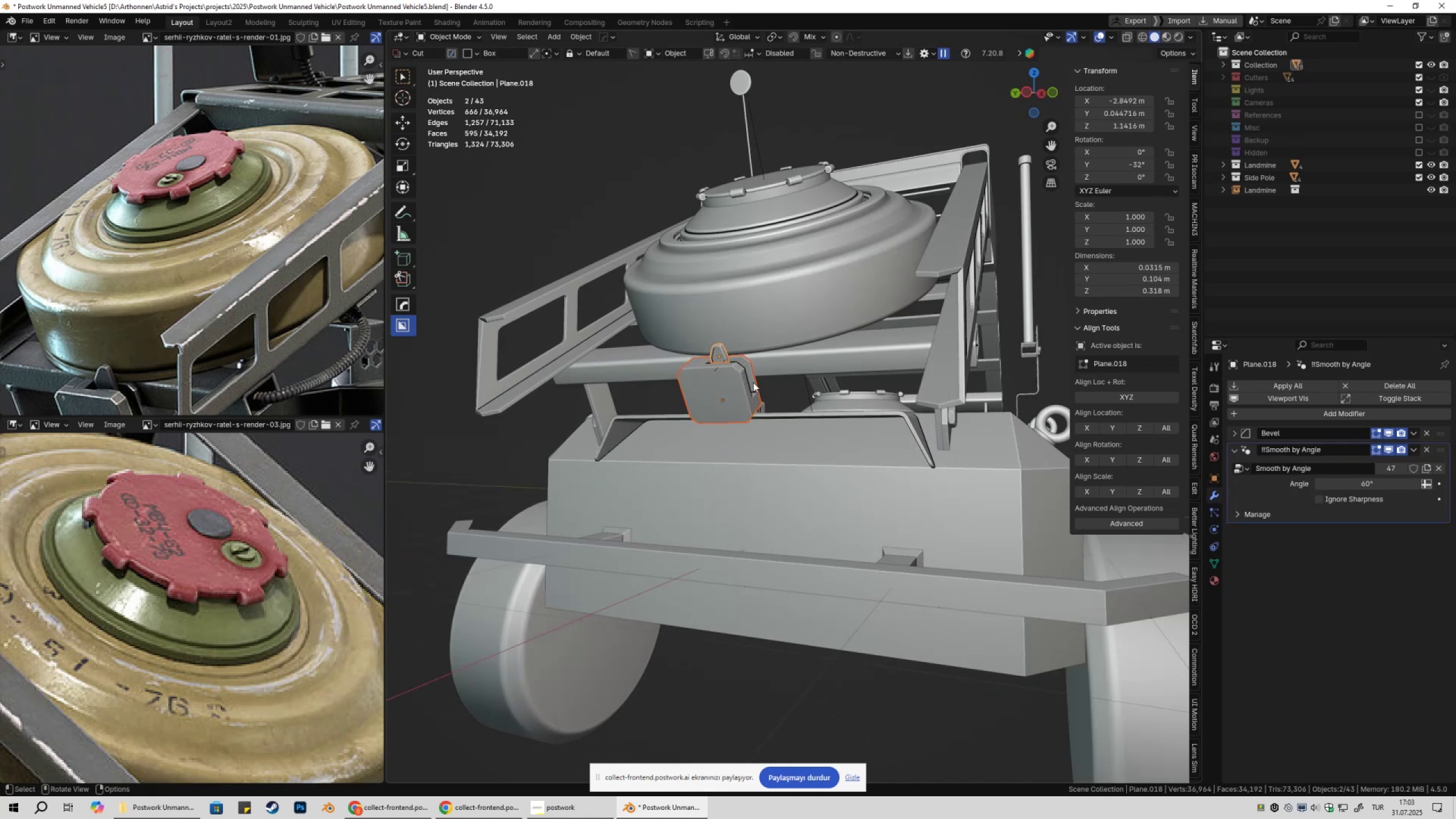 
scroll: coordinate [742, 379], scroll_direction: up, amount: 3.0
 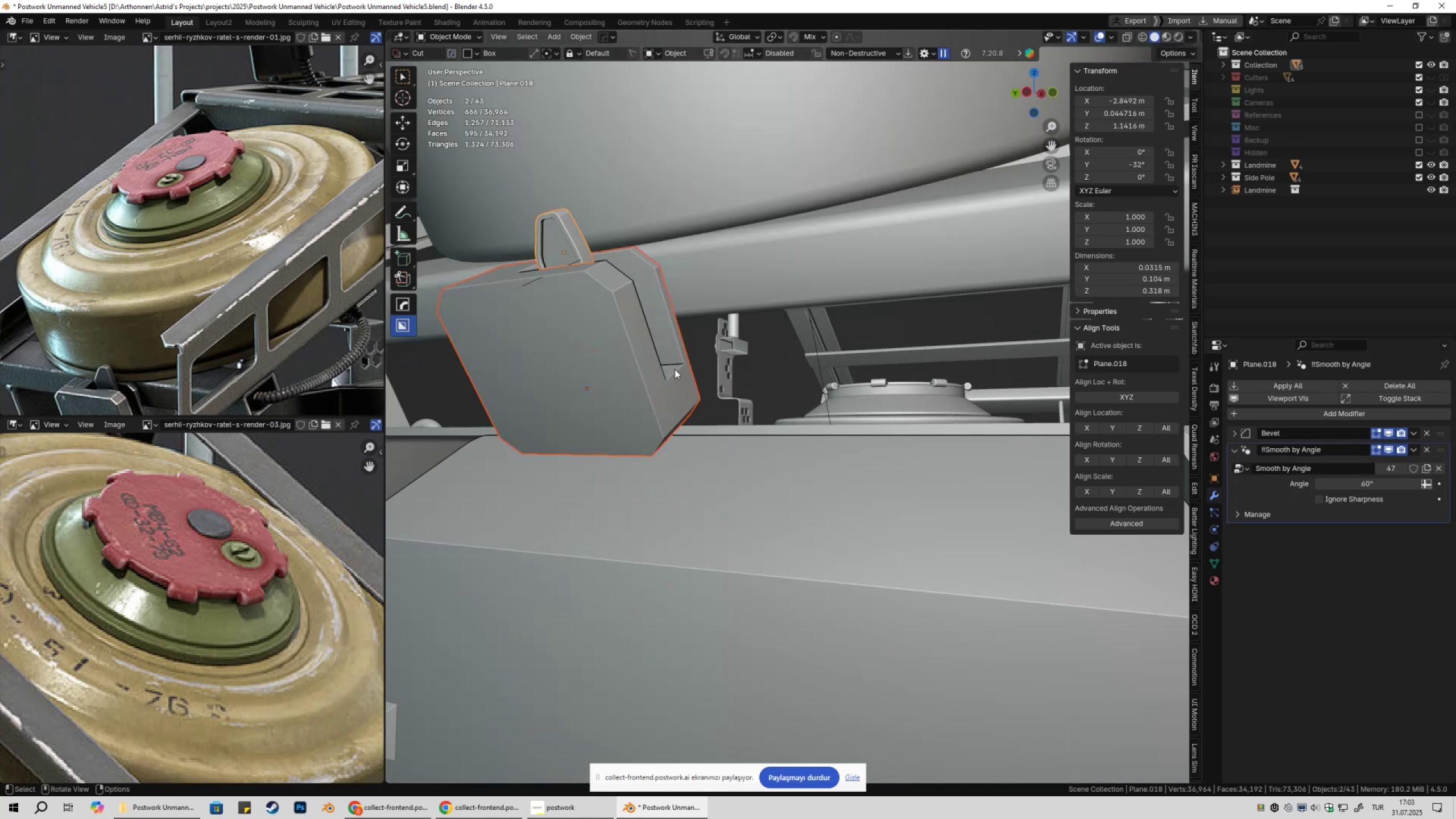 
scroll: coordinate [685, 378], scroll_direction: down, amount: 4.0
 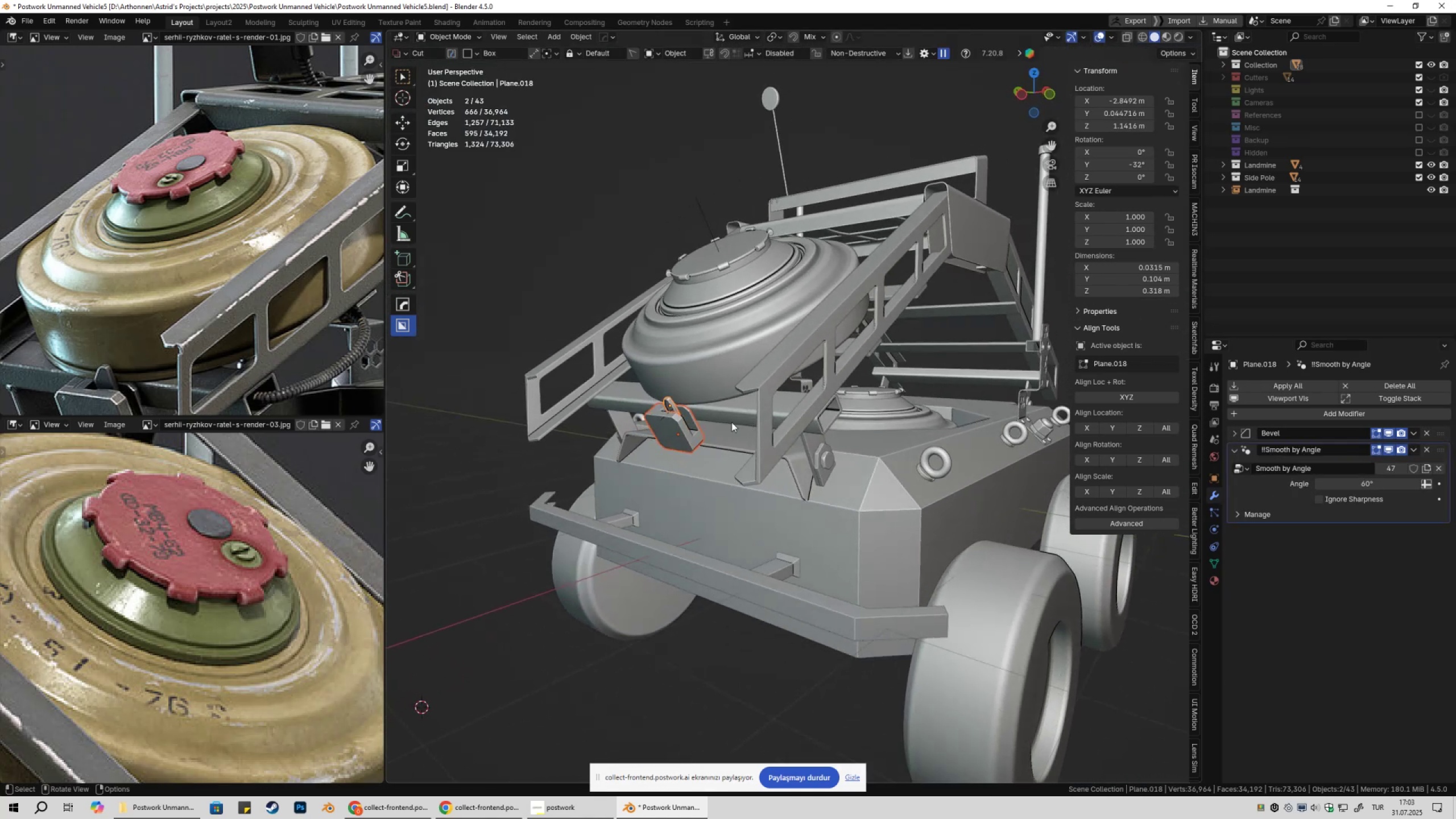 
left_click([677, 431])
 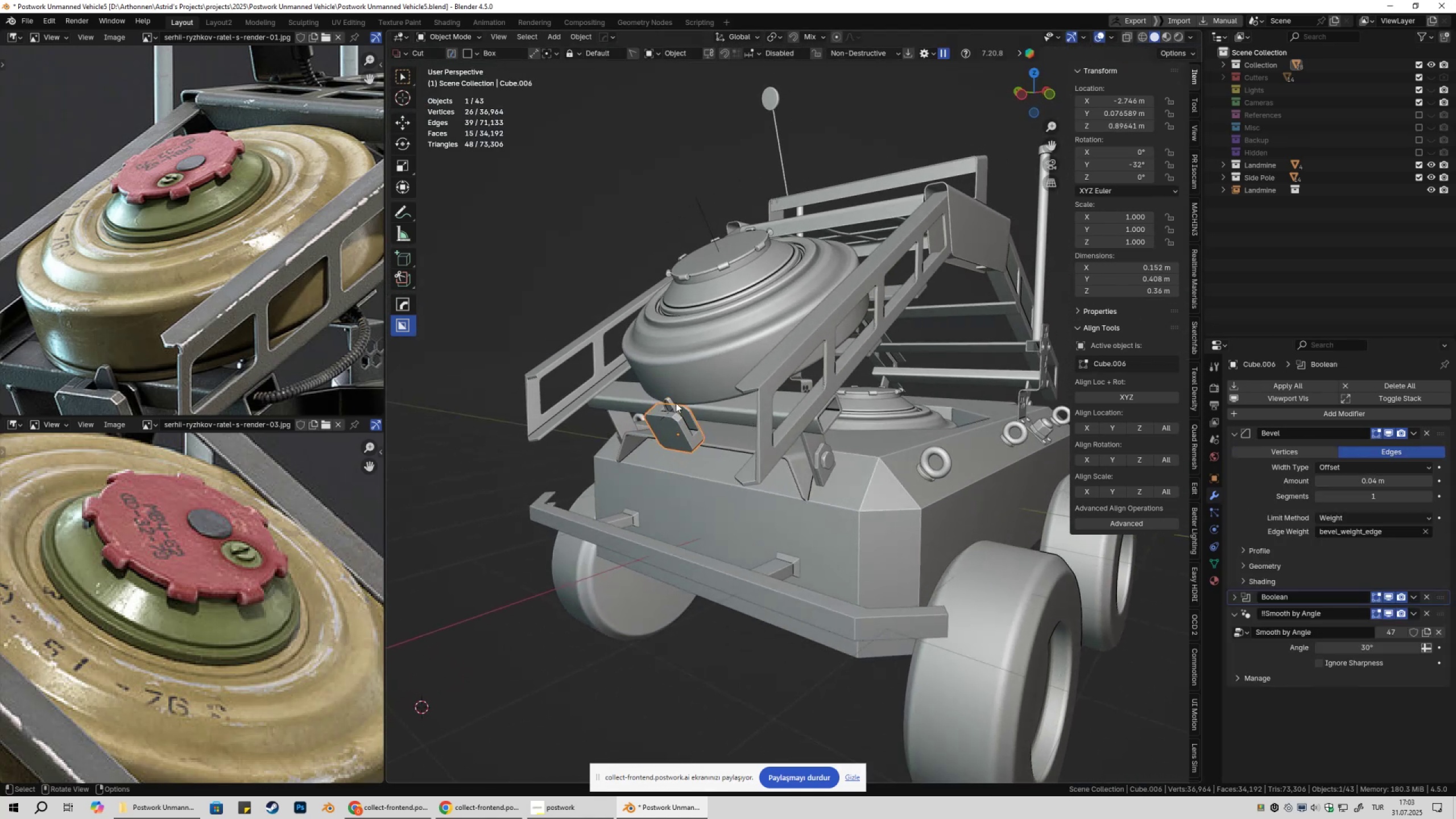 
hold_key(key=ShiftLeft, duration=0.45)
left_click([668, 406])
 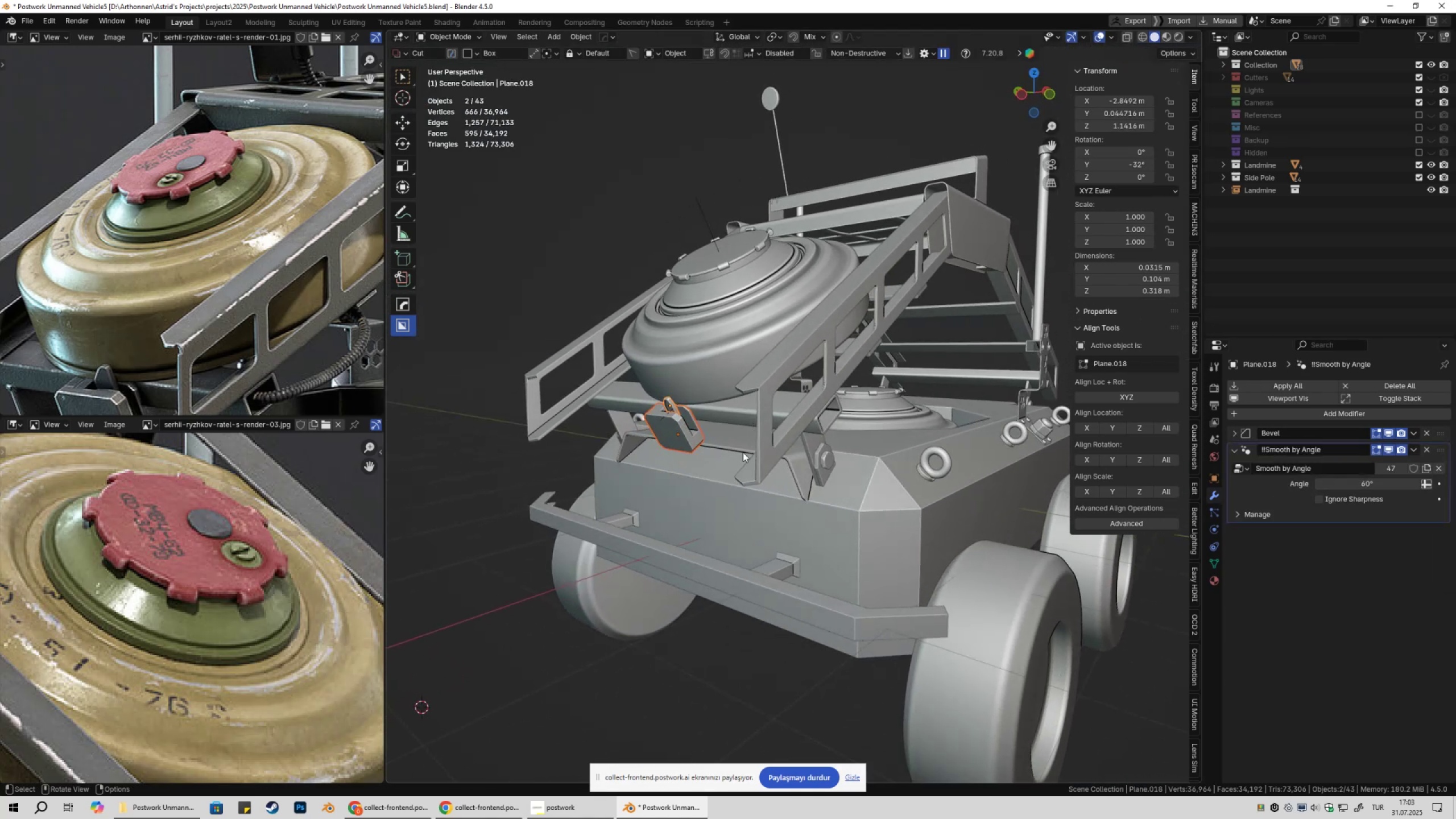 
scroll: coordinate [749, 462], scroll_direction: down, amount: 3.0
 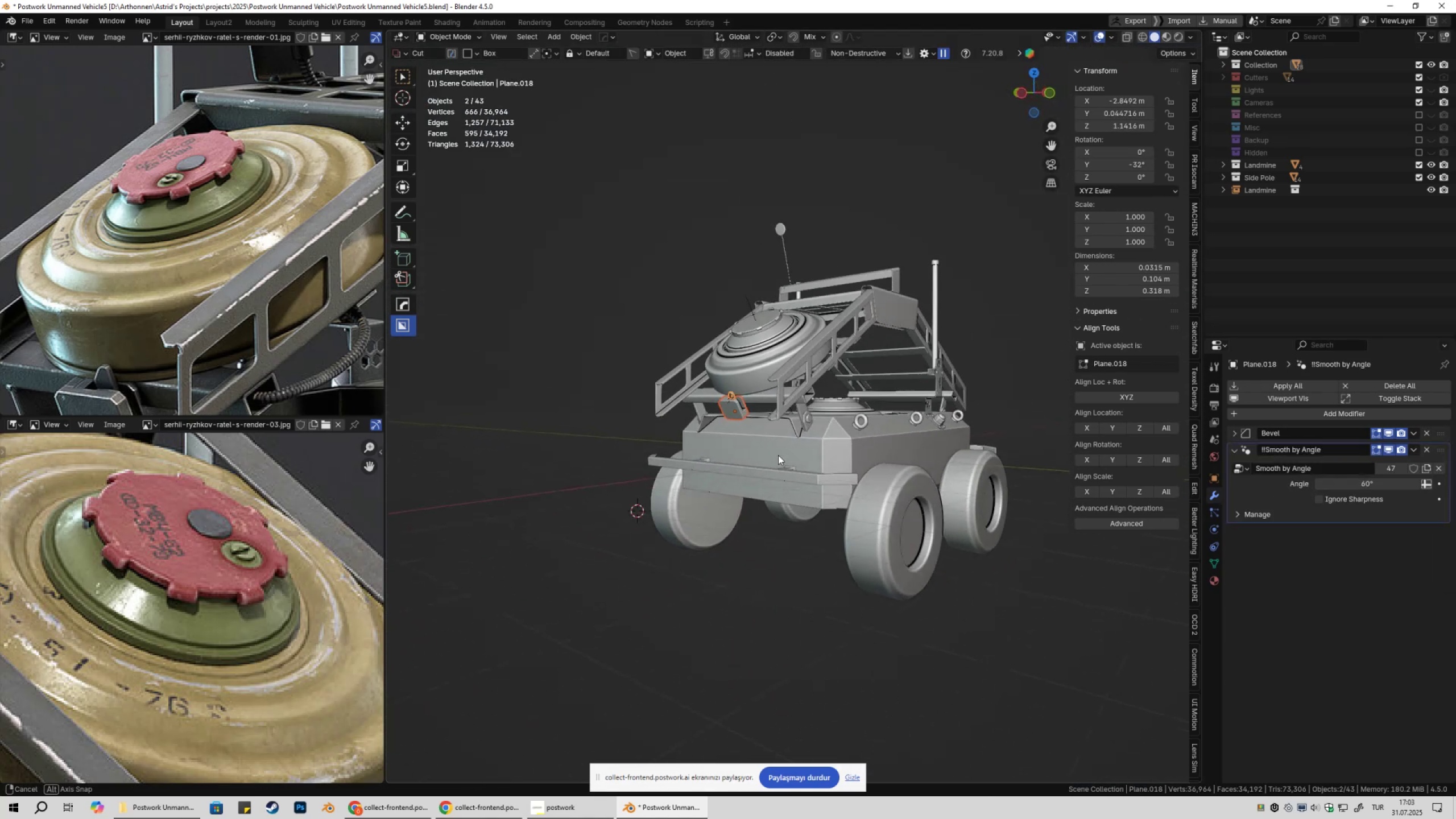 
hold_key(key=ShiftLeft, duration=0.36)
left_click([847, 433])
 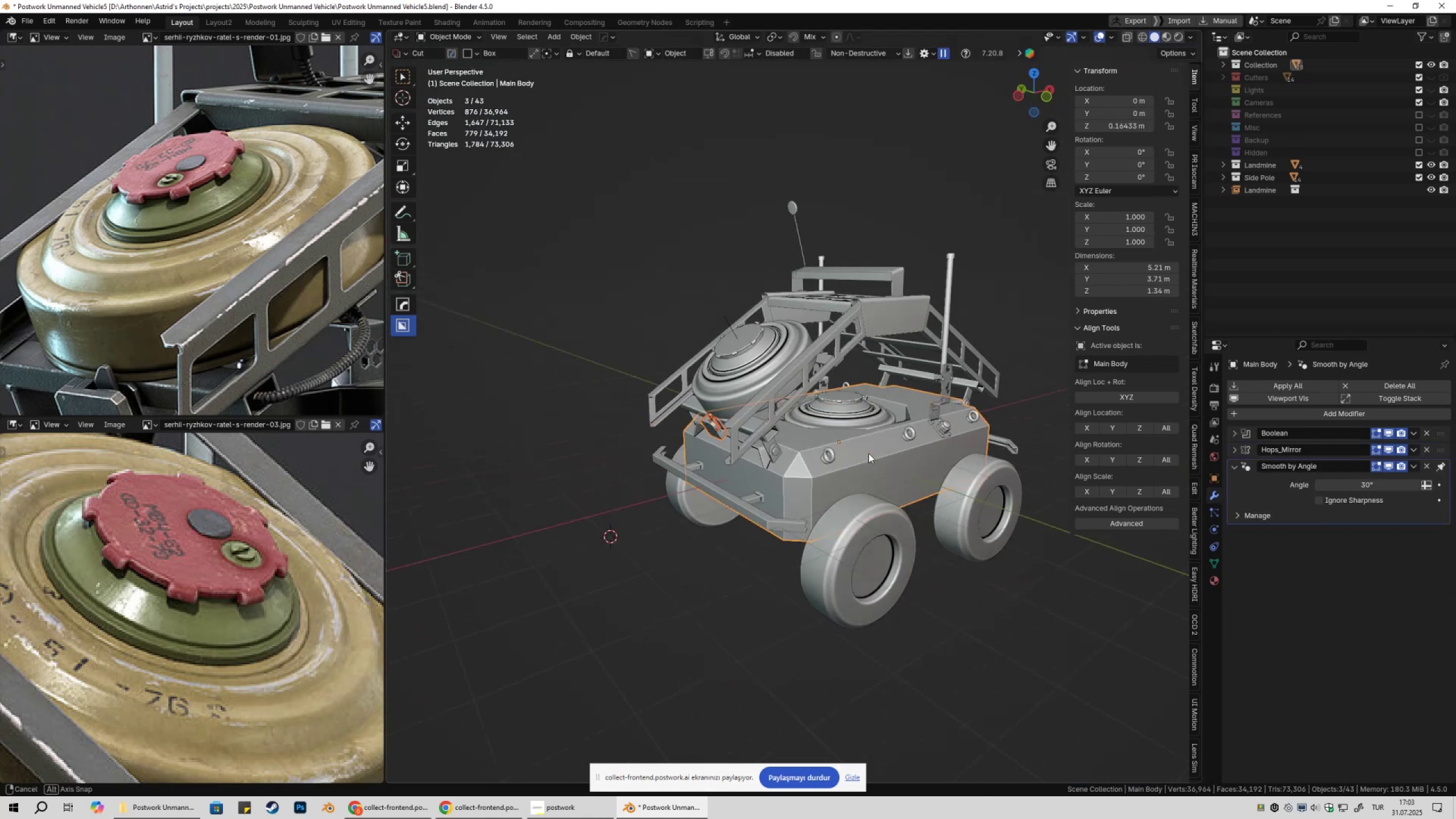 
key(Alt+AltLeft)
 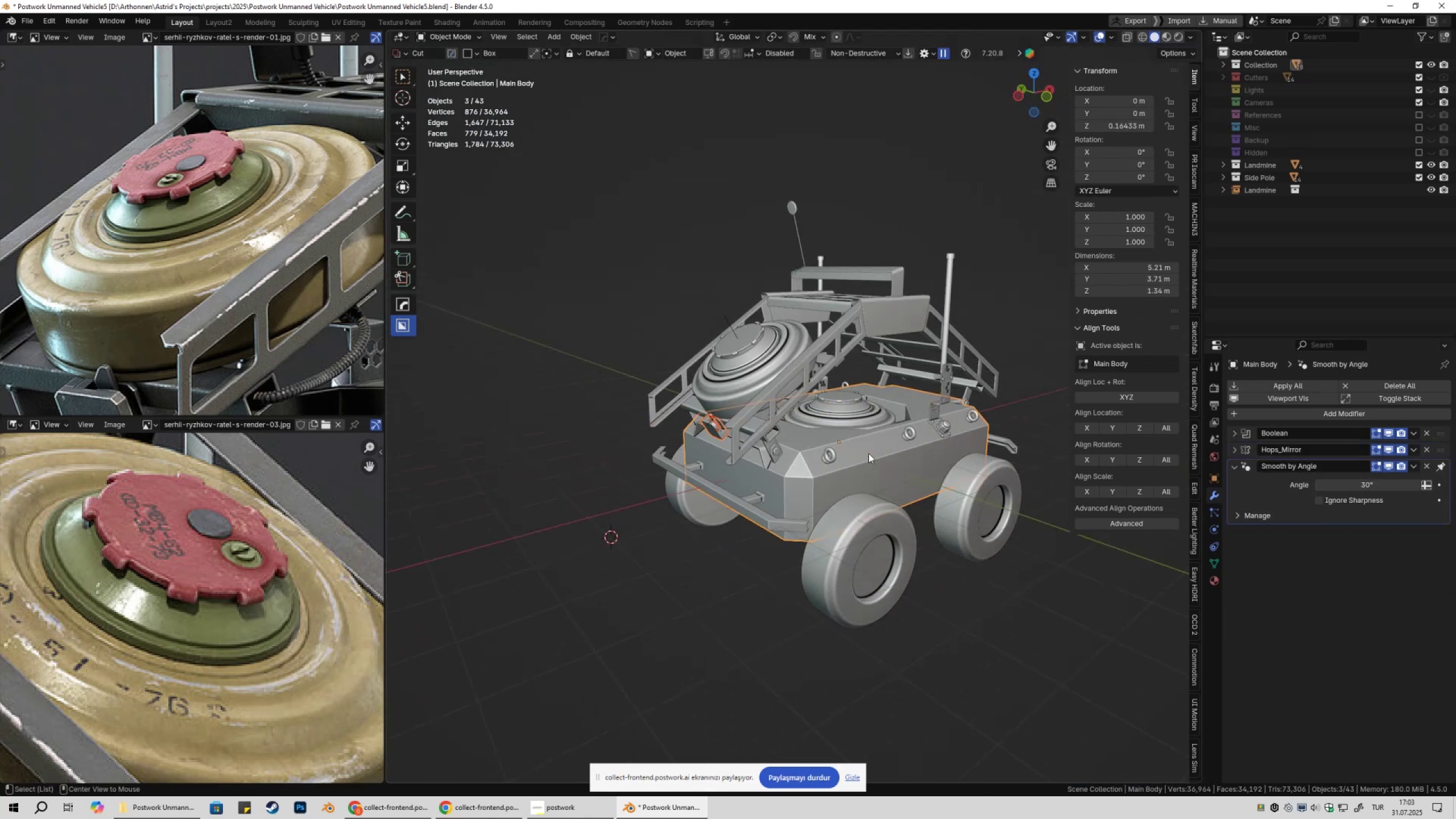 
key(Alt+AltLeft)
 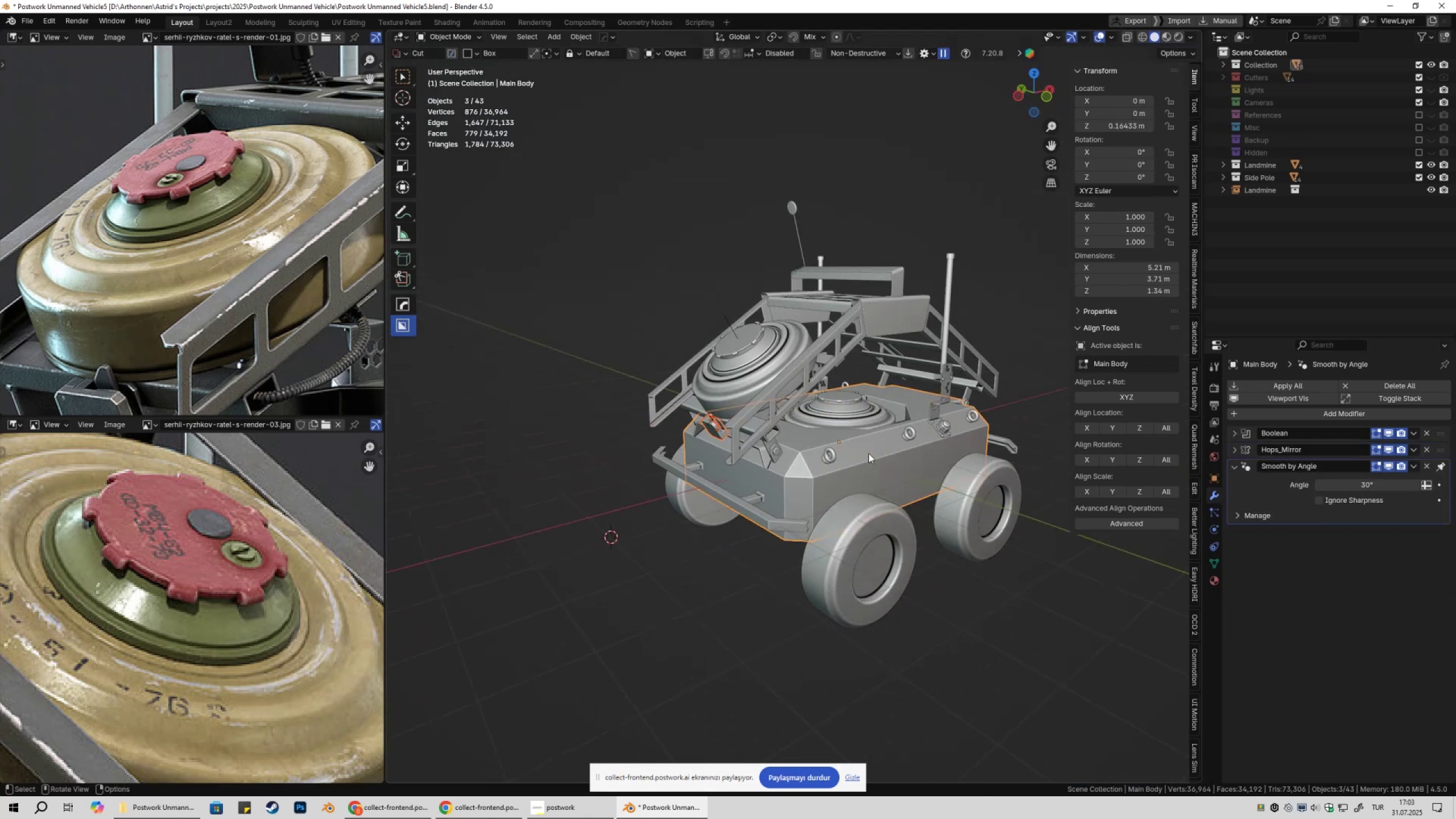 
key(X)
 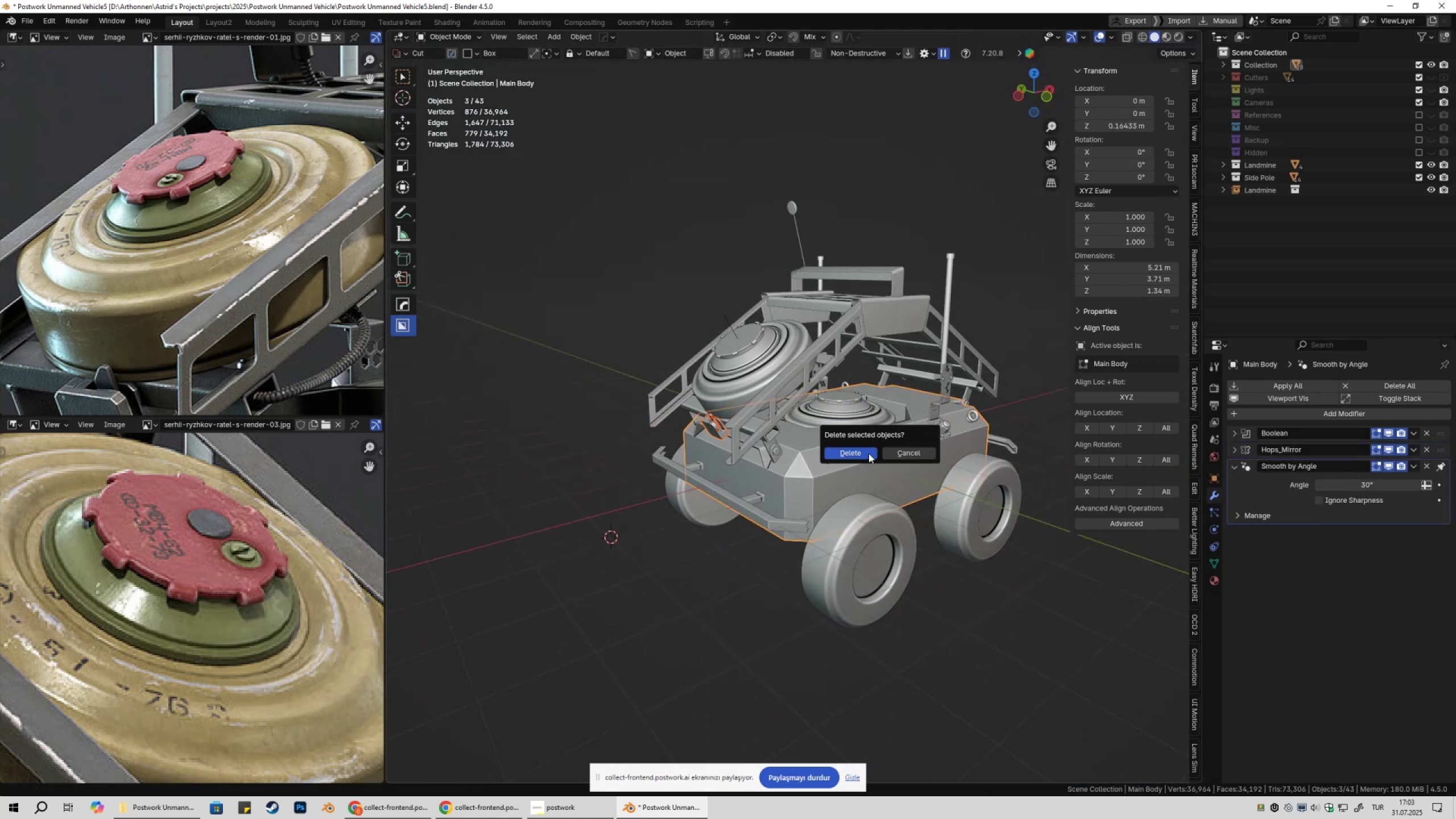 
key(Alt+AltLeft)
 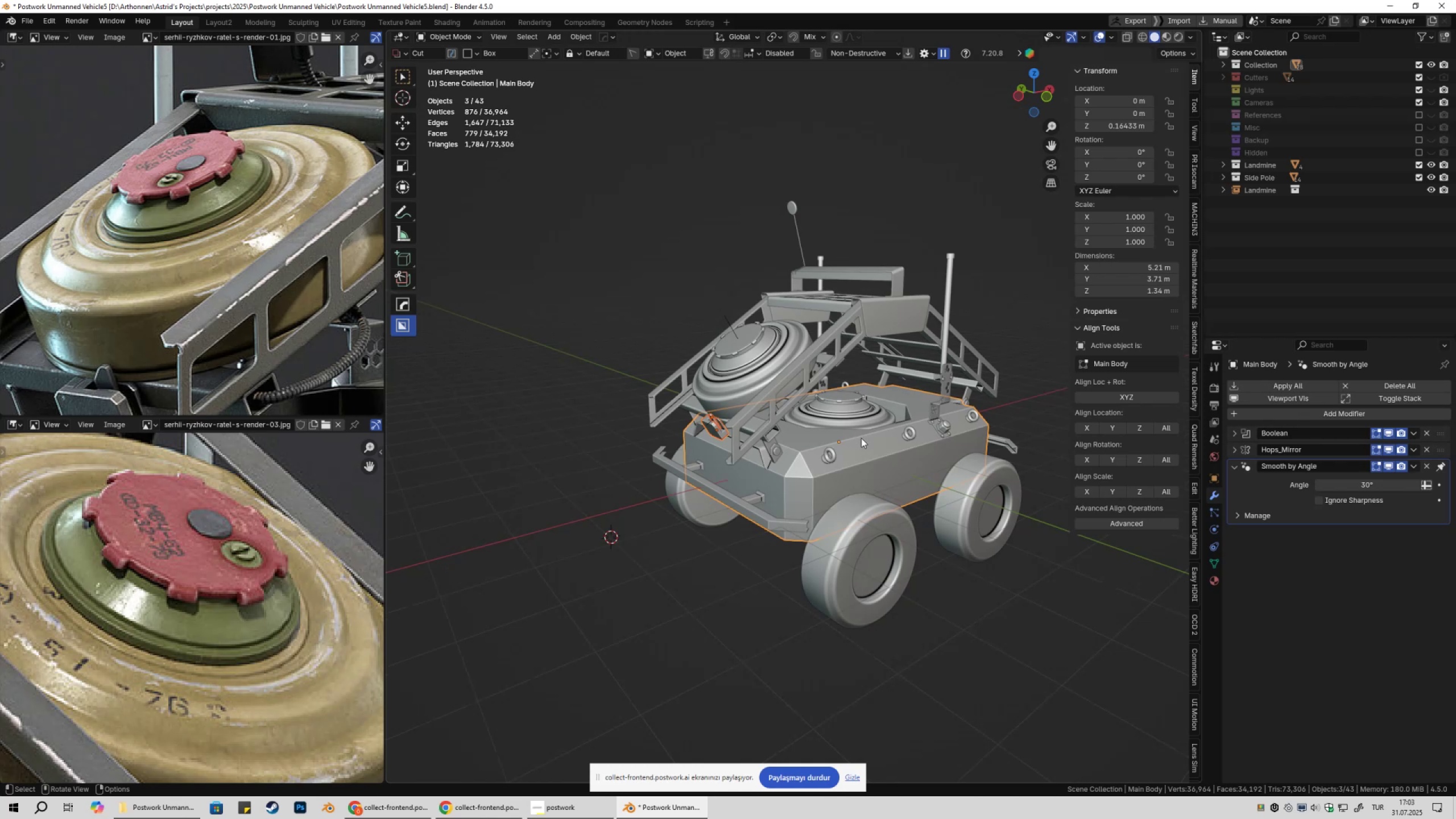 
key(Alt+X)
 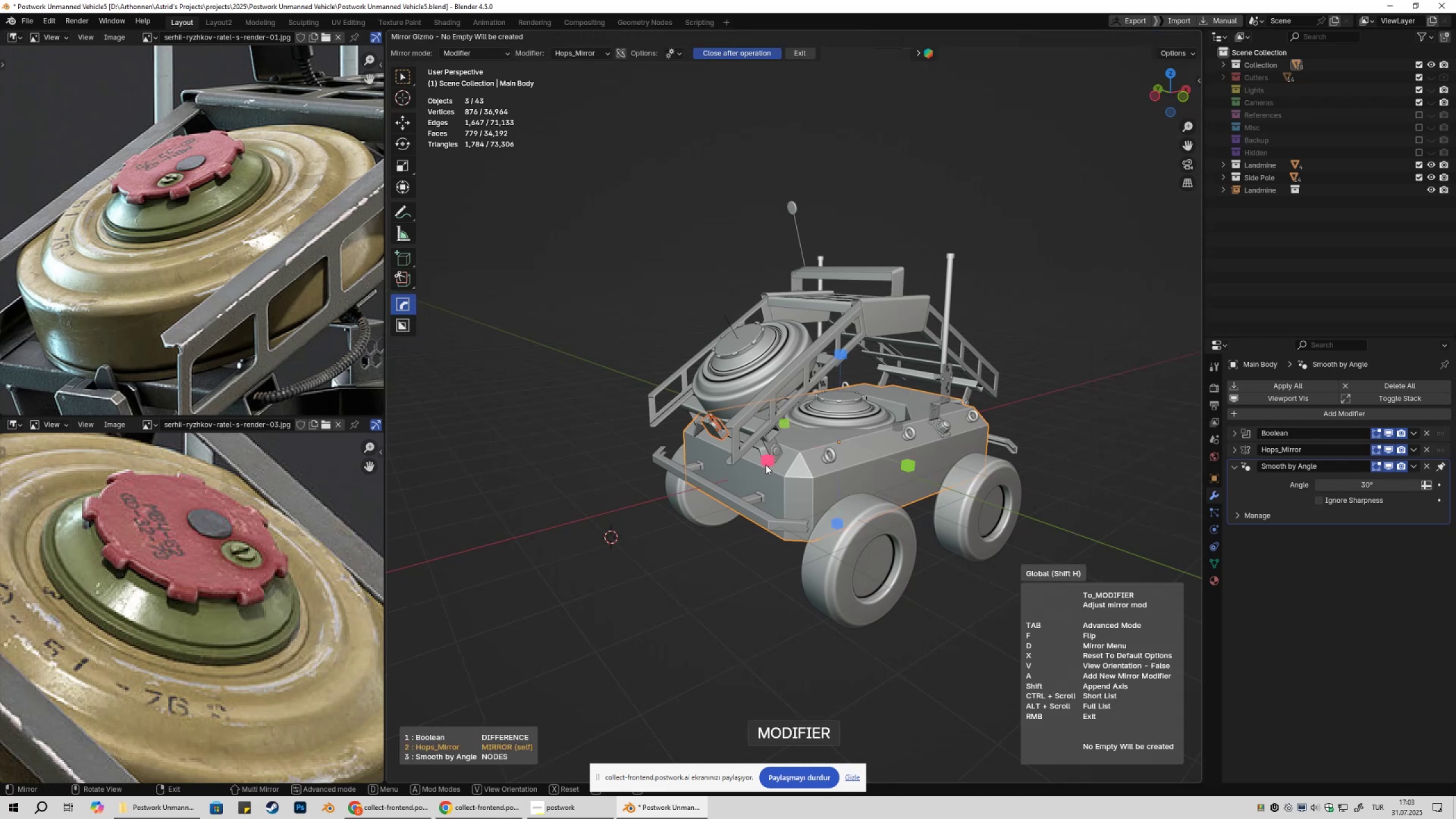 
left_click([766, 465])
 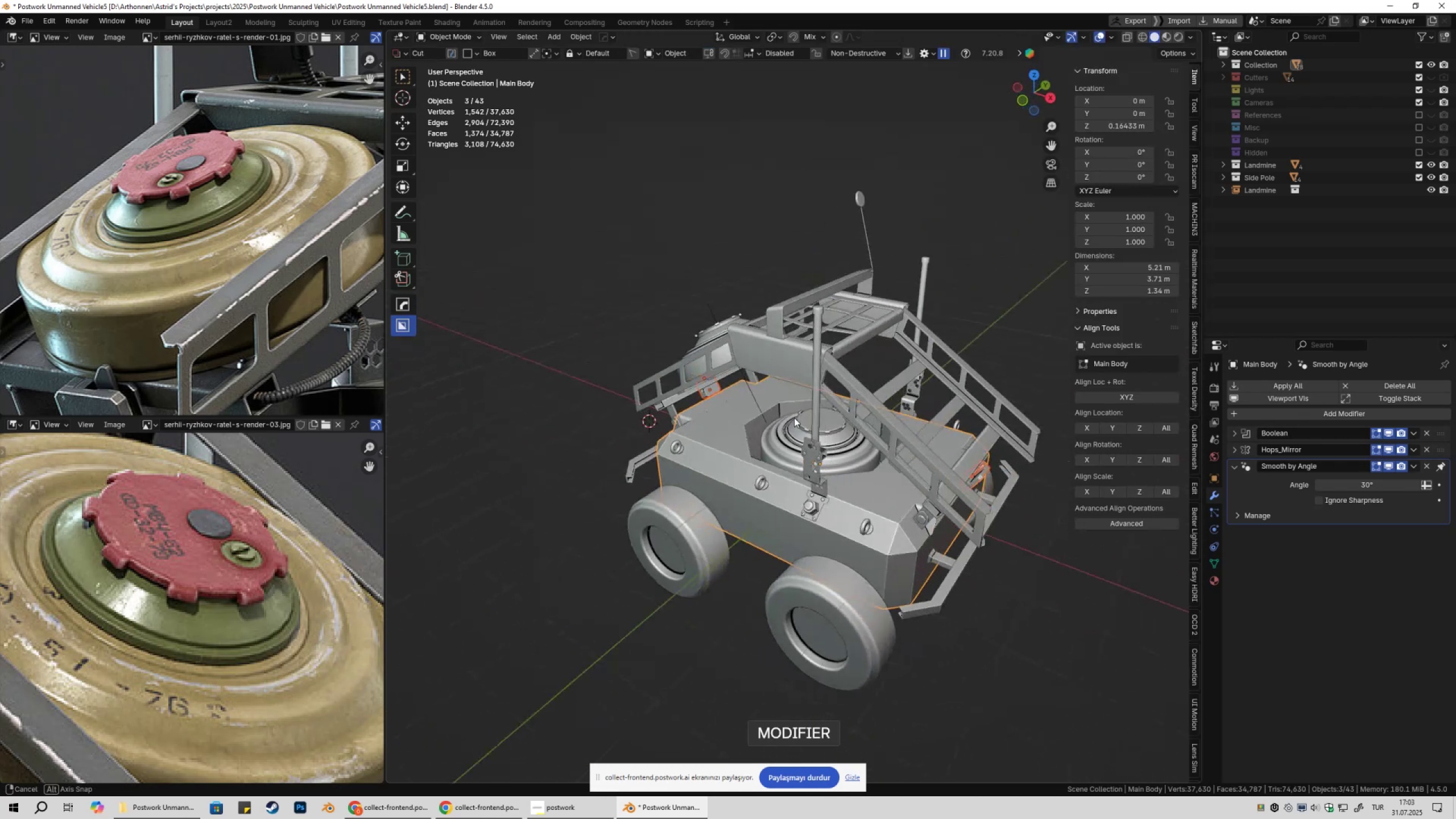 
left_click([887, 328])
 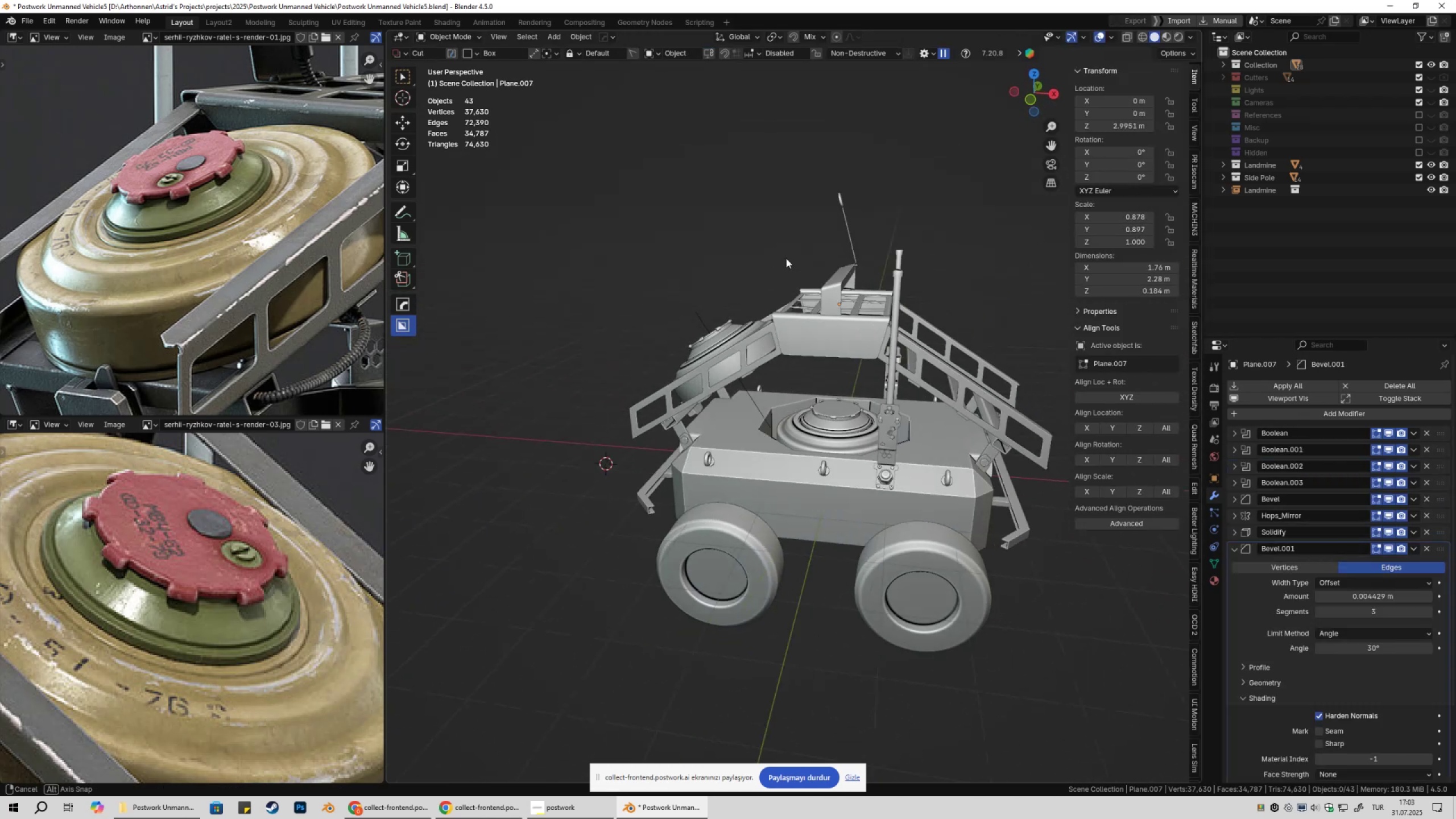 
left_click([762, 351])
 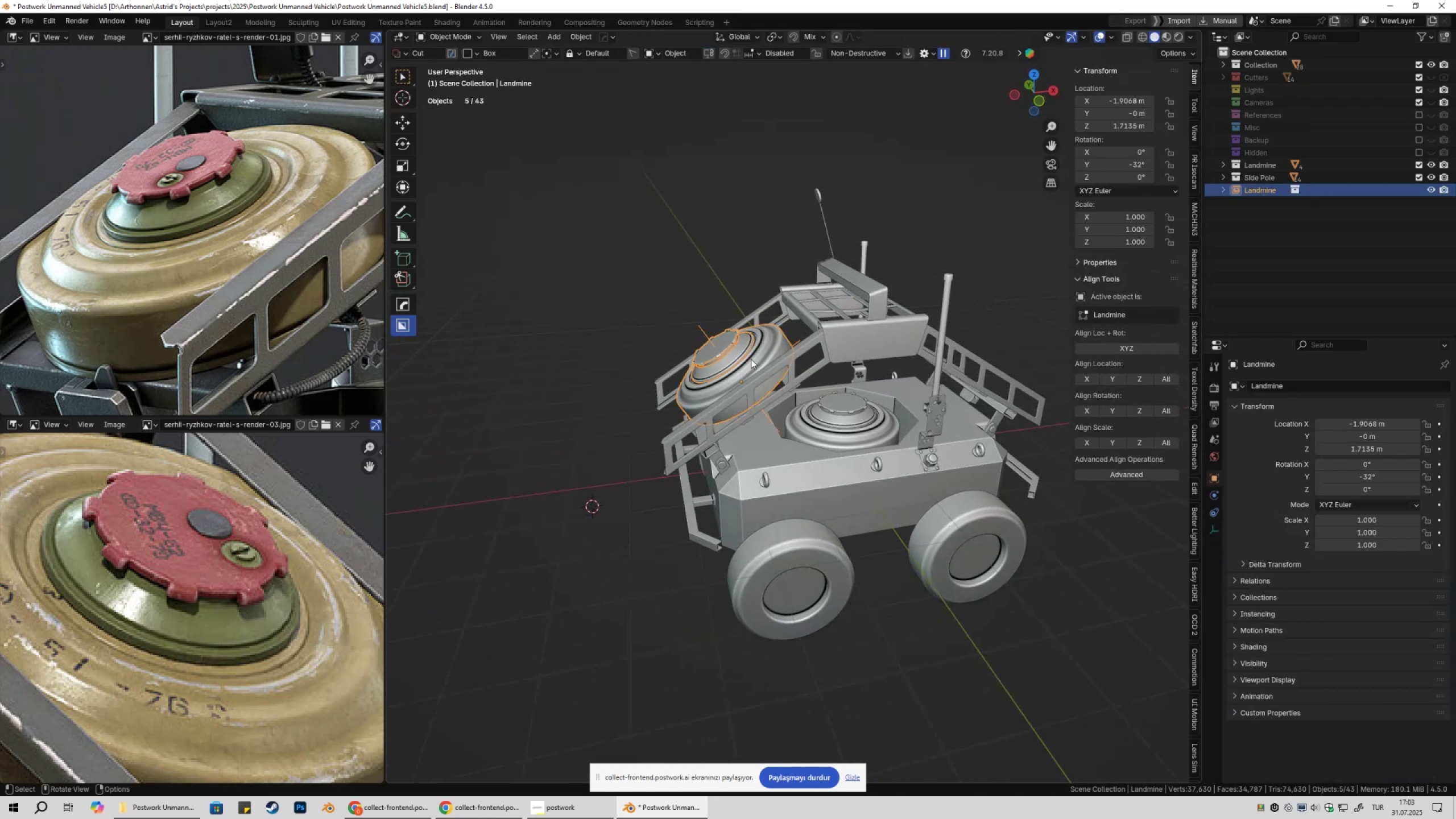 
hold_key(key=ShiftLeft, duration=0.46)
left_click([796, 482])
 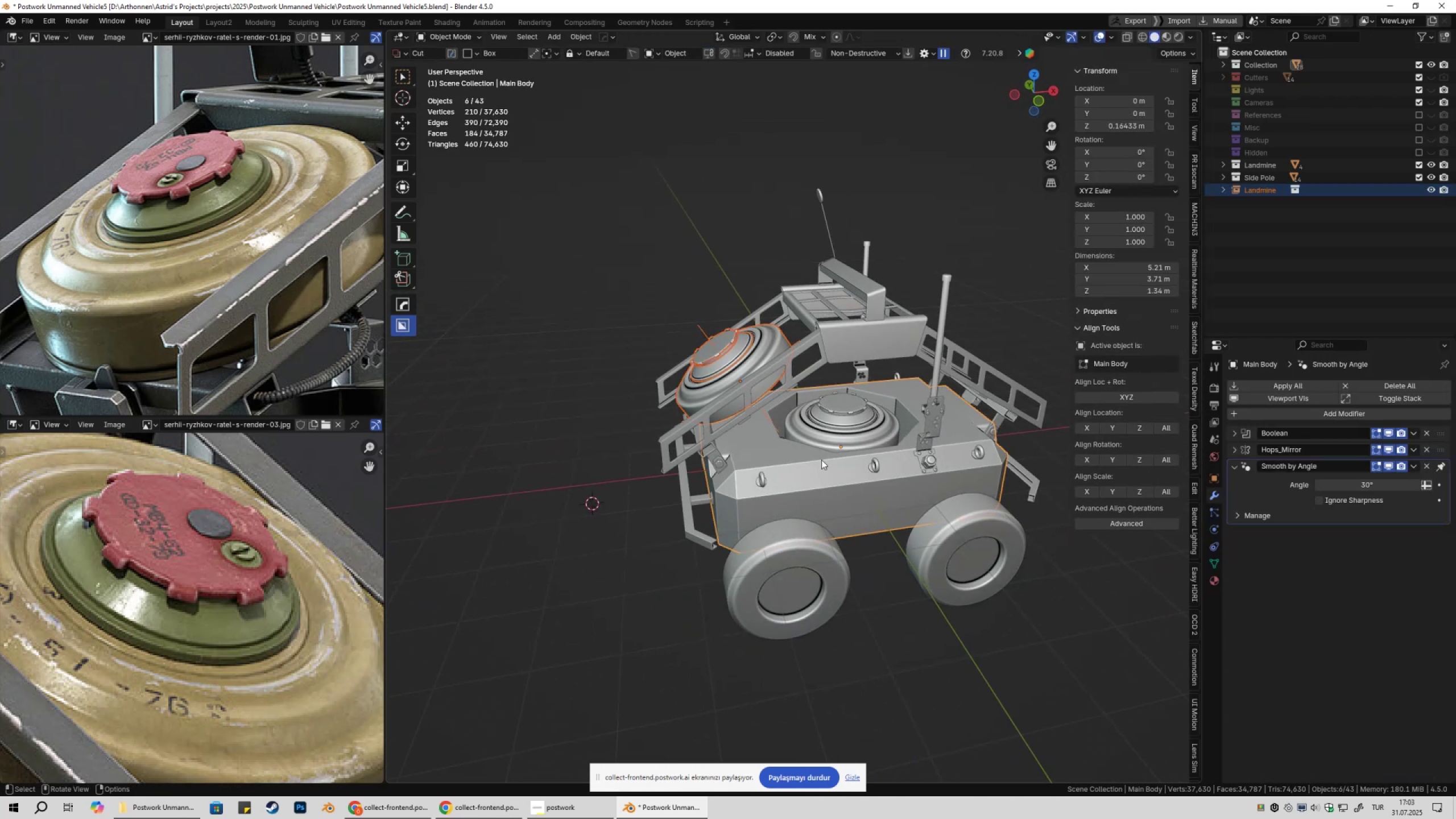 
key(Alt+X)
 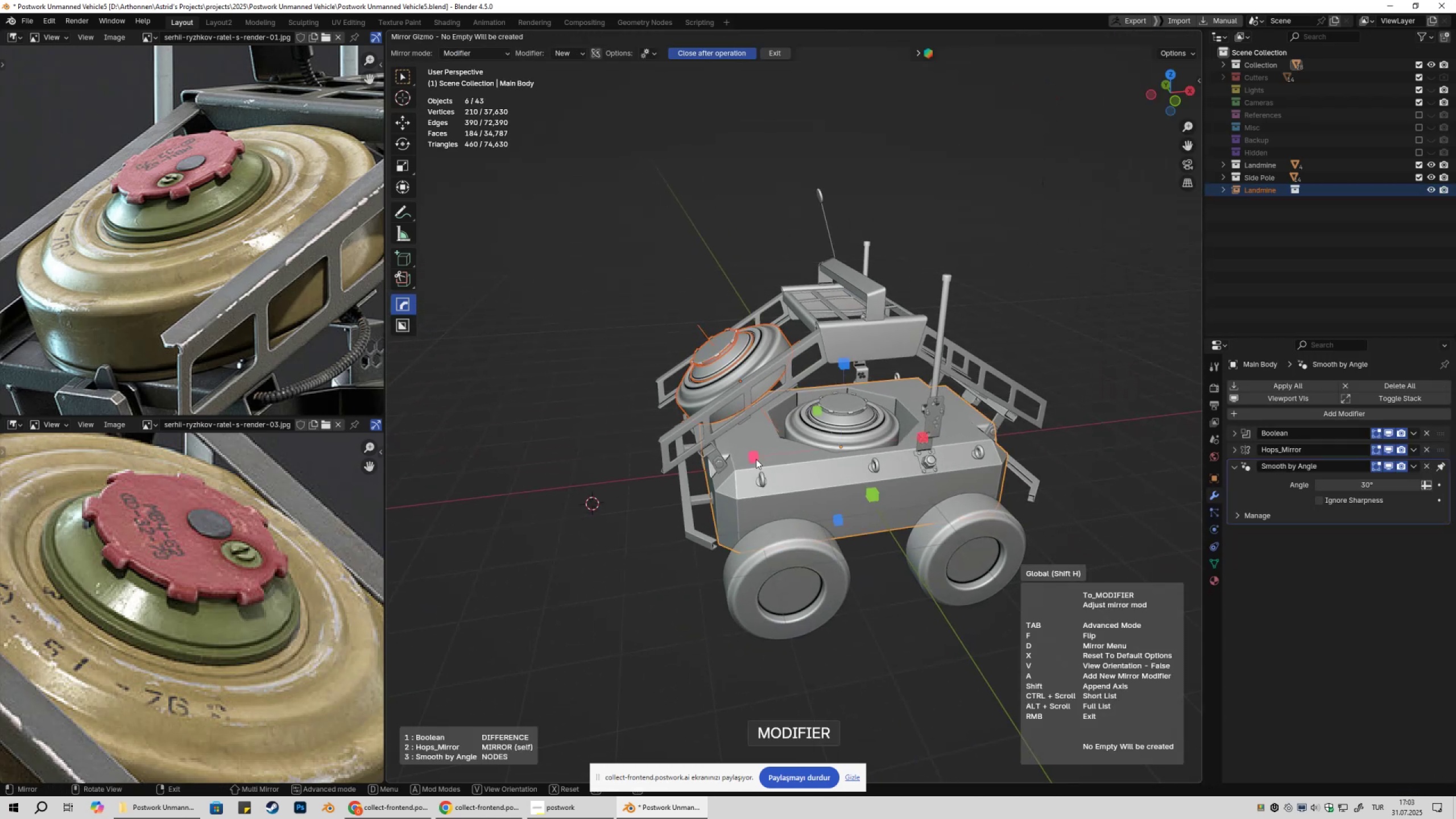 
left_click([751, 458])
 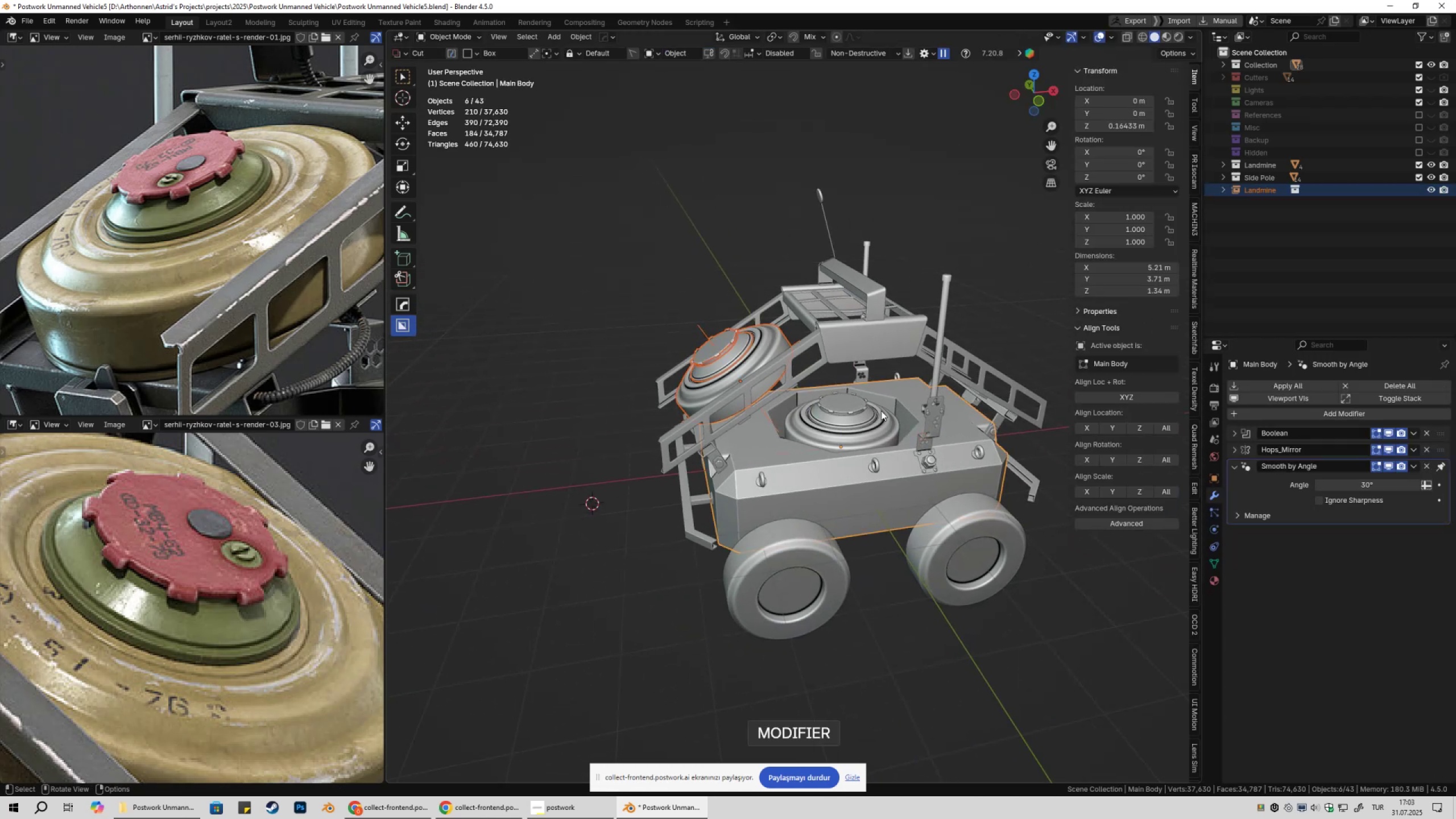 
key(Control+ControlLeft)
 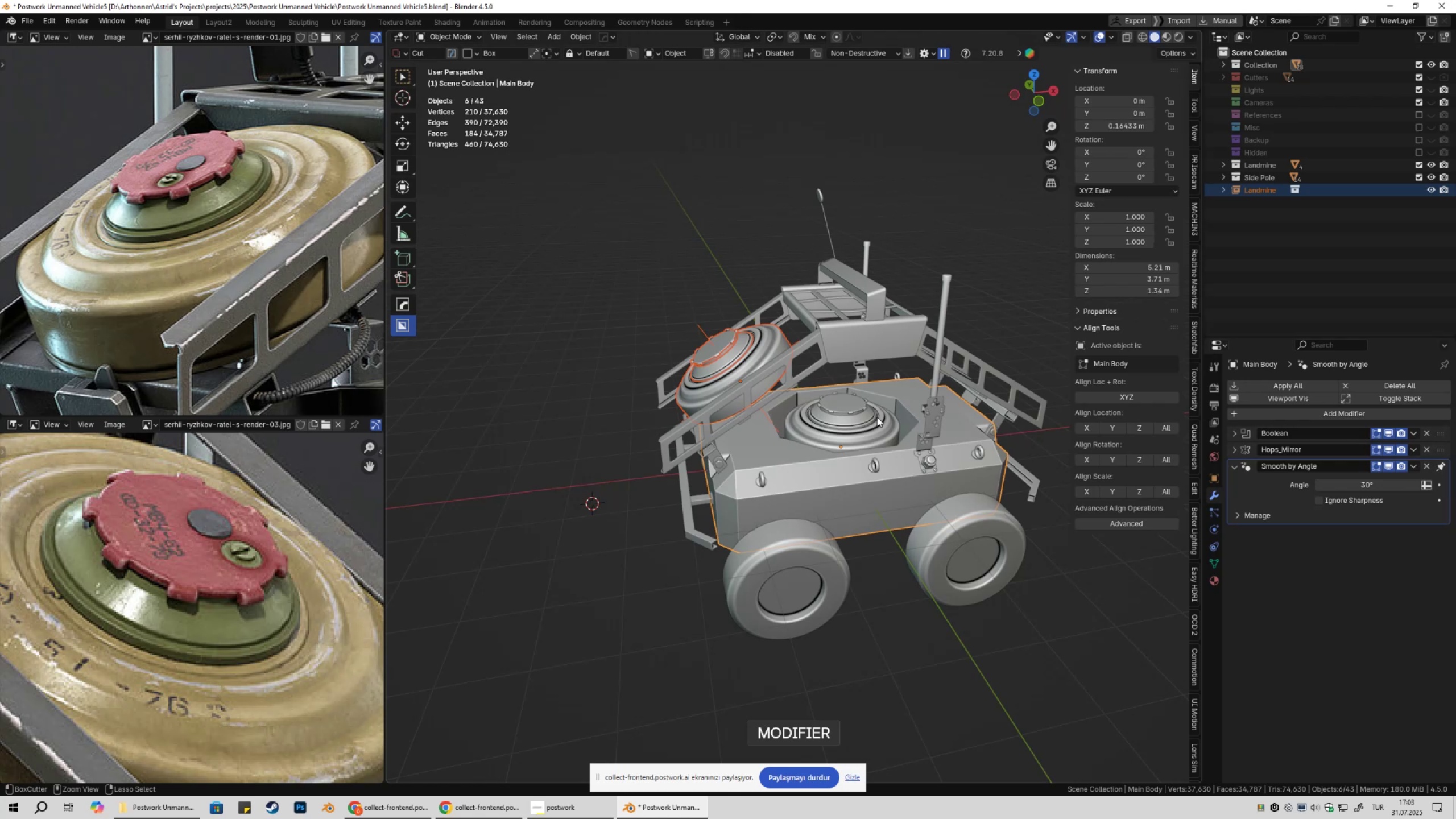 
key(Control+Z)
 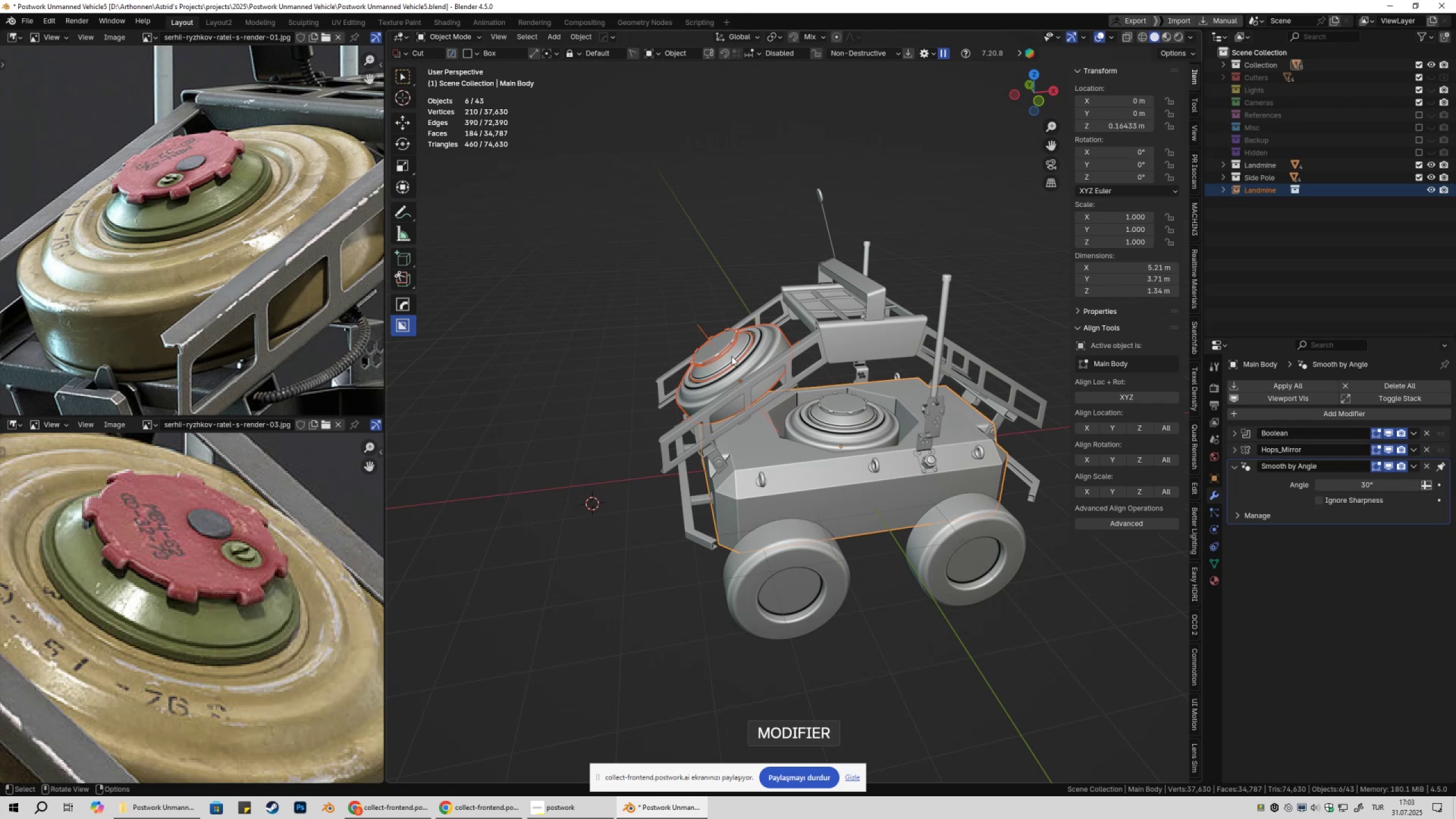 
left_click([731, 356])
 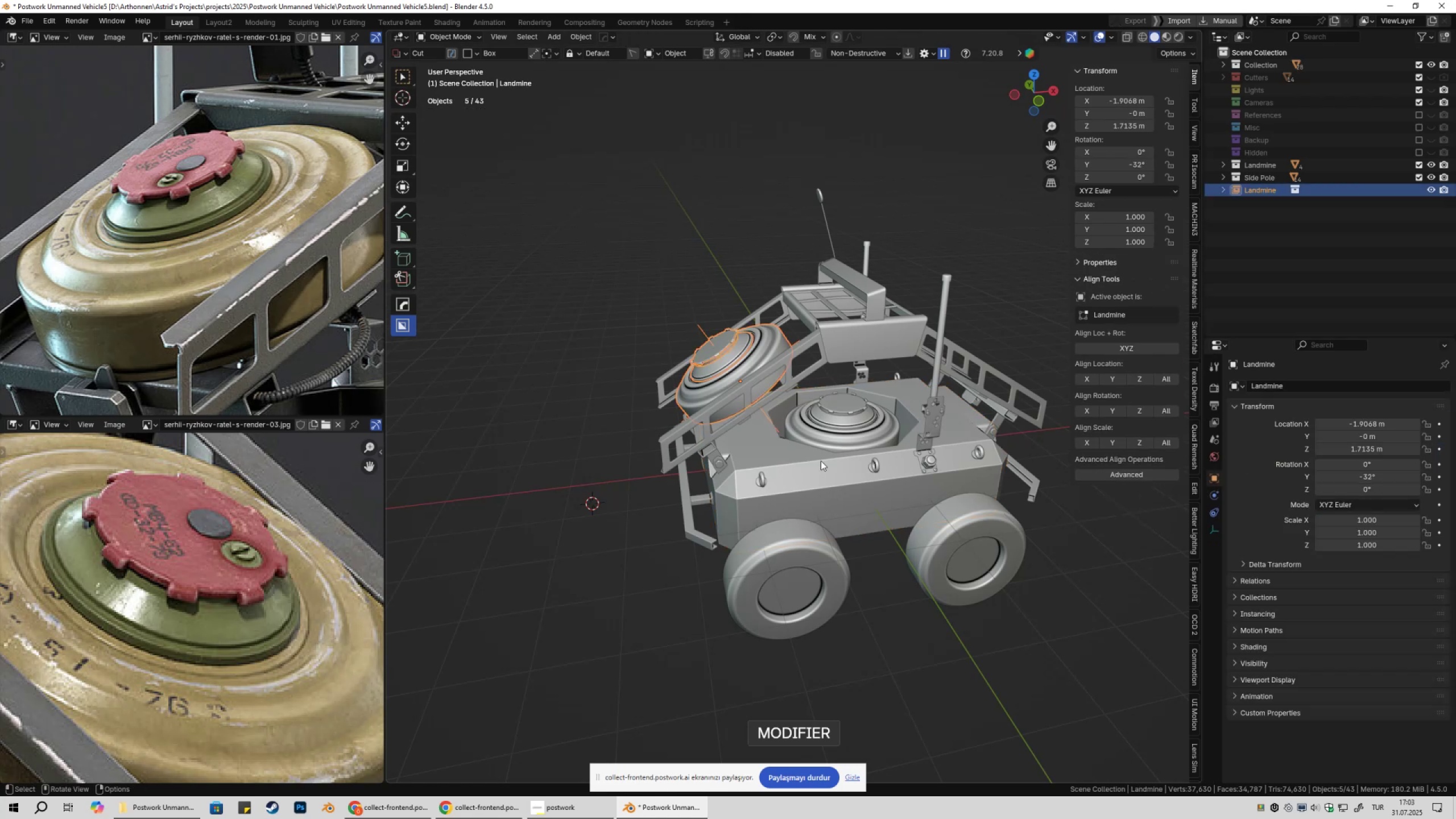 
hold_key(key=ShiftLeft, duration=0.35)
left_click([820, 470])
 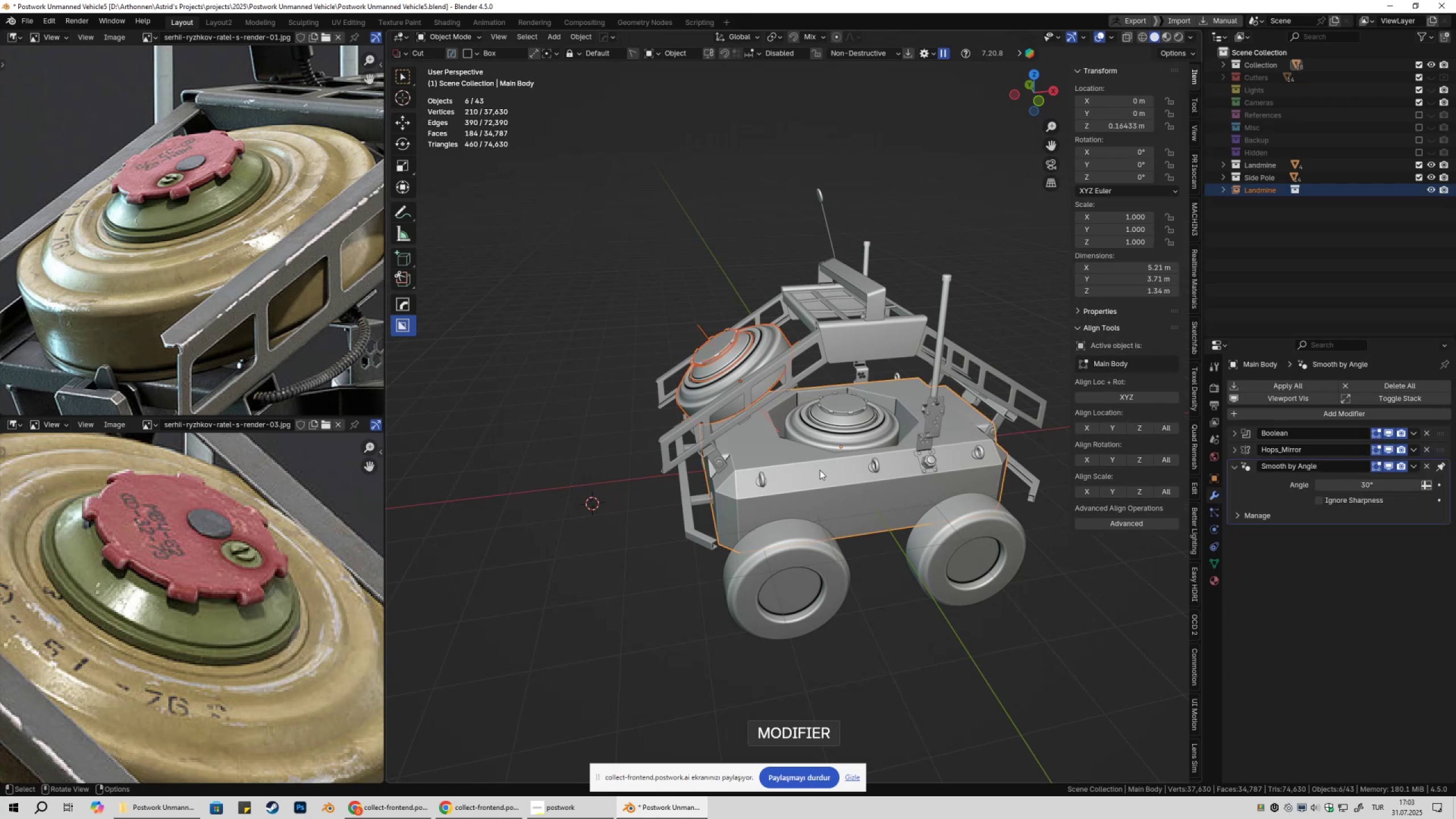 
key(Alt+X)
 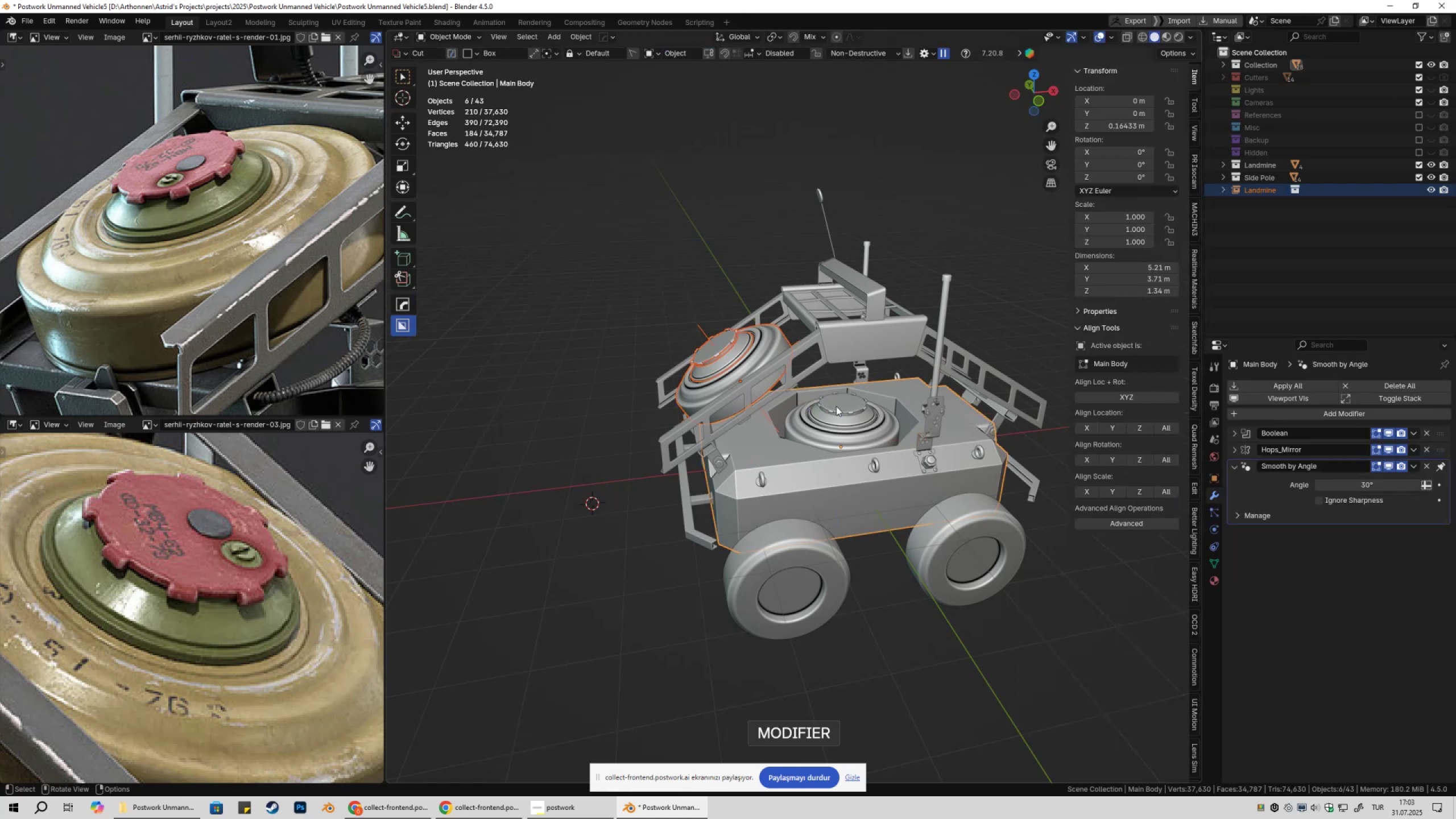 
key(Control+ControlLeft)
 